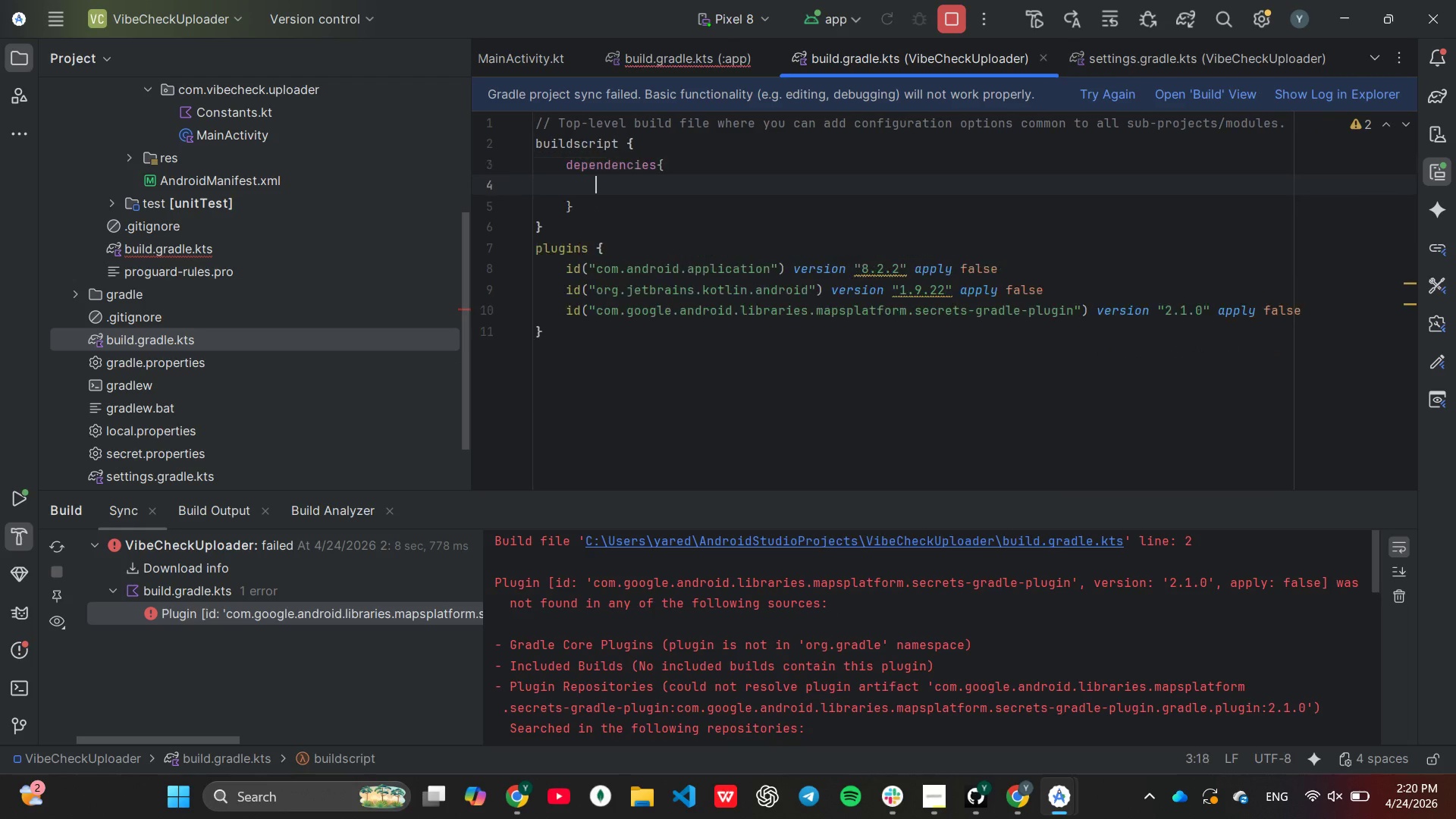 
key(Enter)
 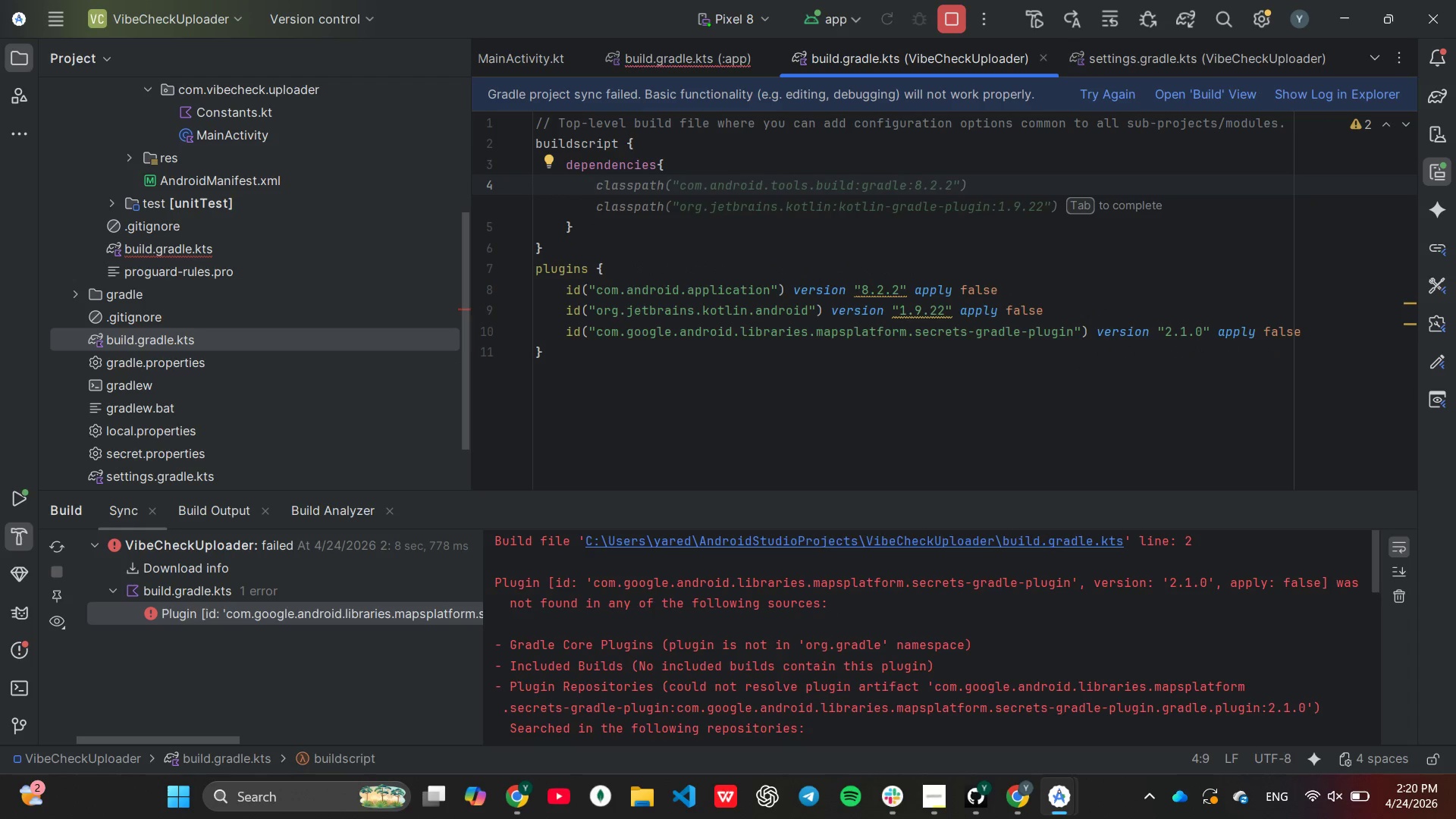 
type(clas)
 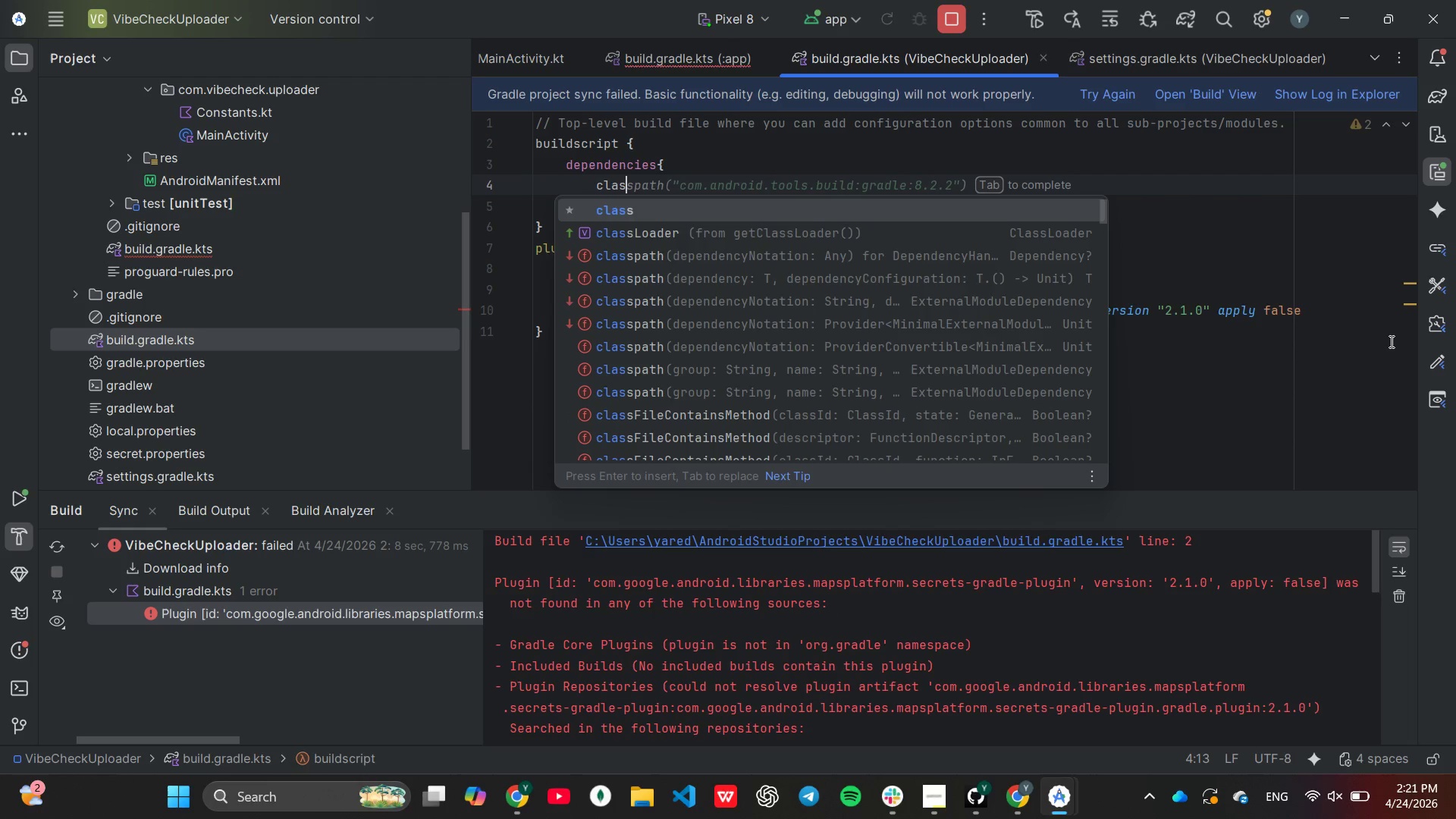 
wait(12.86)
 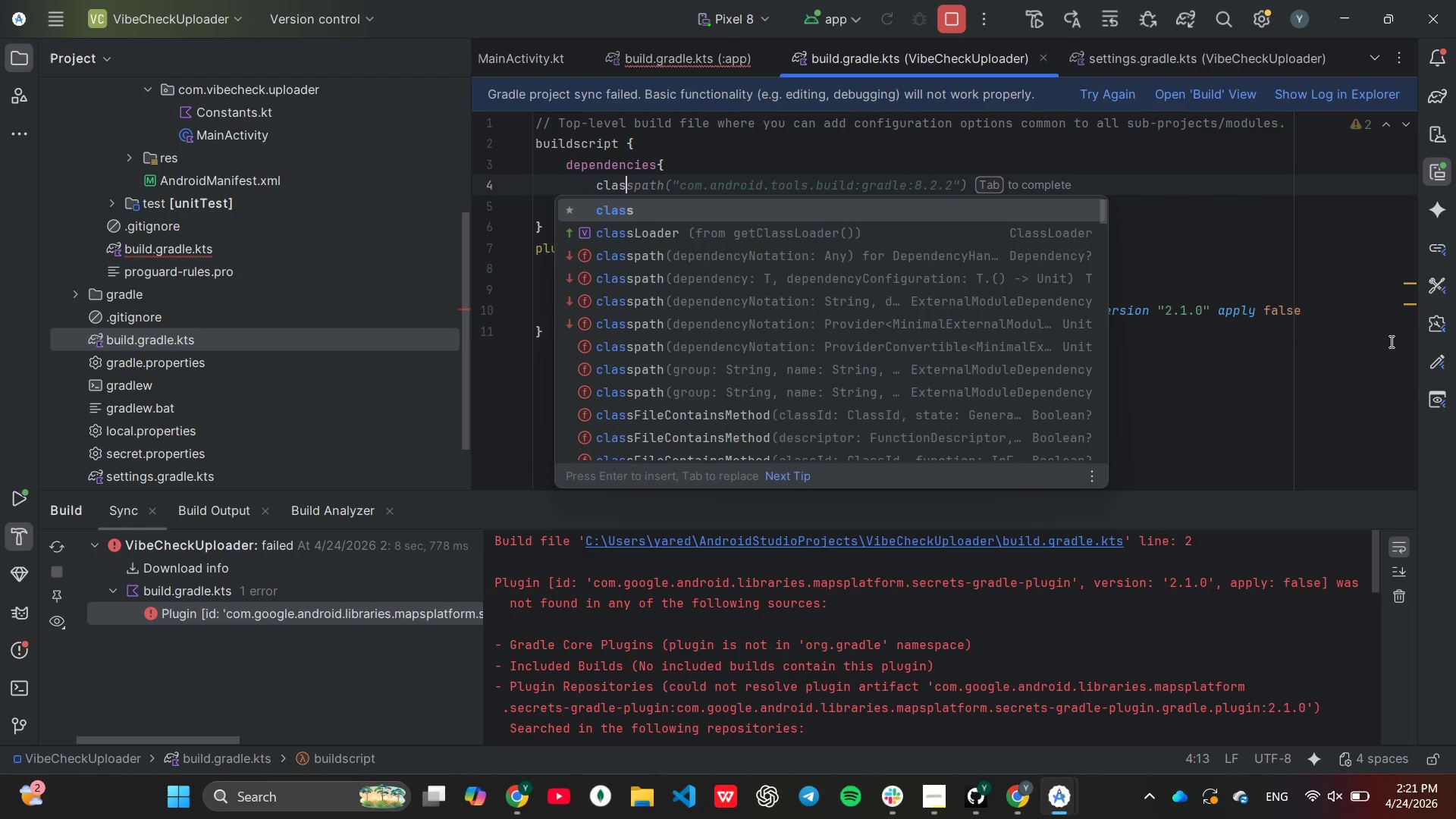 
key(ArrowDown)
 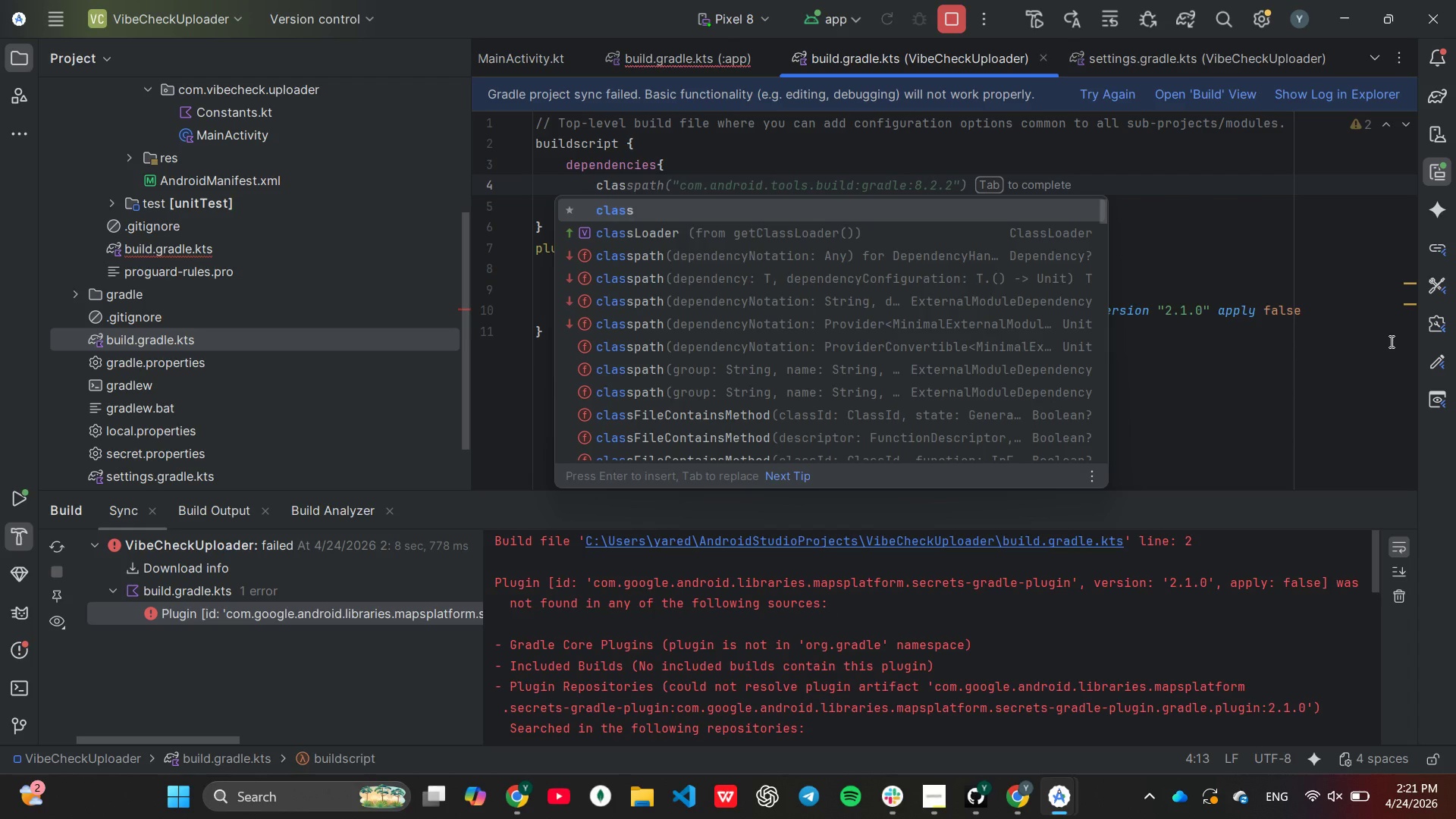 
key(ArrowDown)
 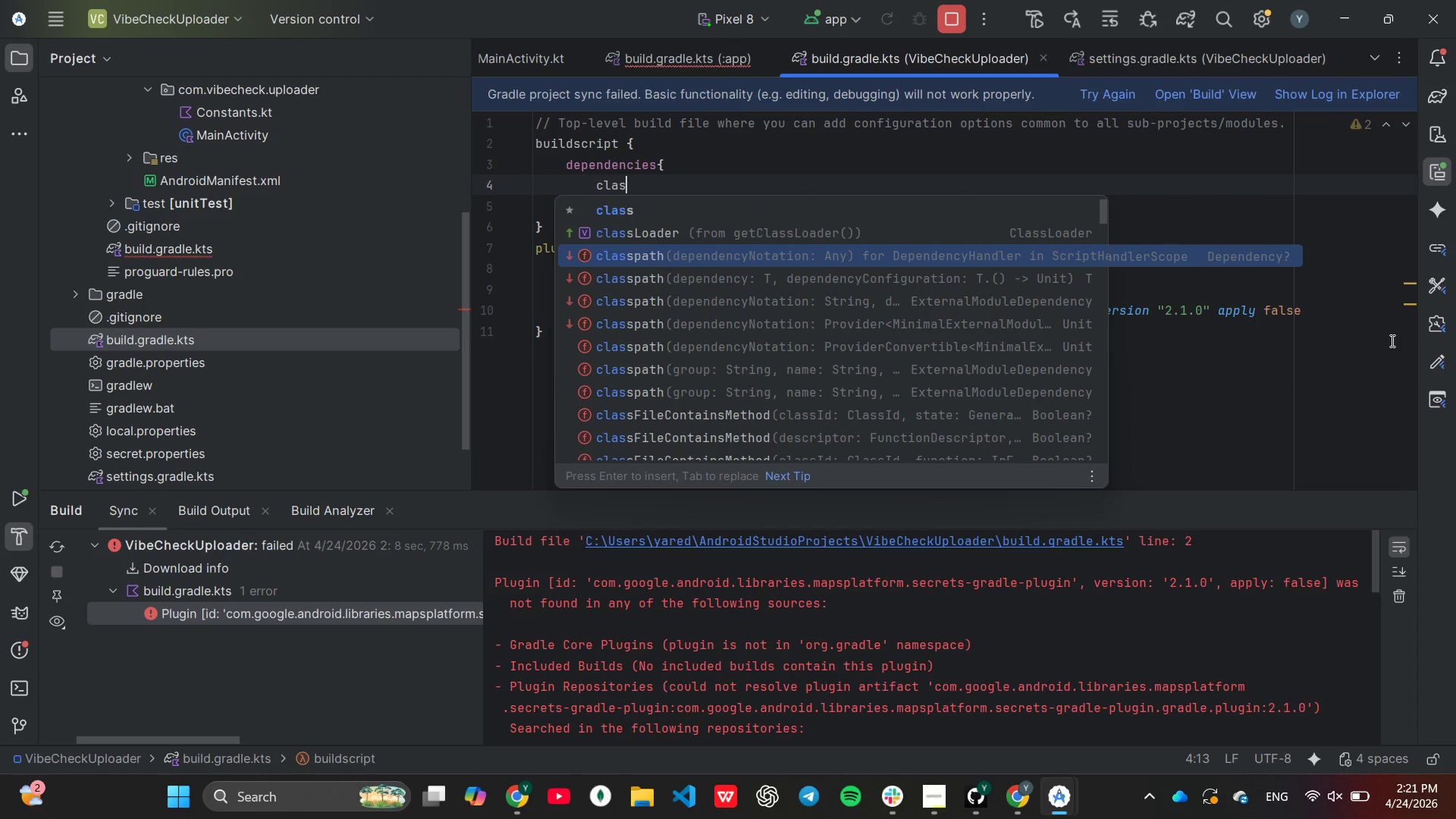 
key(Enter)
 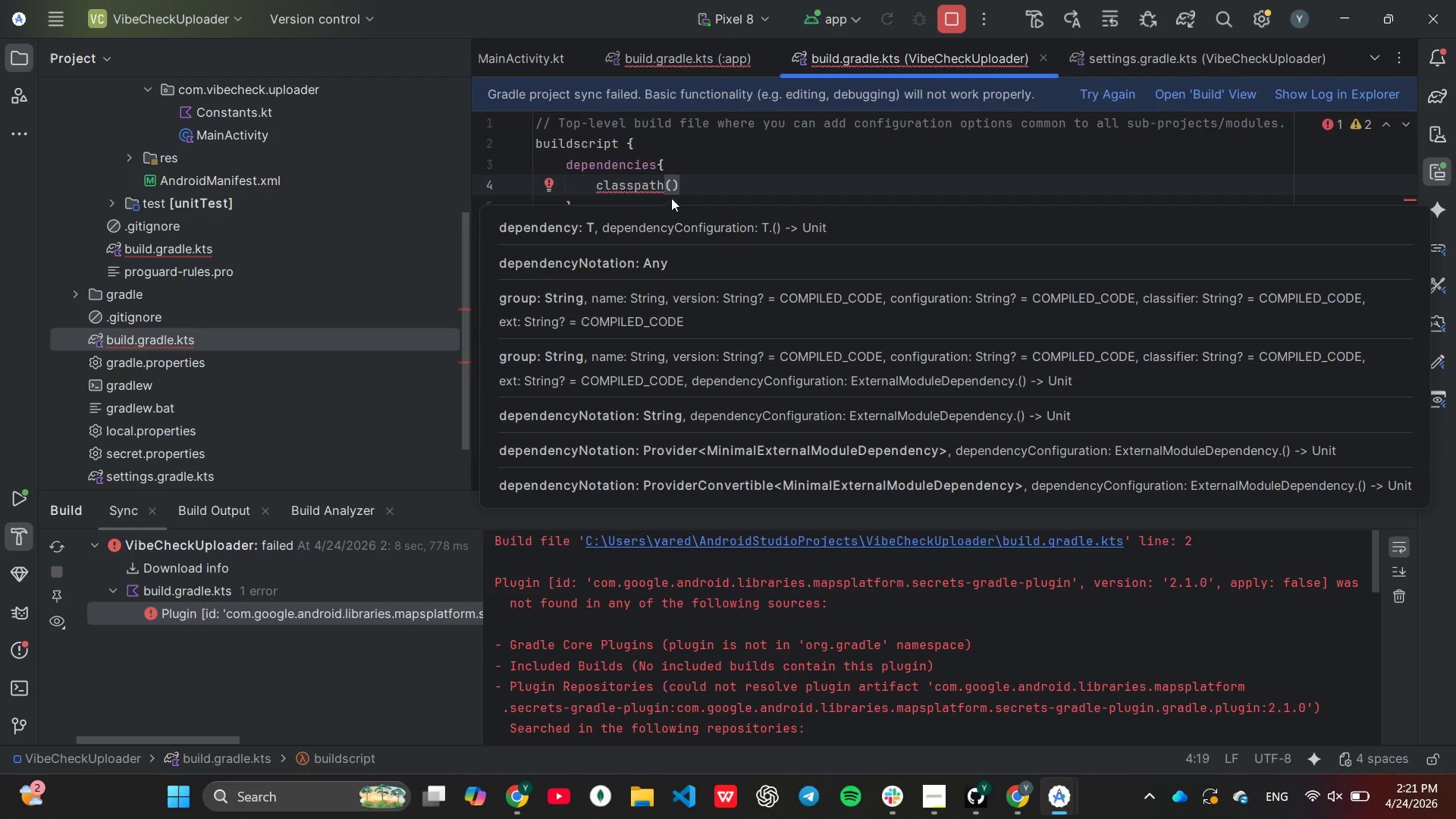 
wait(19.55)
 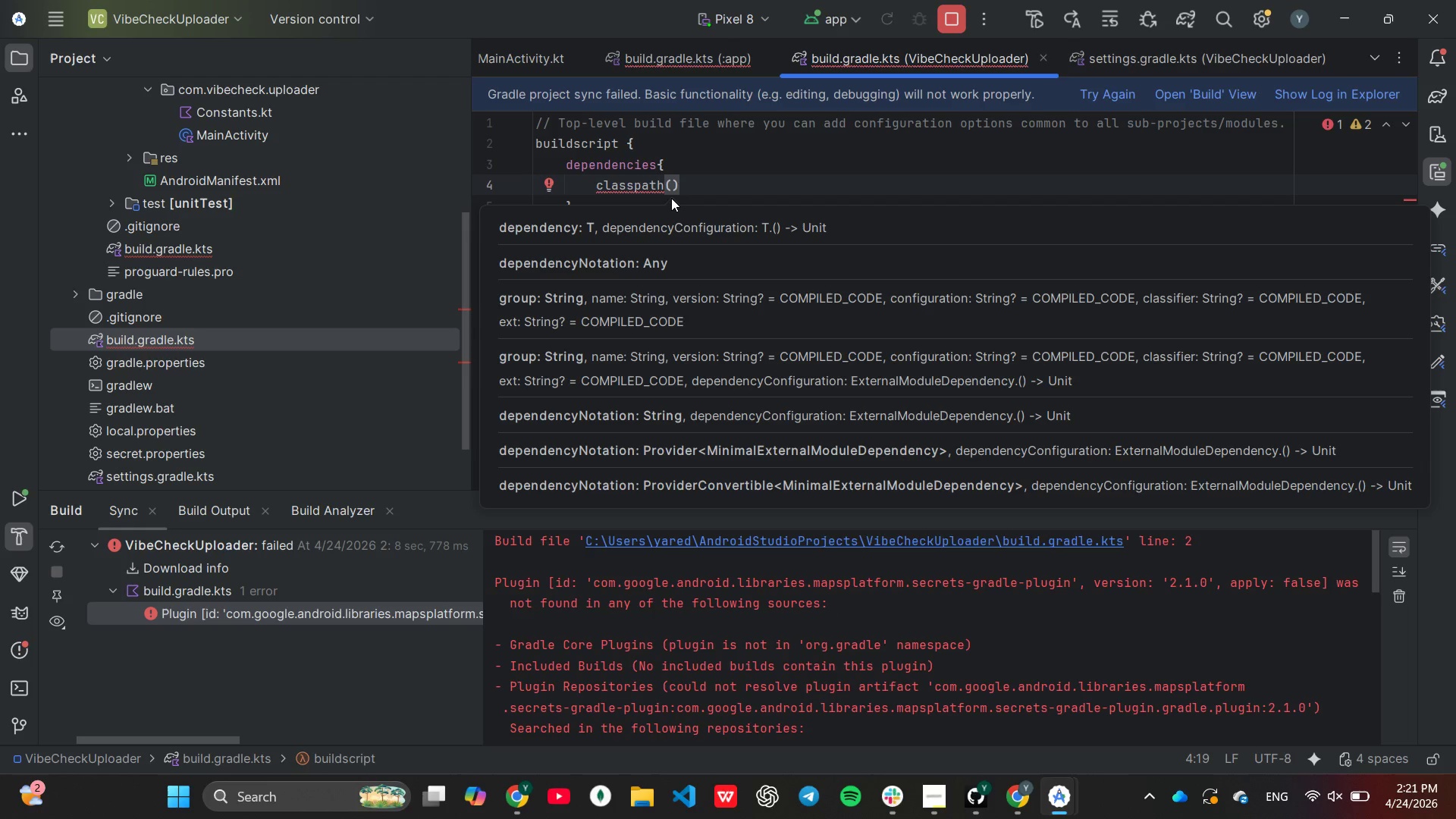 
left_click([761, 181])
 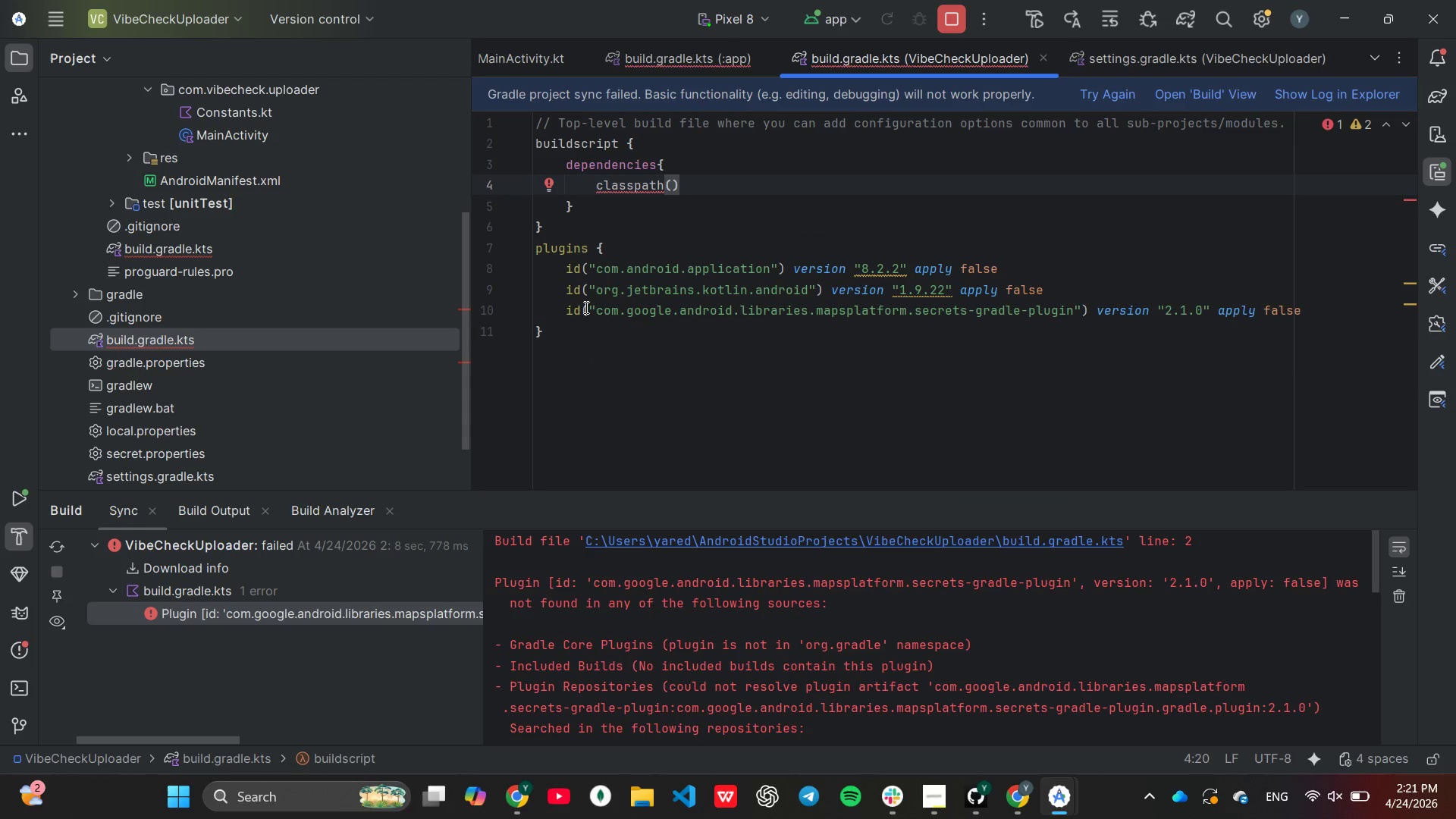 
left_click_drag(start_coordinate=[589, 309], to_coordinate=[1078, 317])
 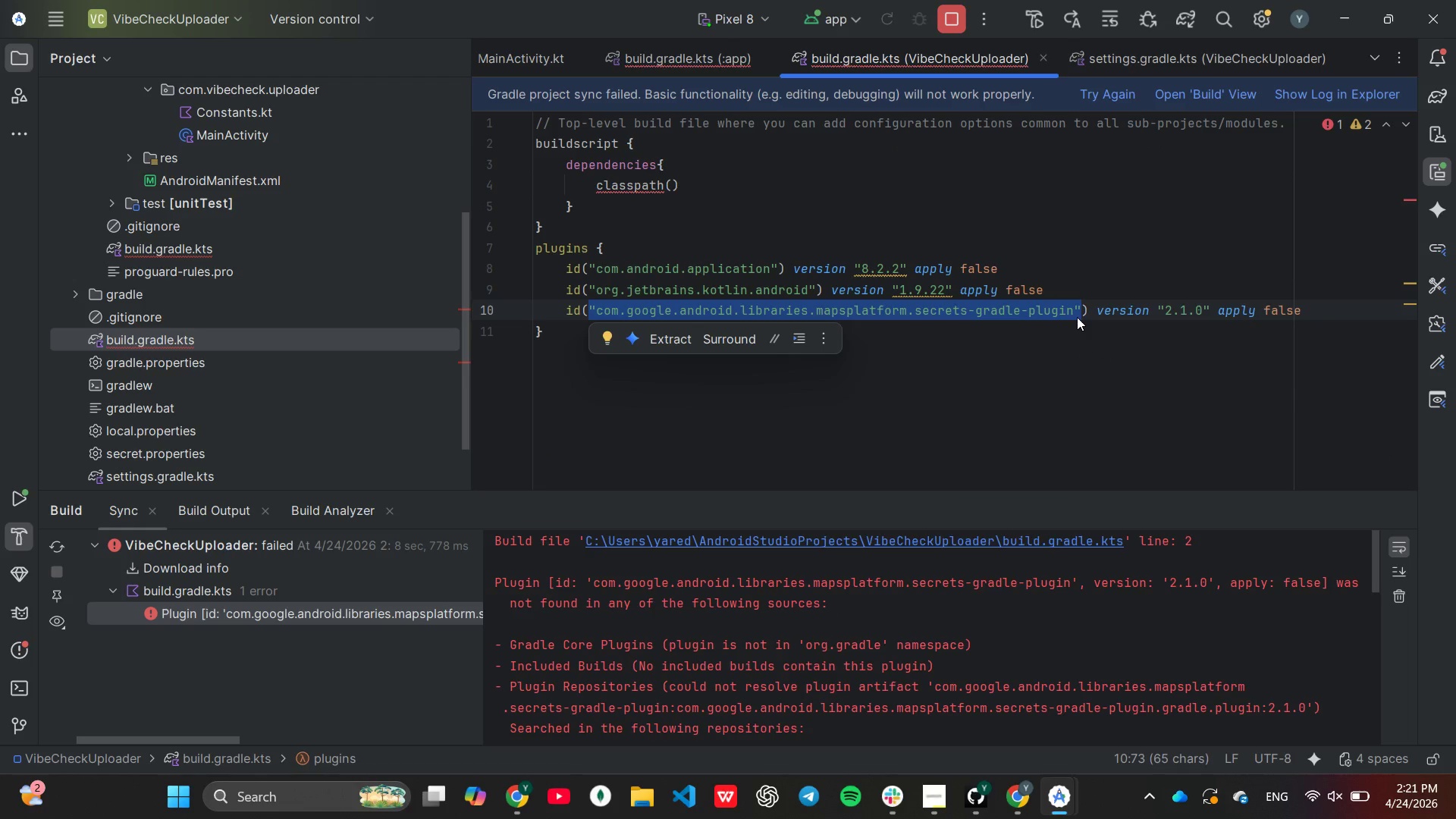 
key(Control+X)
 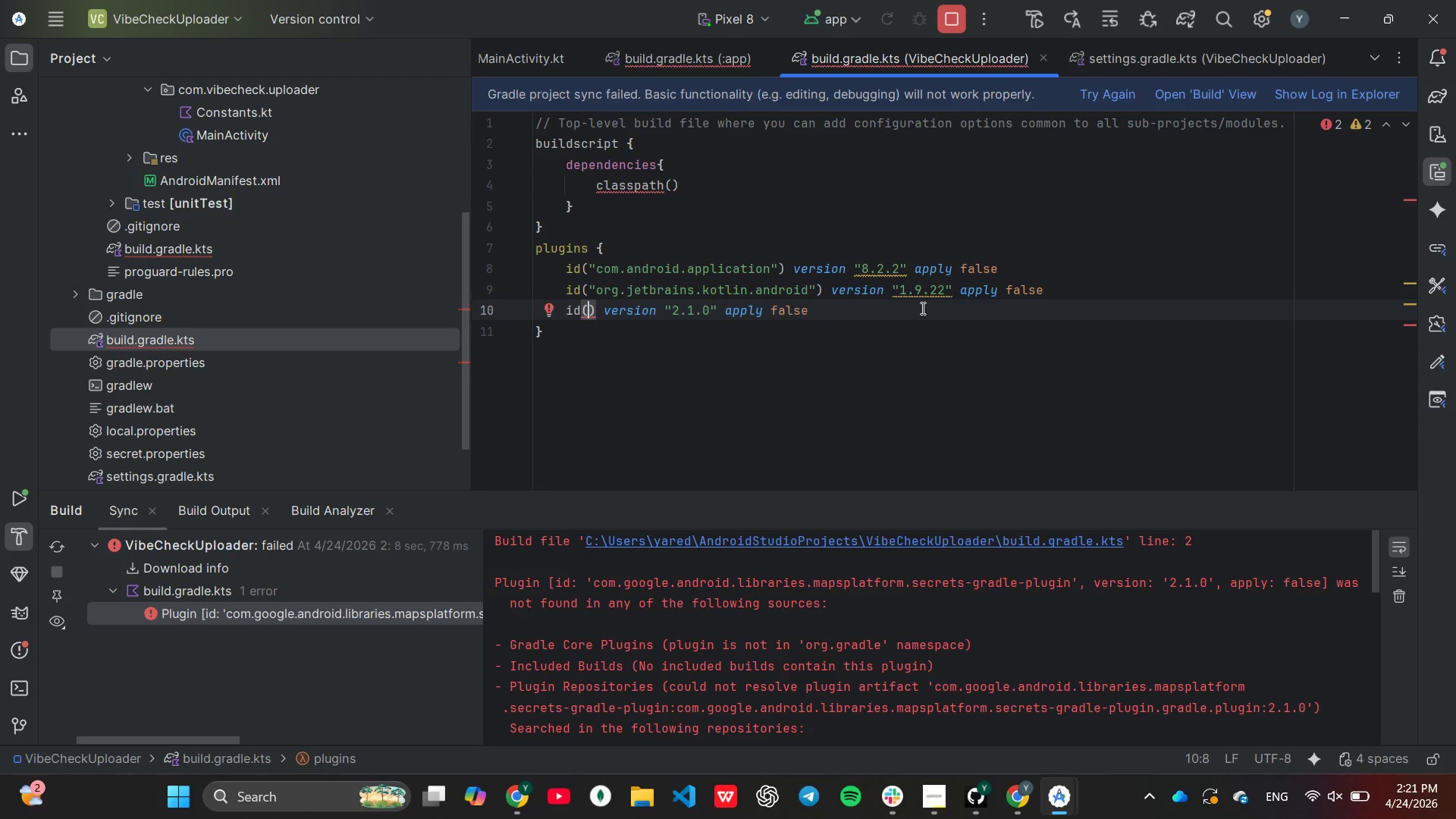 
double_click([921, 308])
 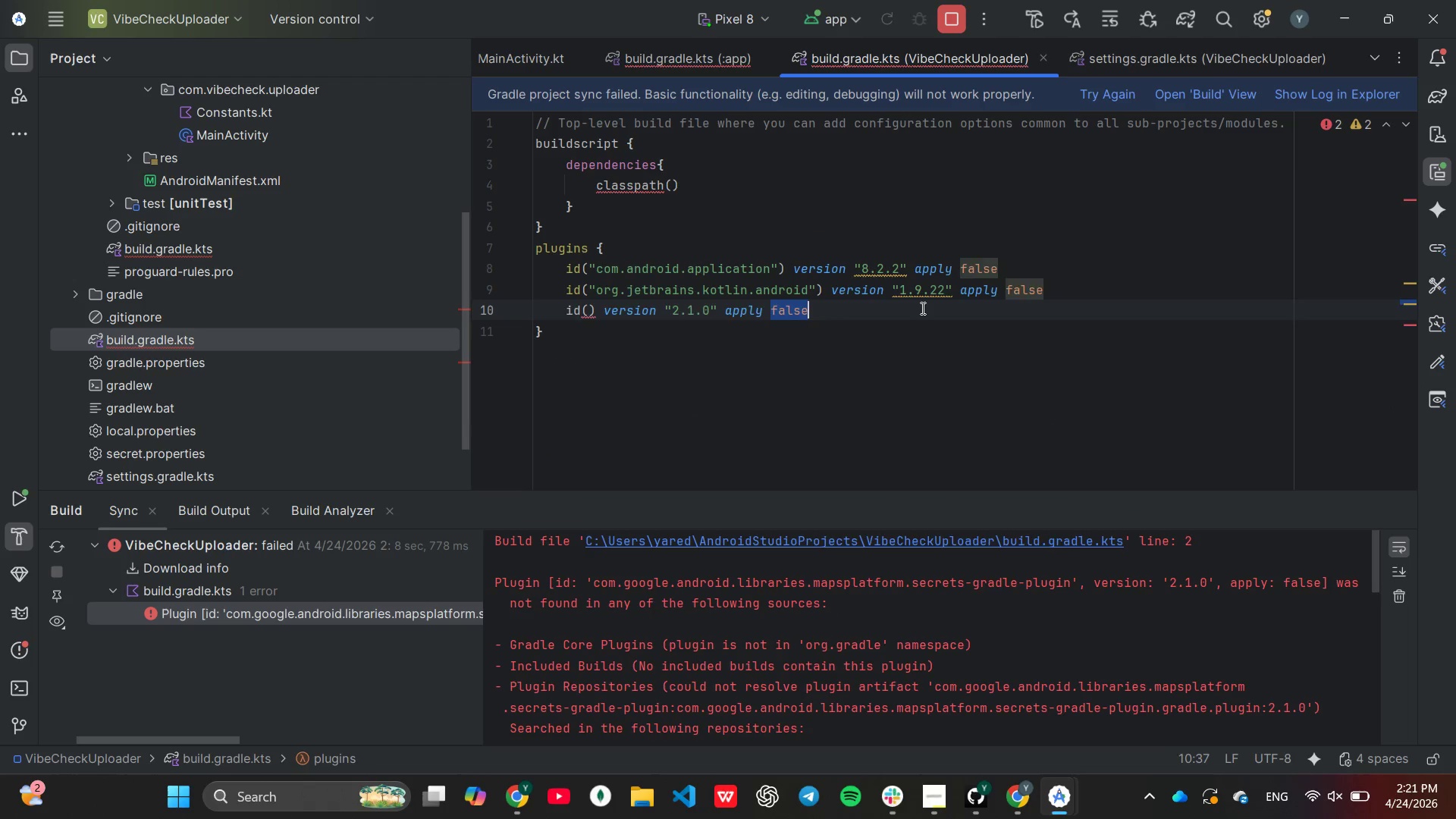 
triple_click([921, 308])
 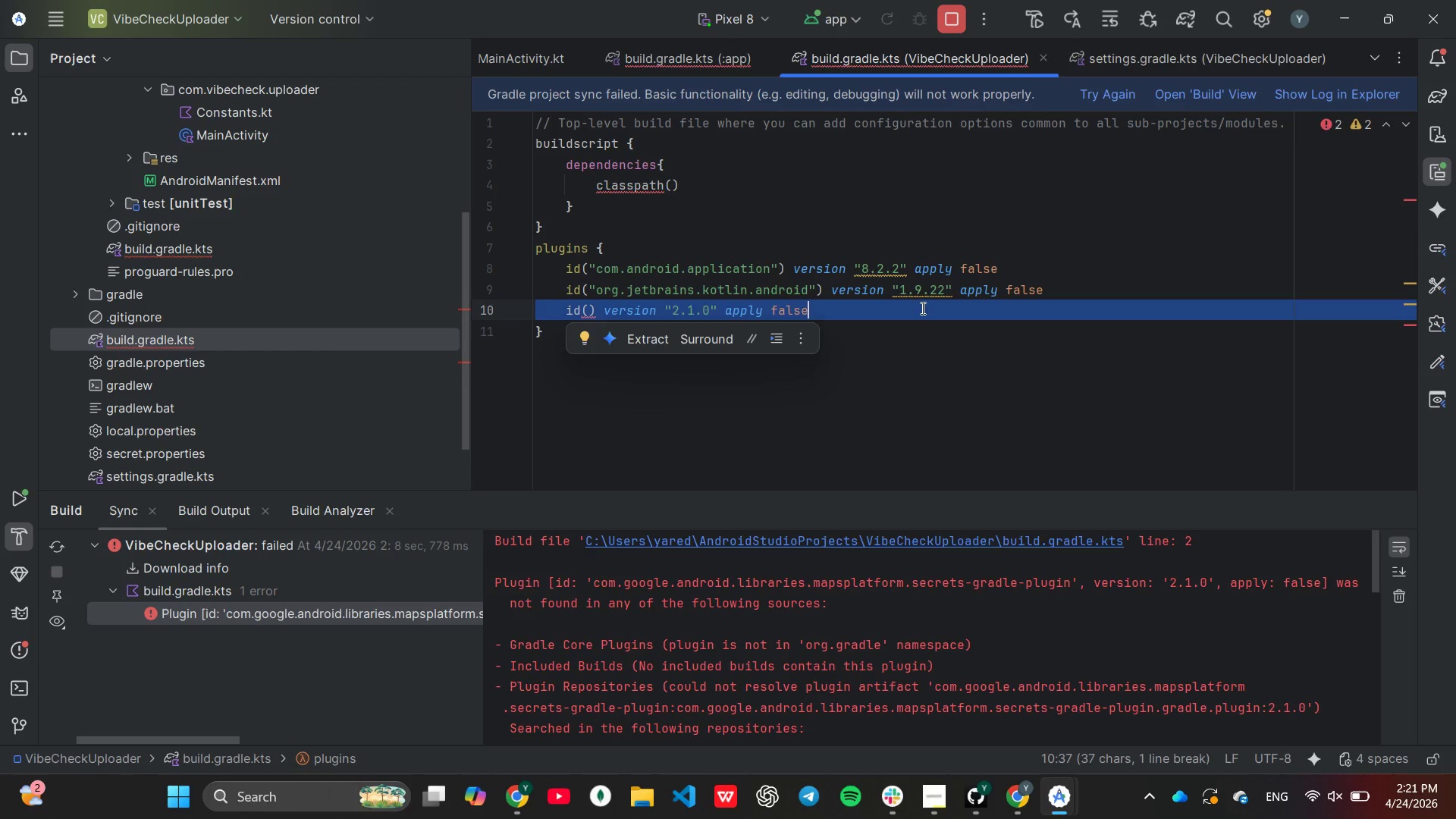 
key(Backspace)
 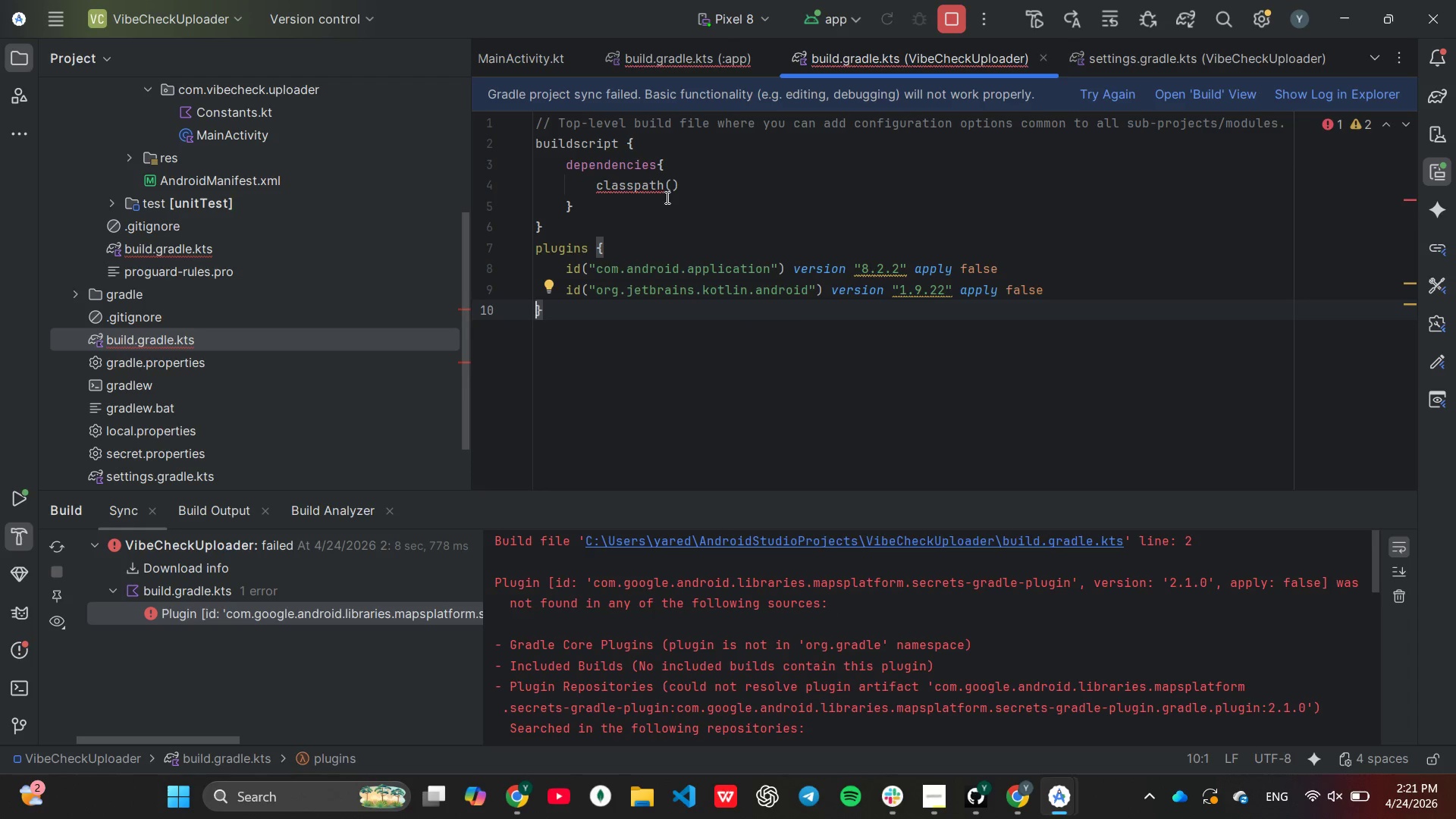 
left_click([672, 184])
 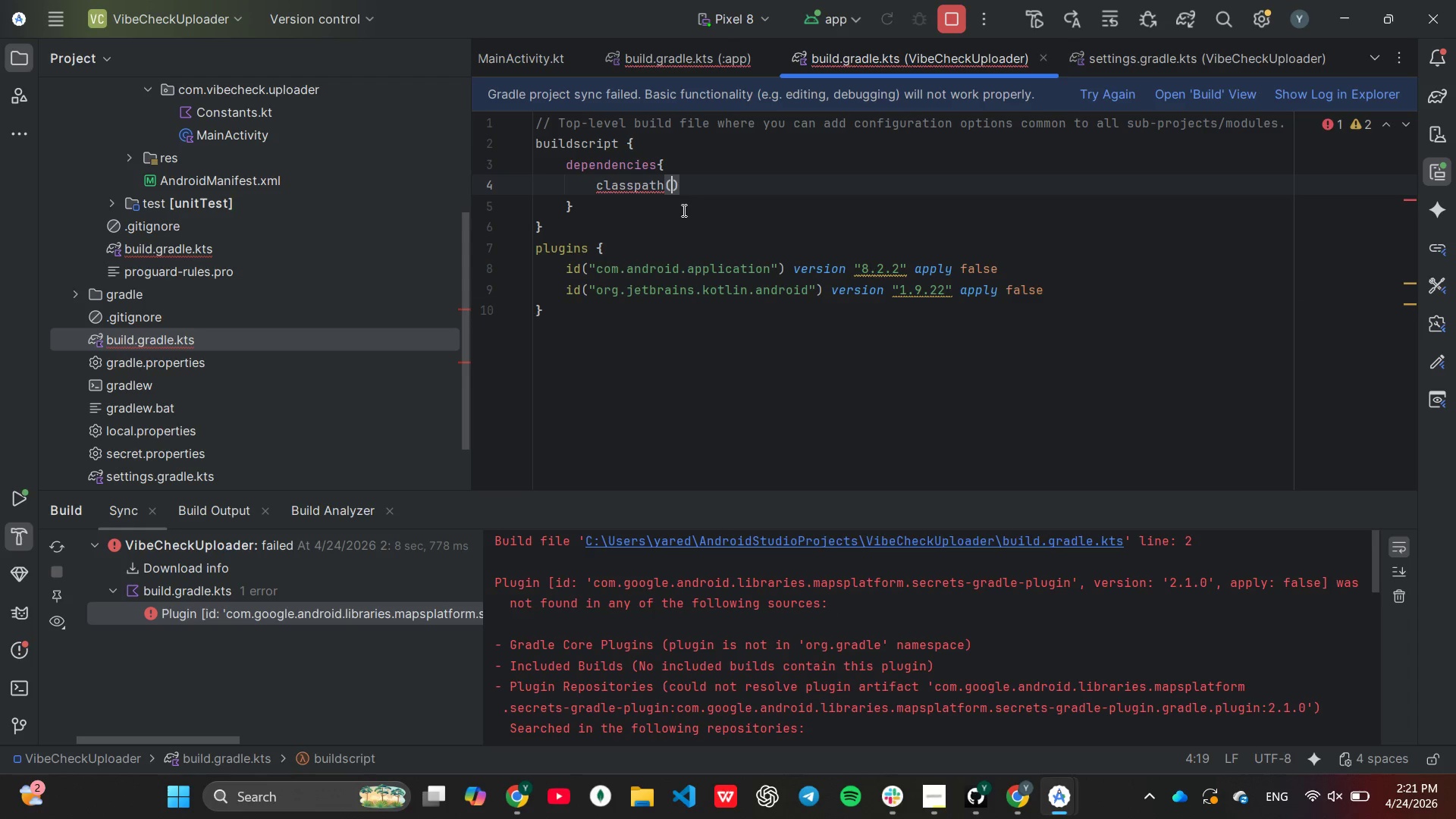 
key(Control+V)
 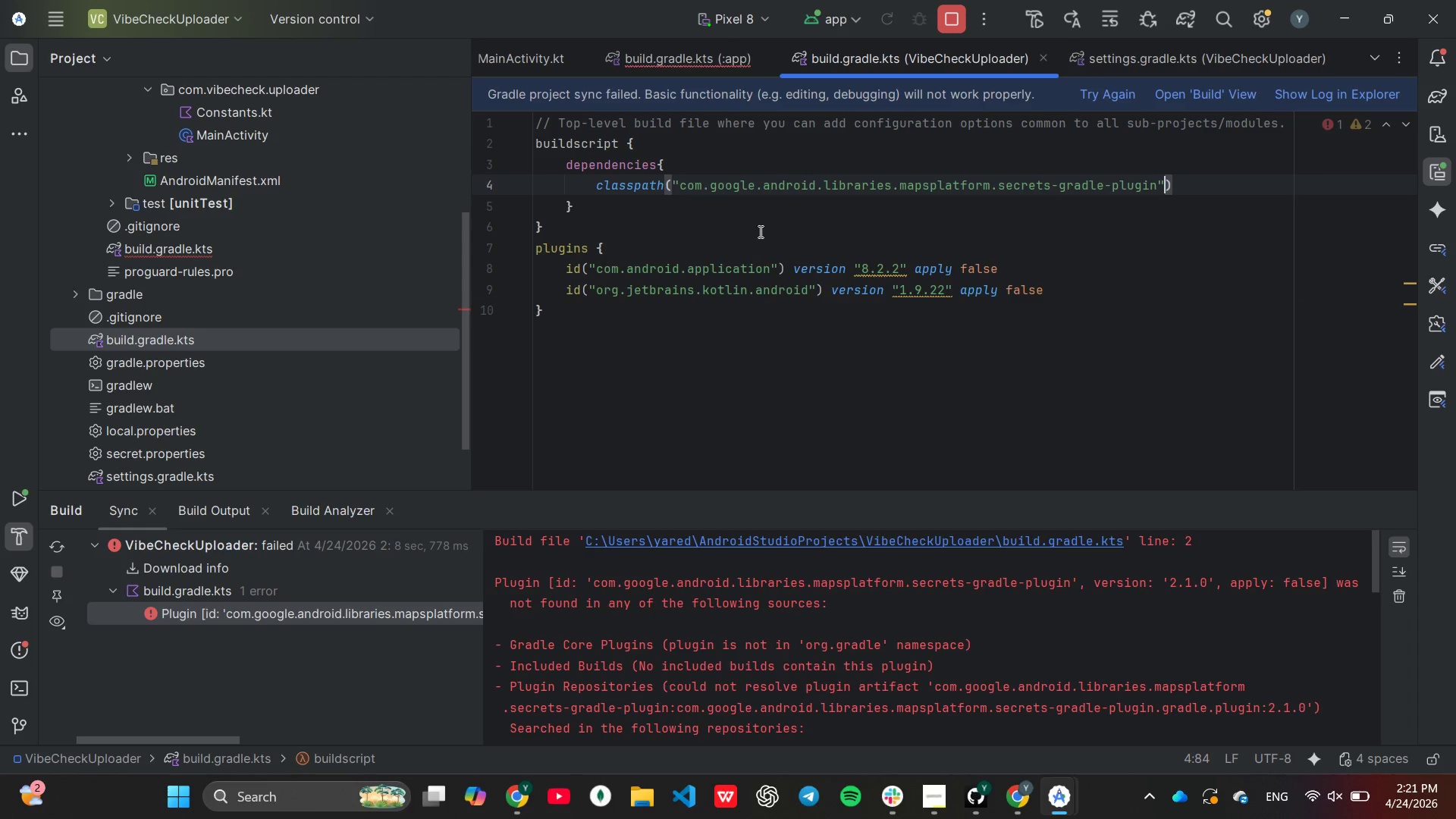 
left_click([761, 212])
 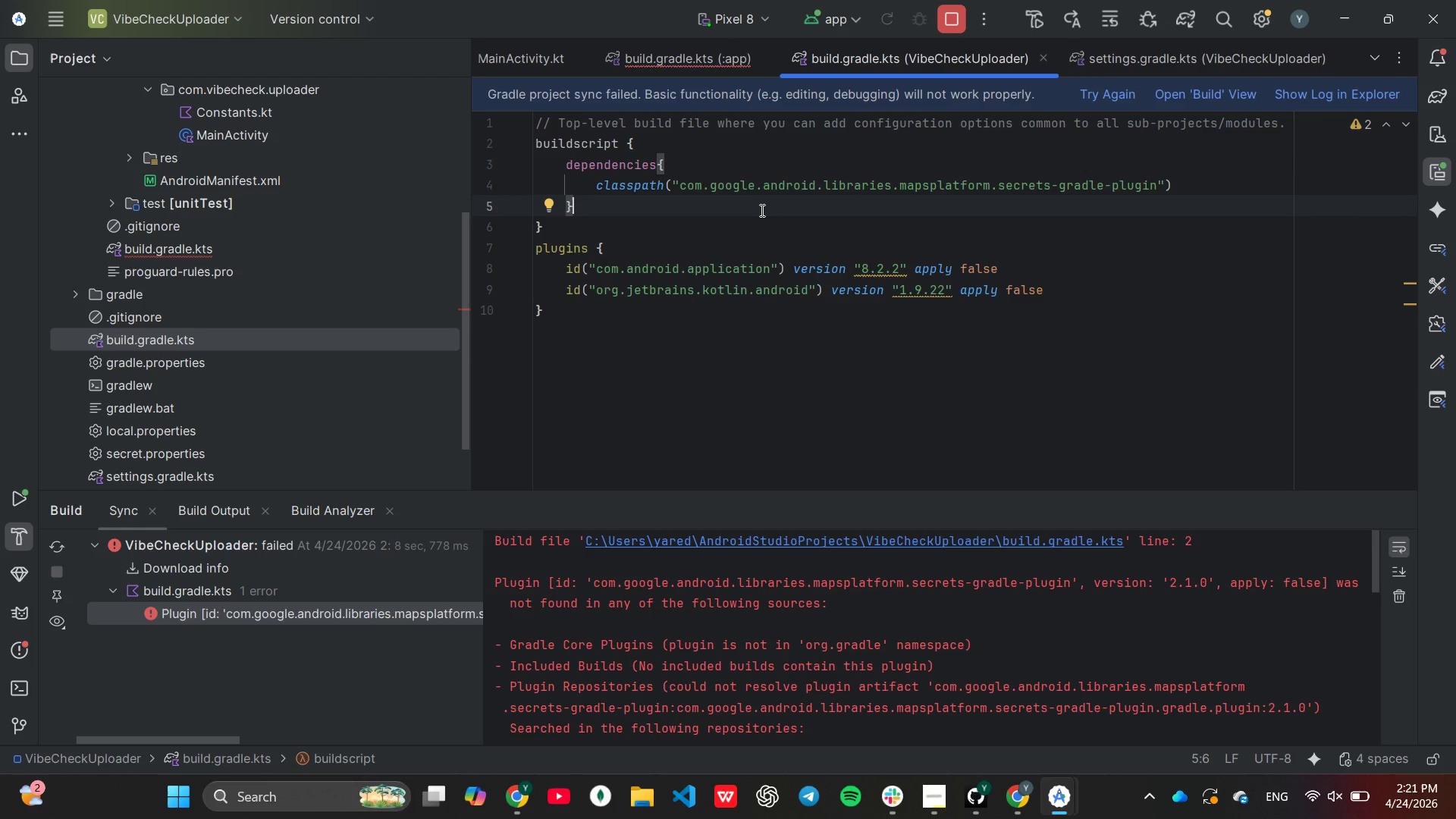 
wait(8.33)
 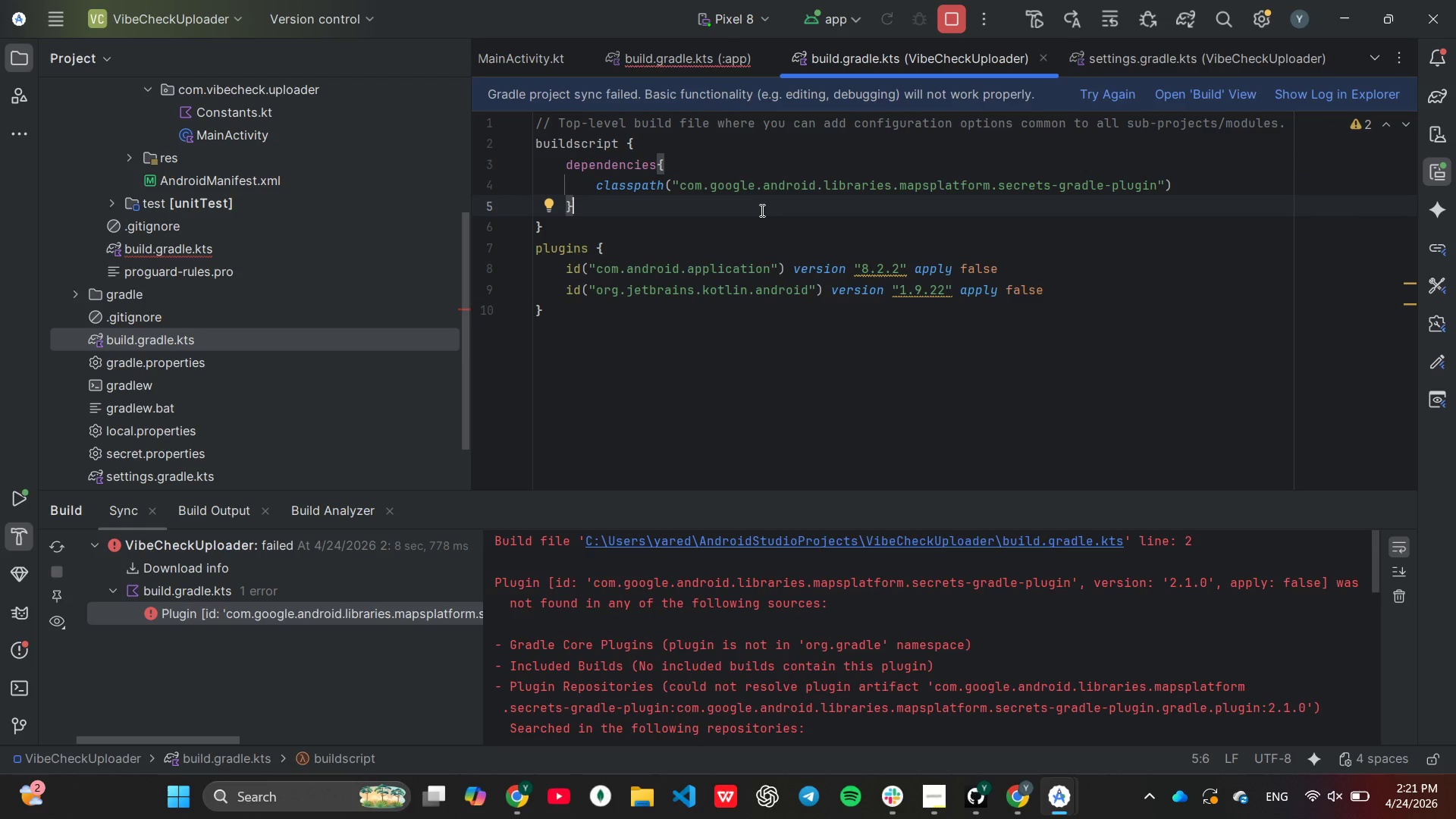 
left_click([1158, 187])
 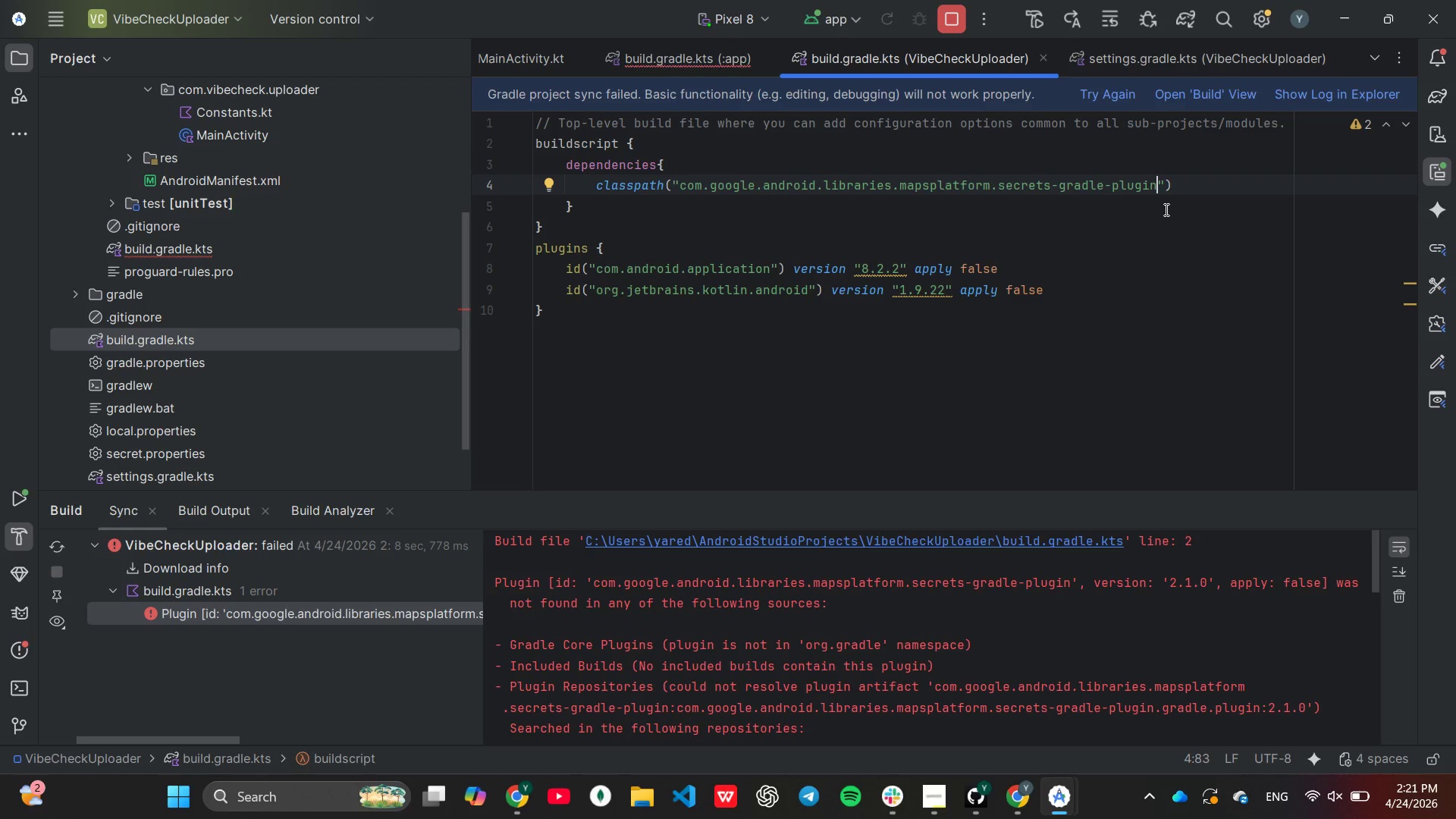 
key(Shift+Semicolon)
 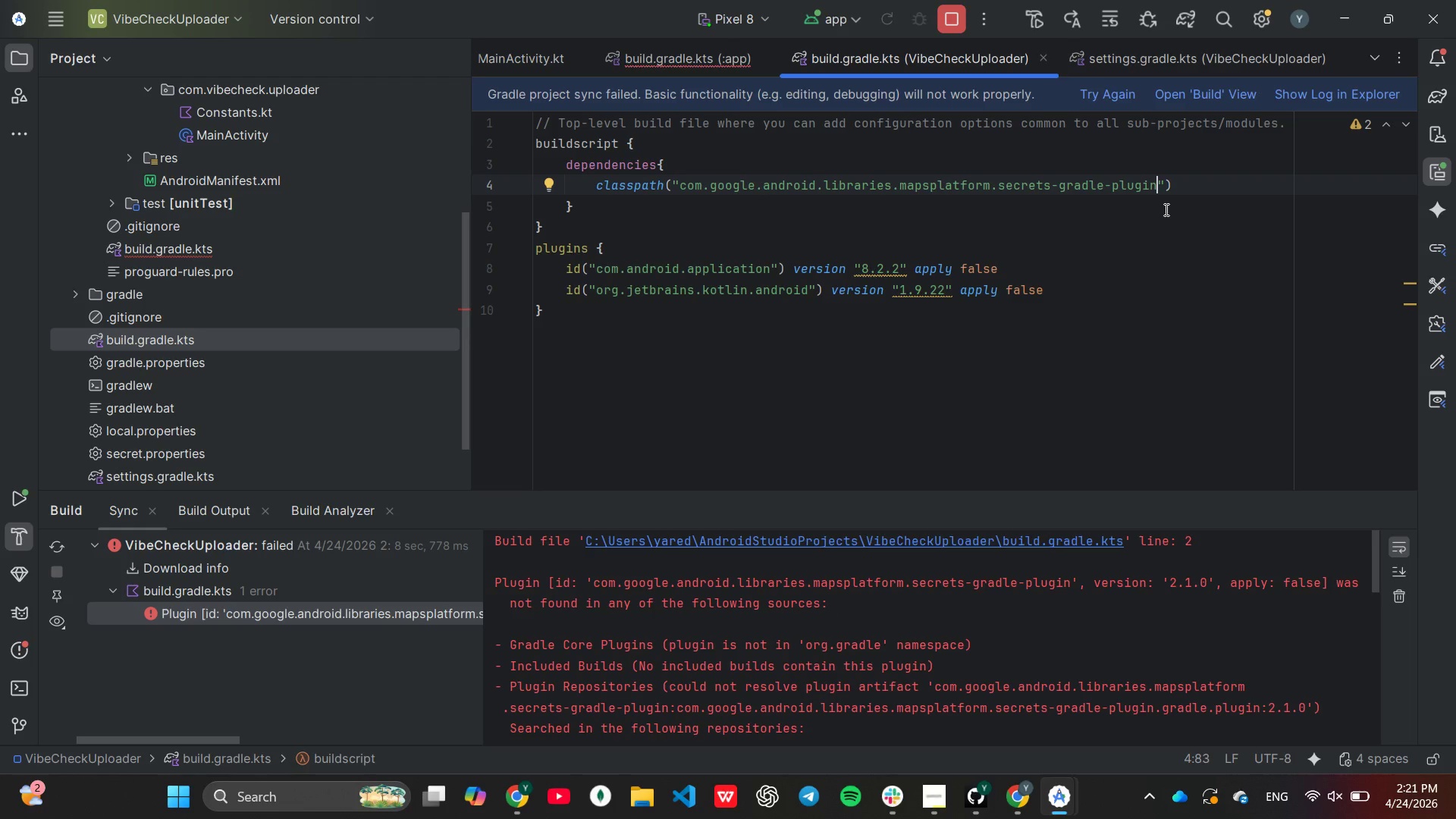 
key(2)
 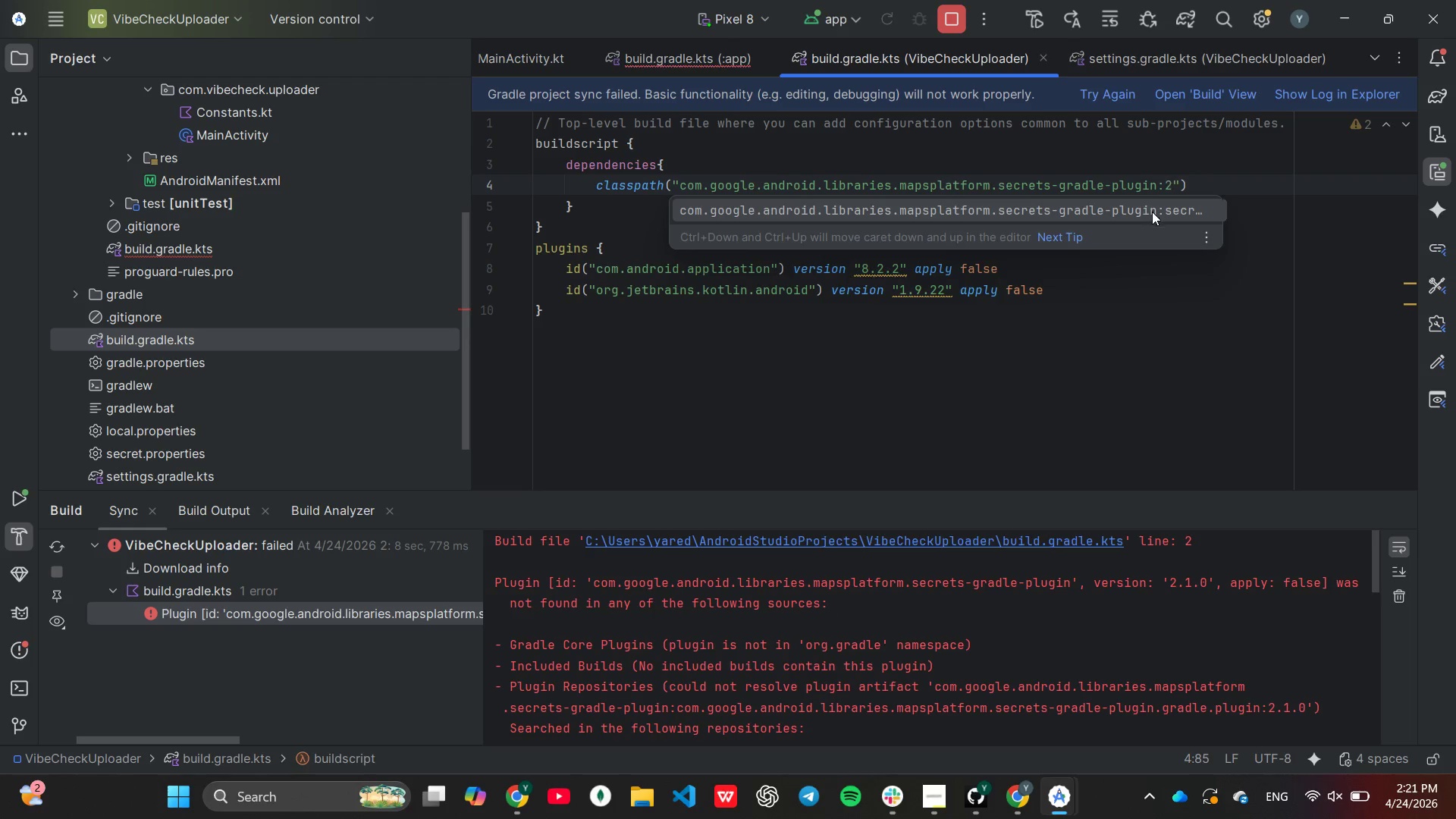 
key(Period)
 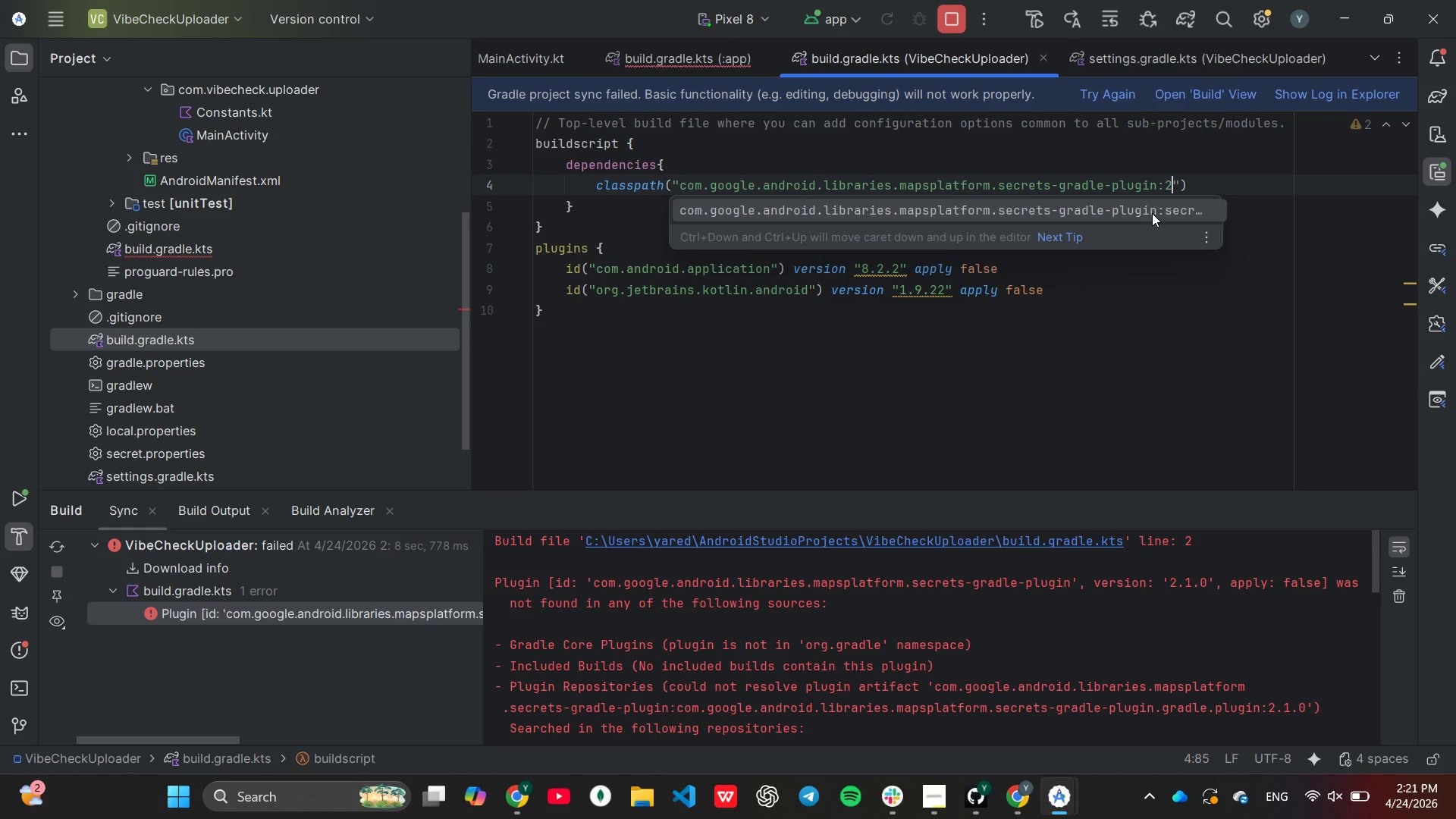 
key(0)
 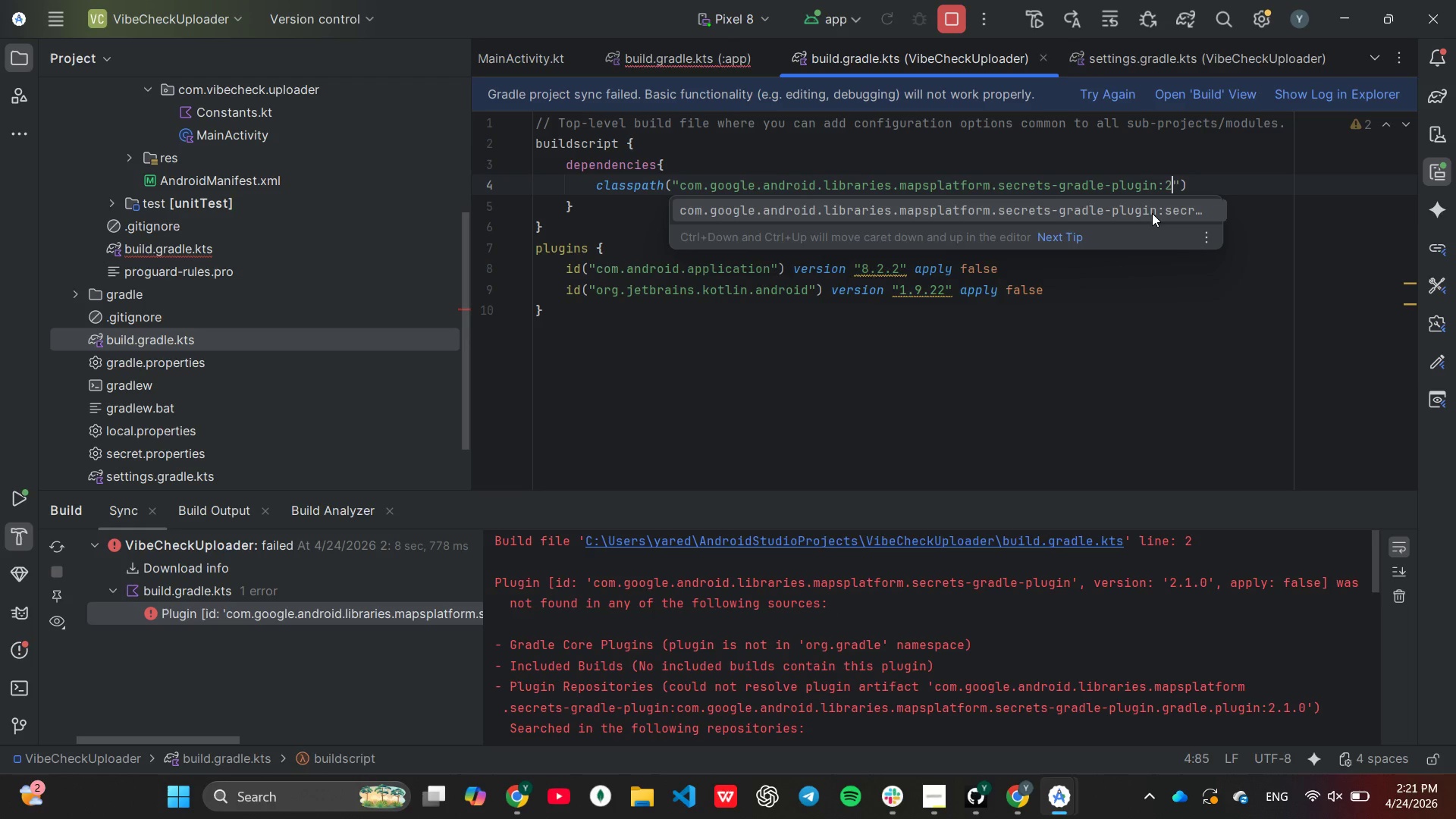 
key(Period)
 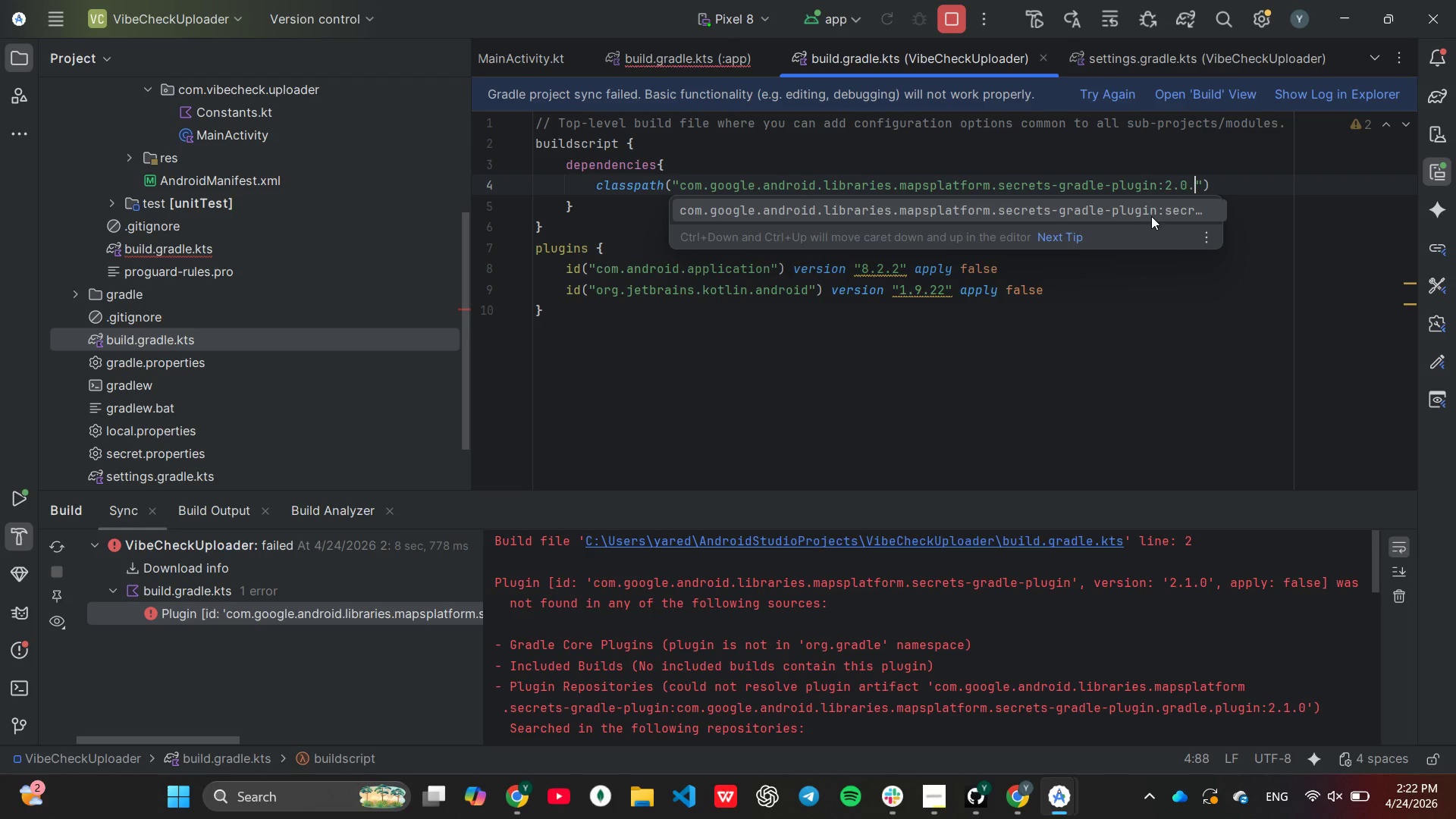 
key(1)
 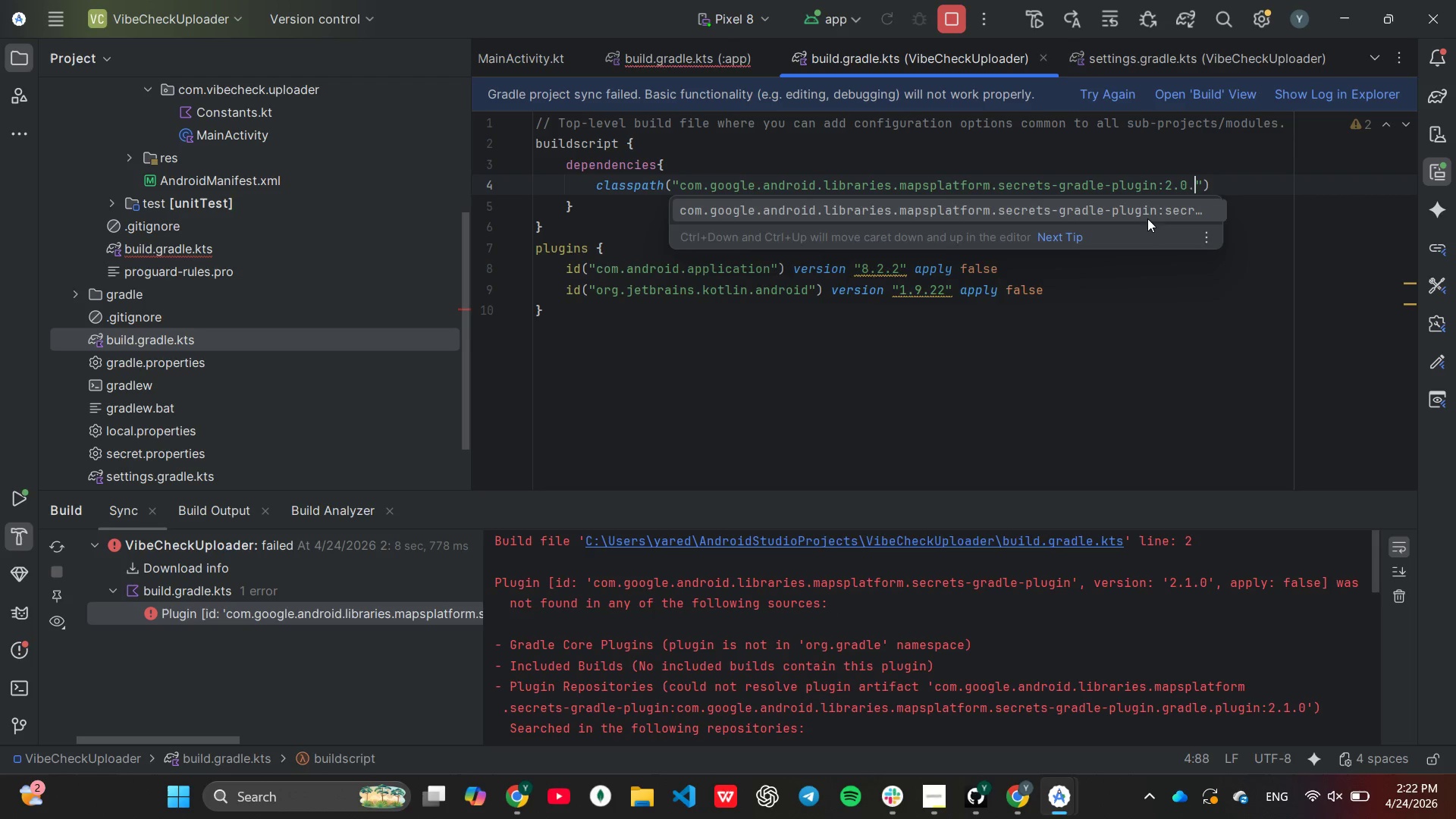 
left_click([1150, 296])
 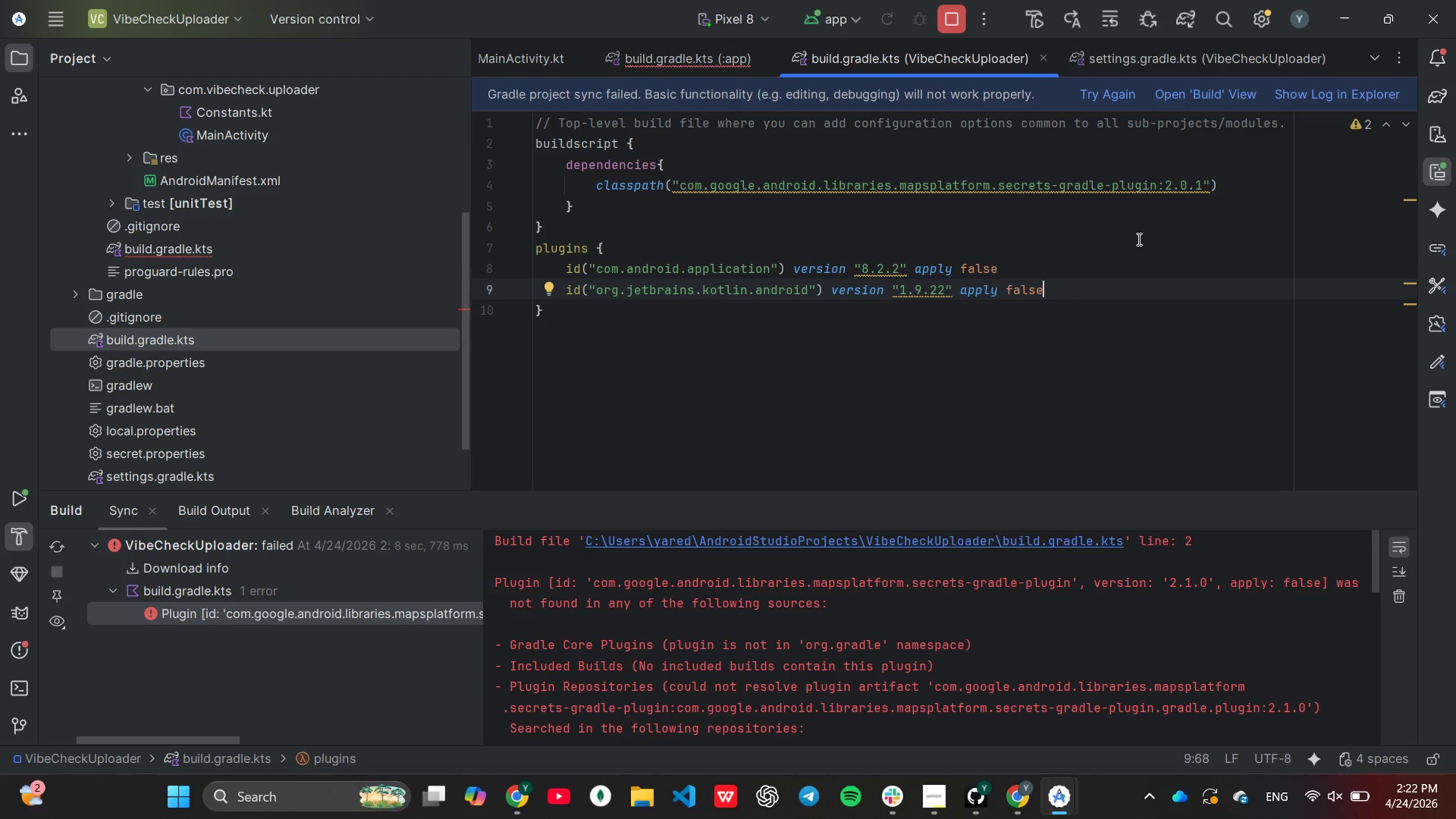 
wait(7.83)
 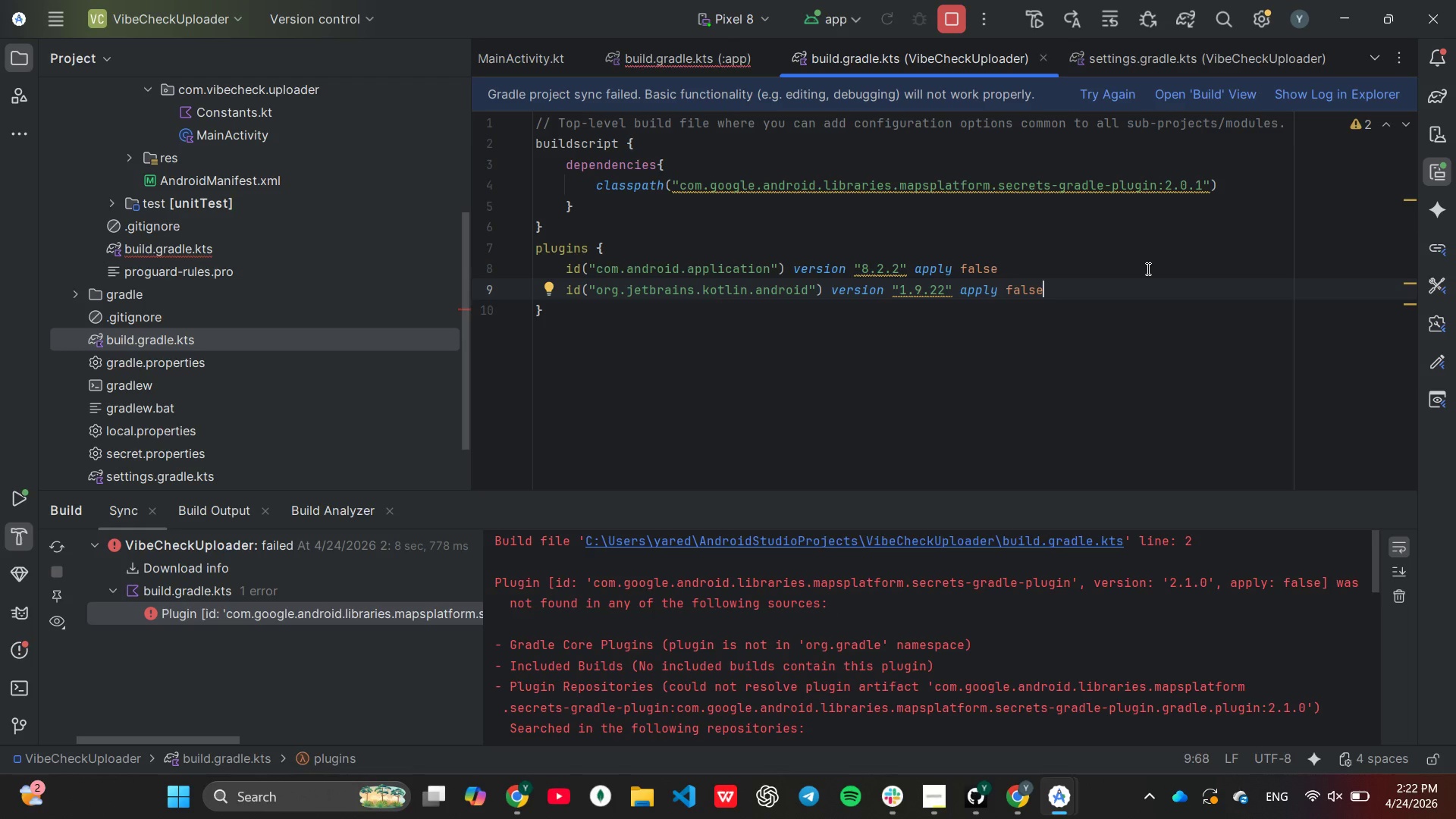 
left_click([1143, 224])
 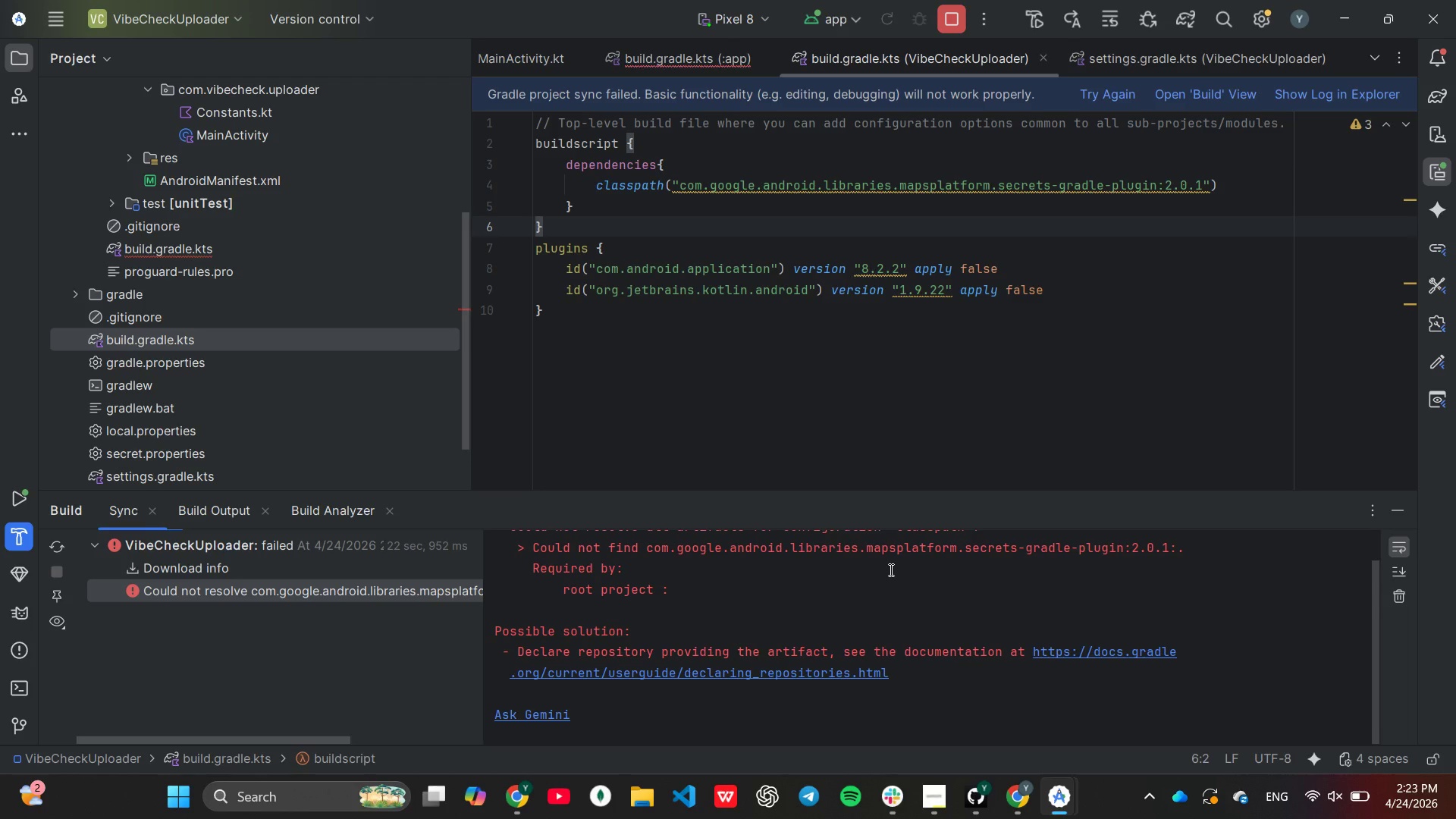 
wait(55.83)
 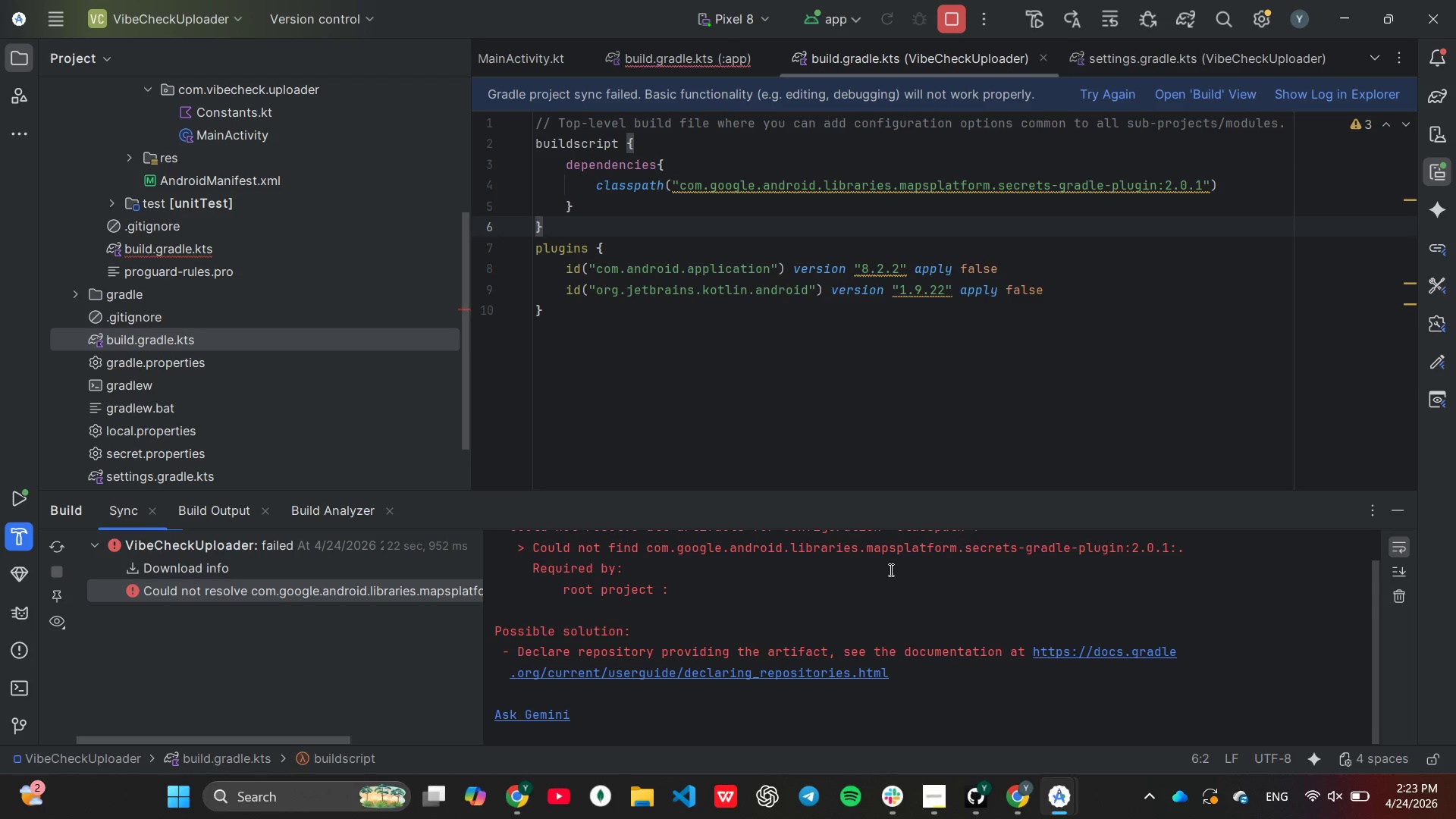 
scroll: coordinate [964, 628], scroll_direction: up, amount: 5.0
 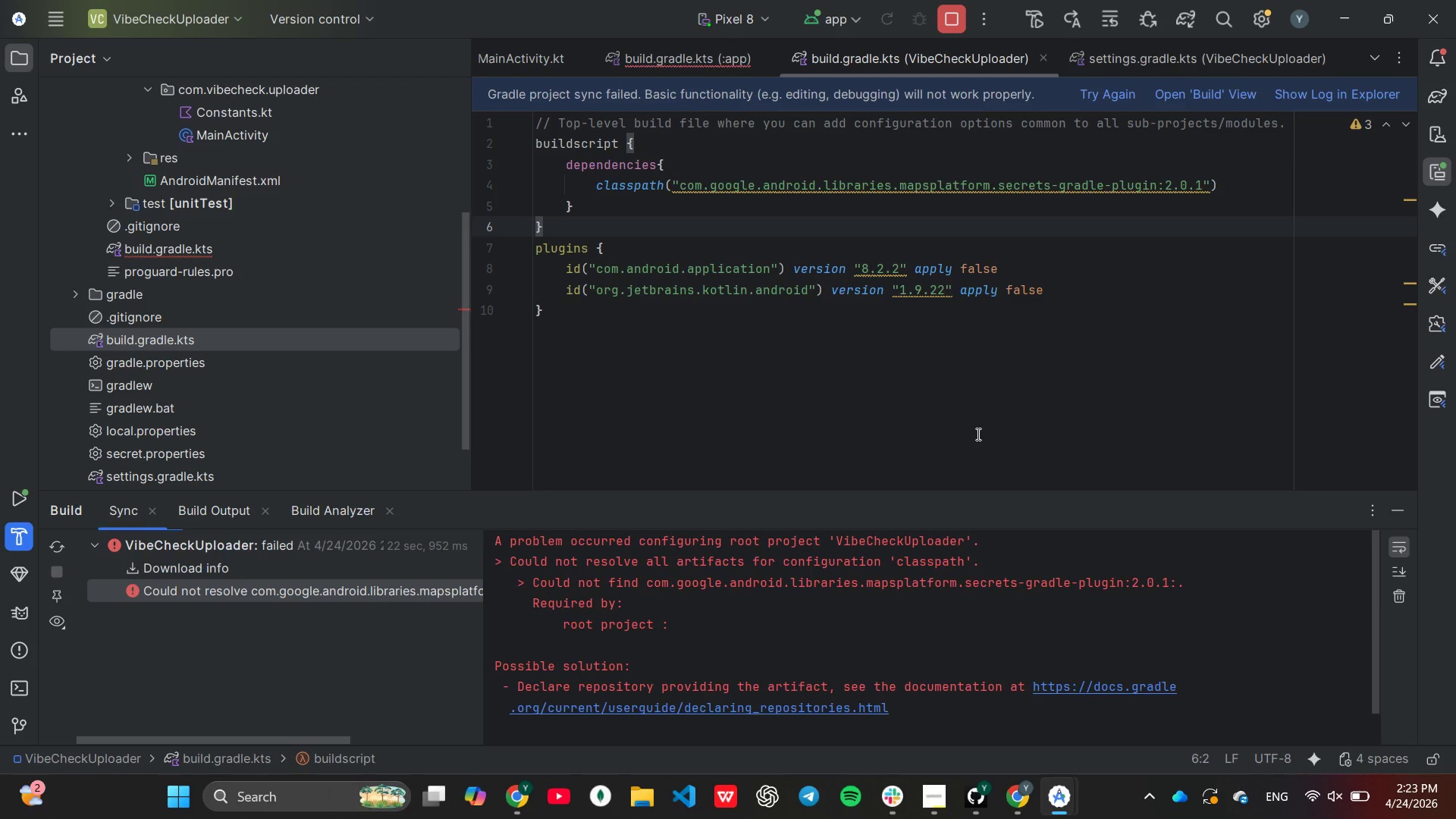 
wait(26.09)
 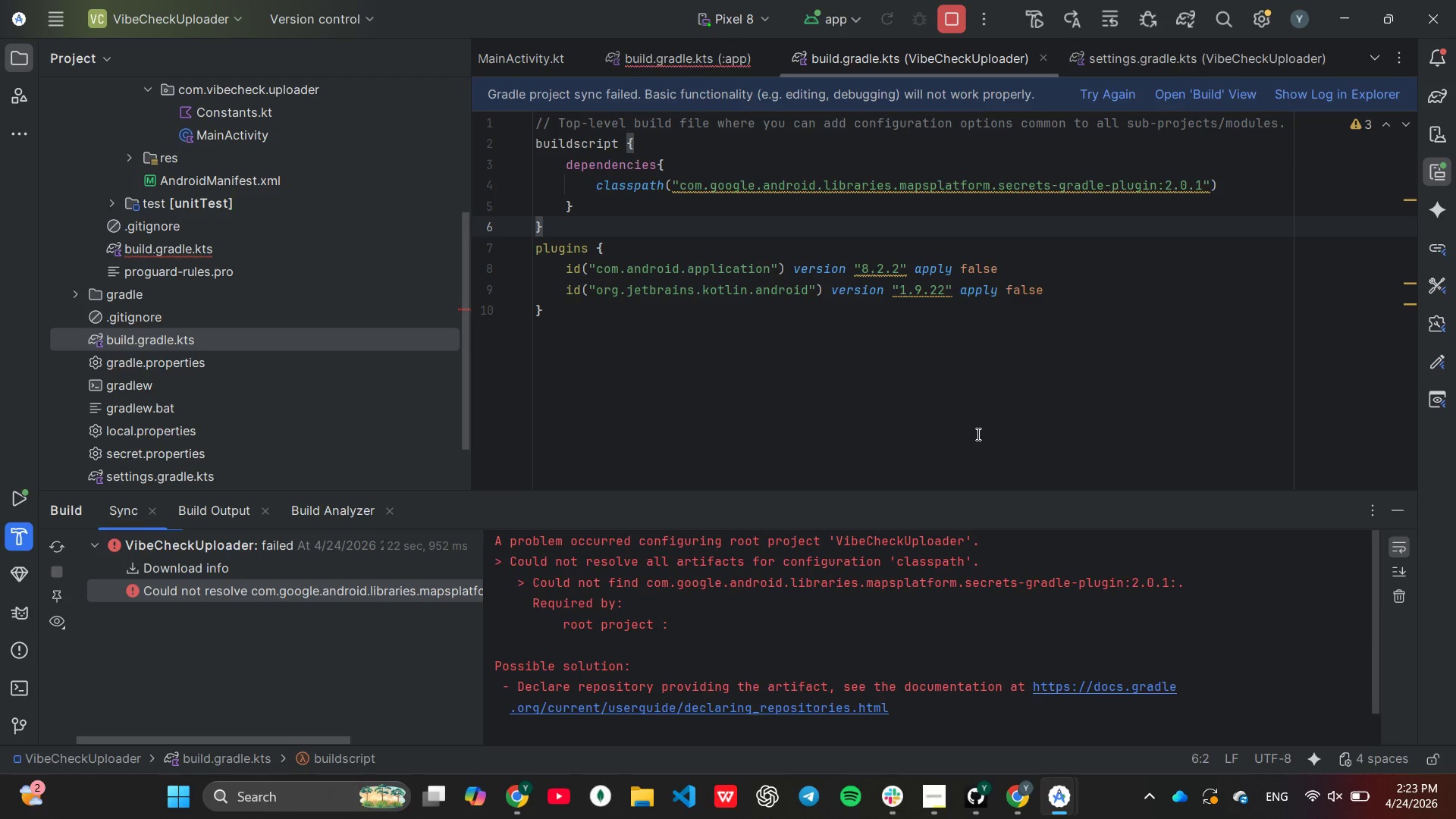 
scroll: coordinate [930, 644], scroll_direction: up, amount: 1.0
 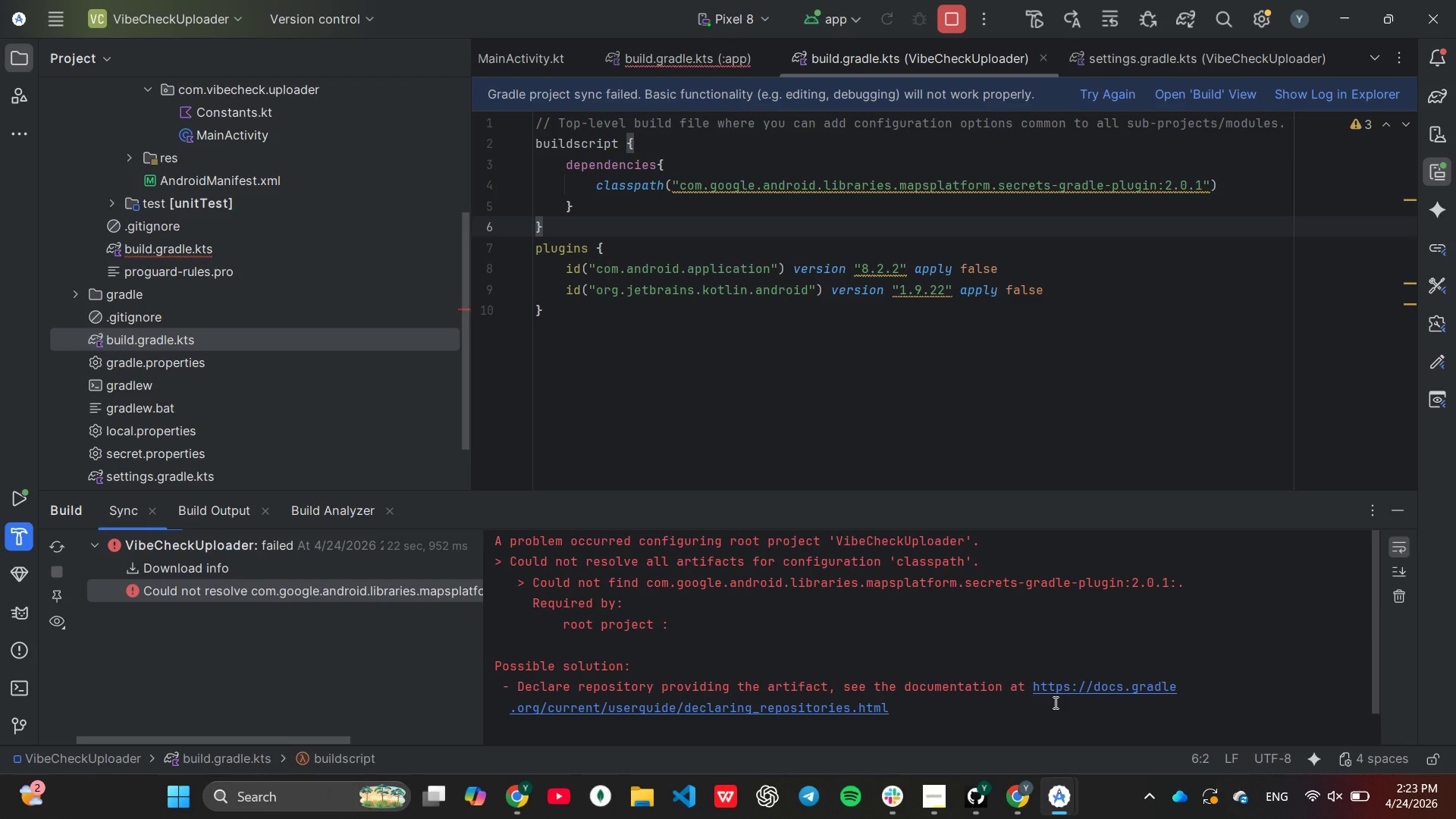 
wait(25.23)
 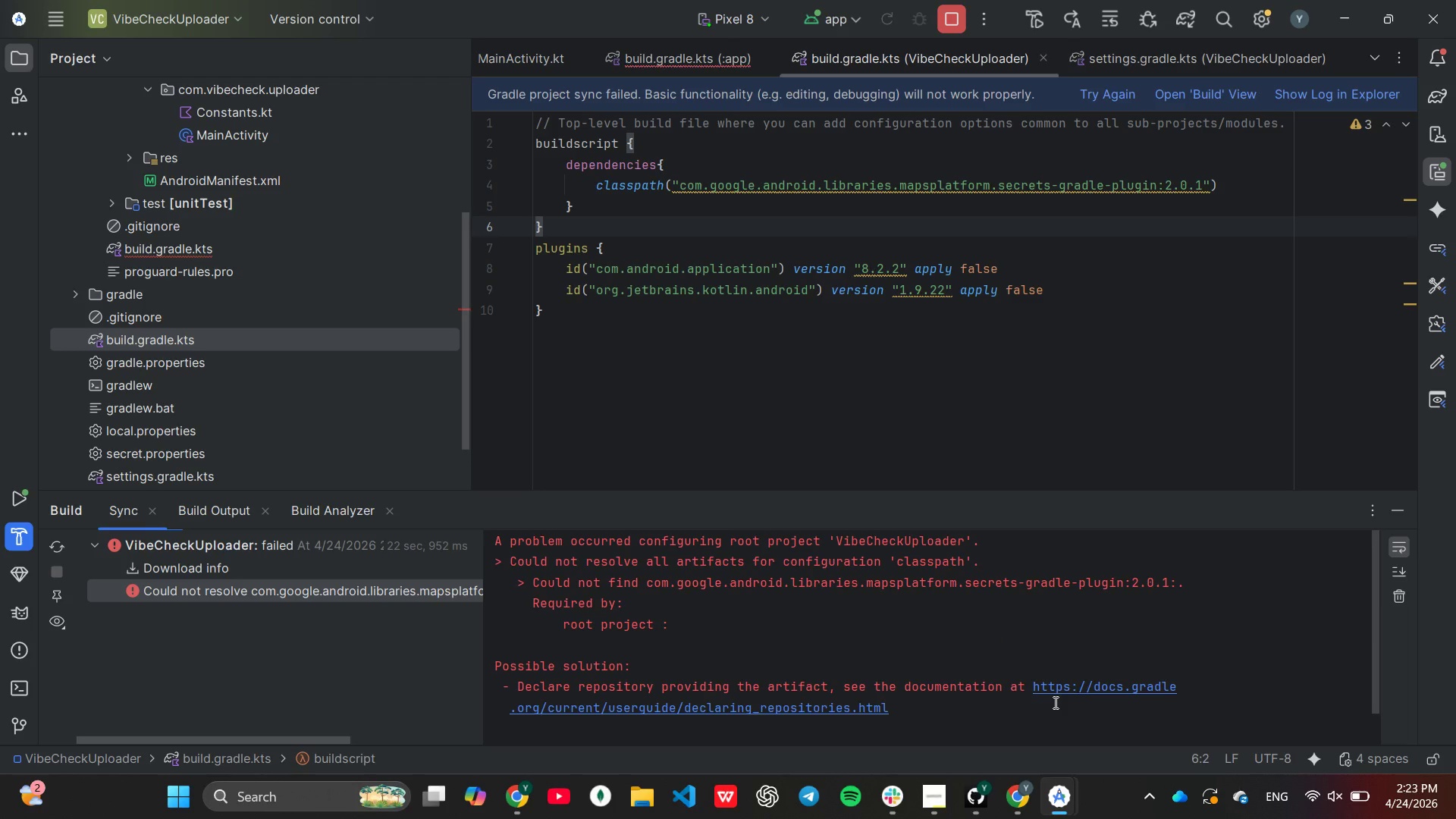 
key(Unknown)
 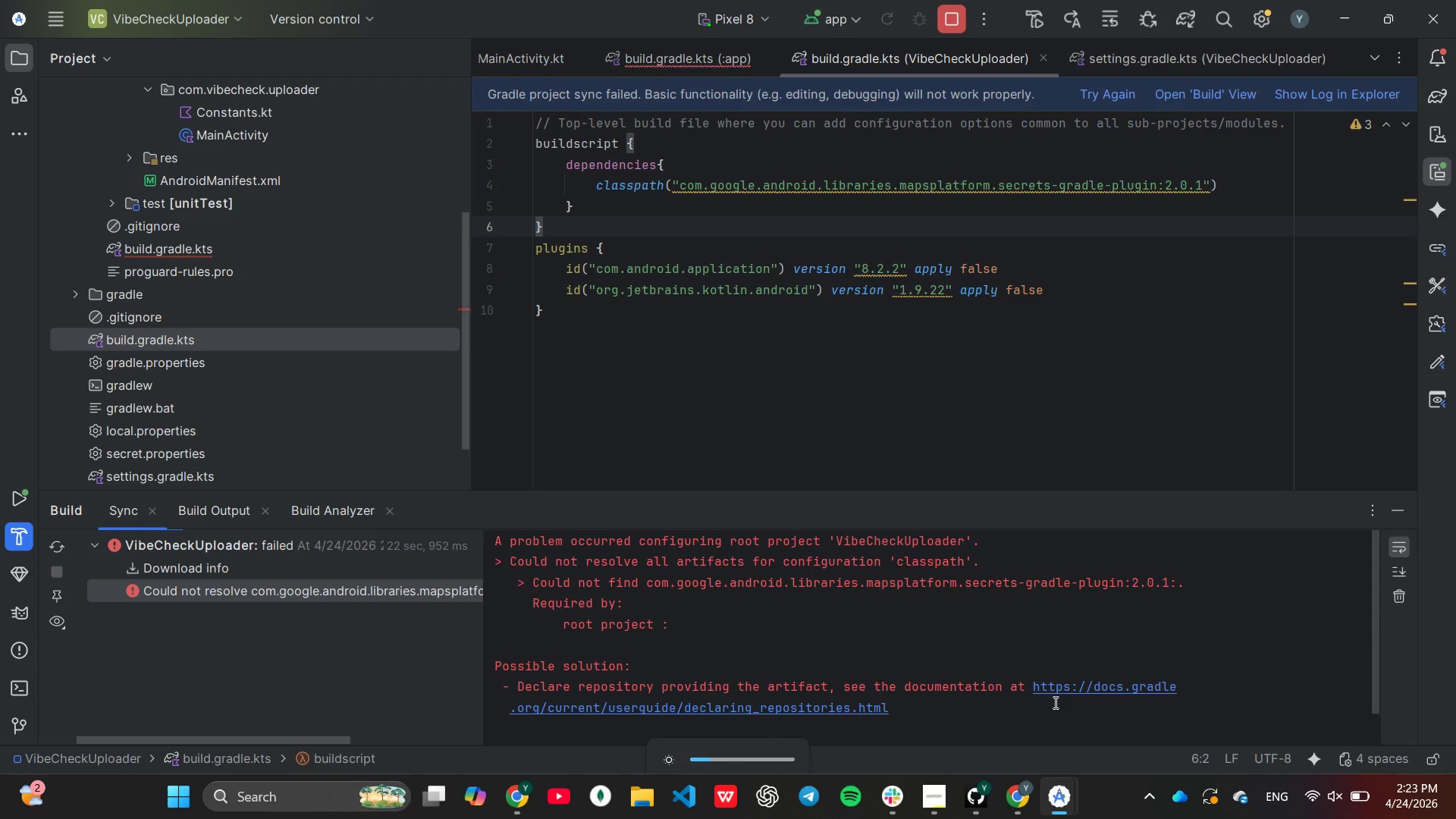 
key(Unknown)
 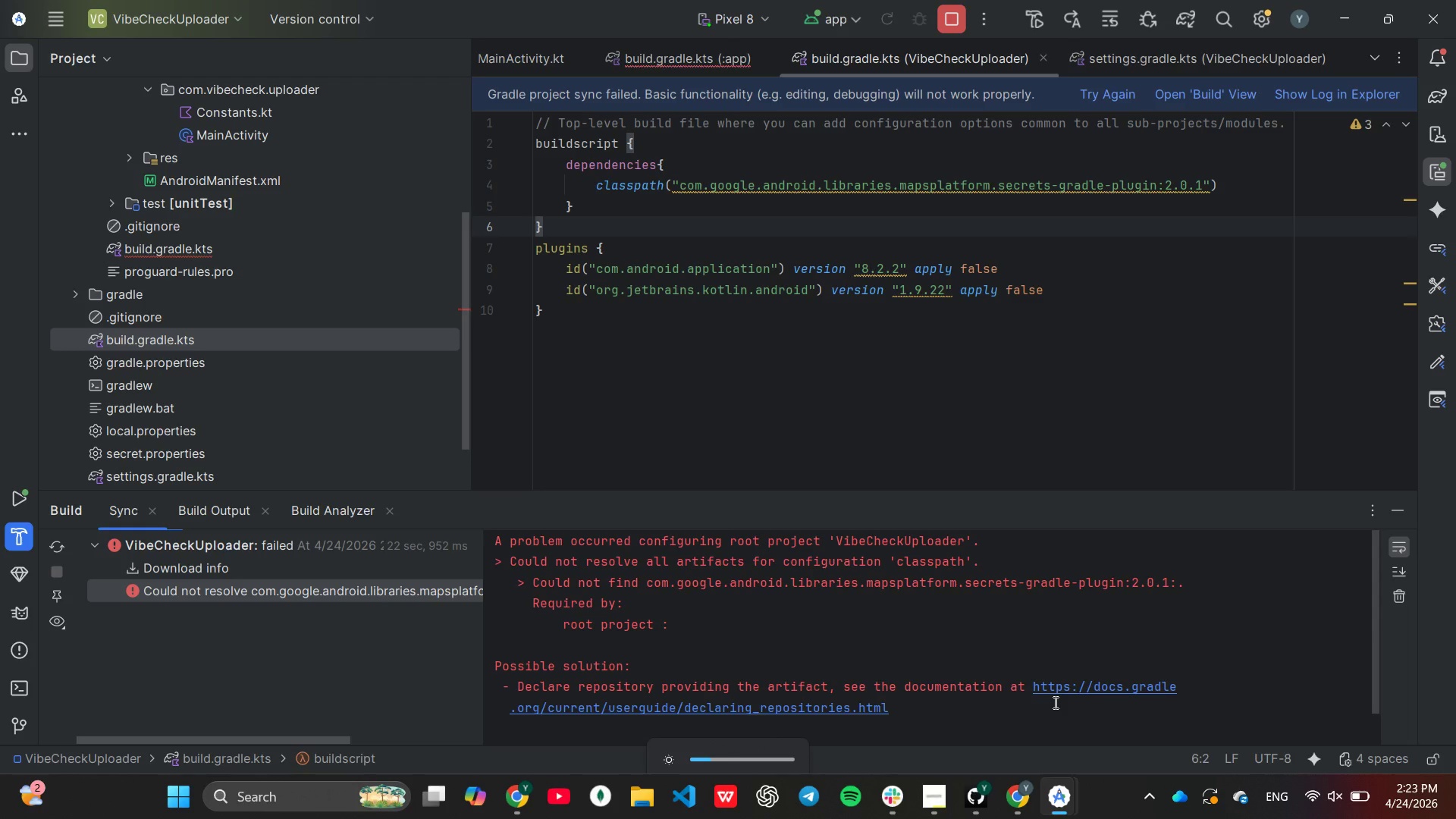 
key(Unknown)
 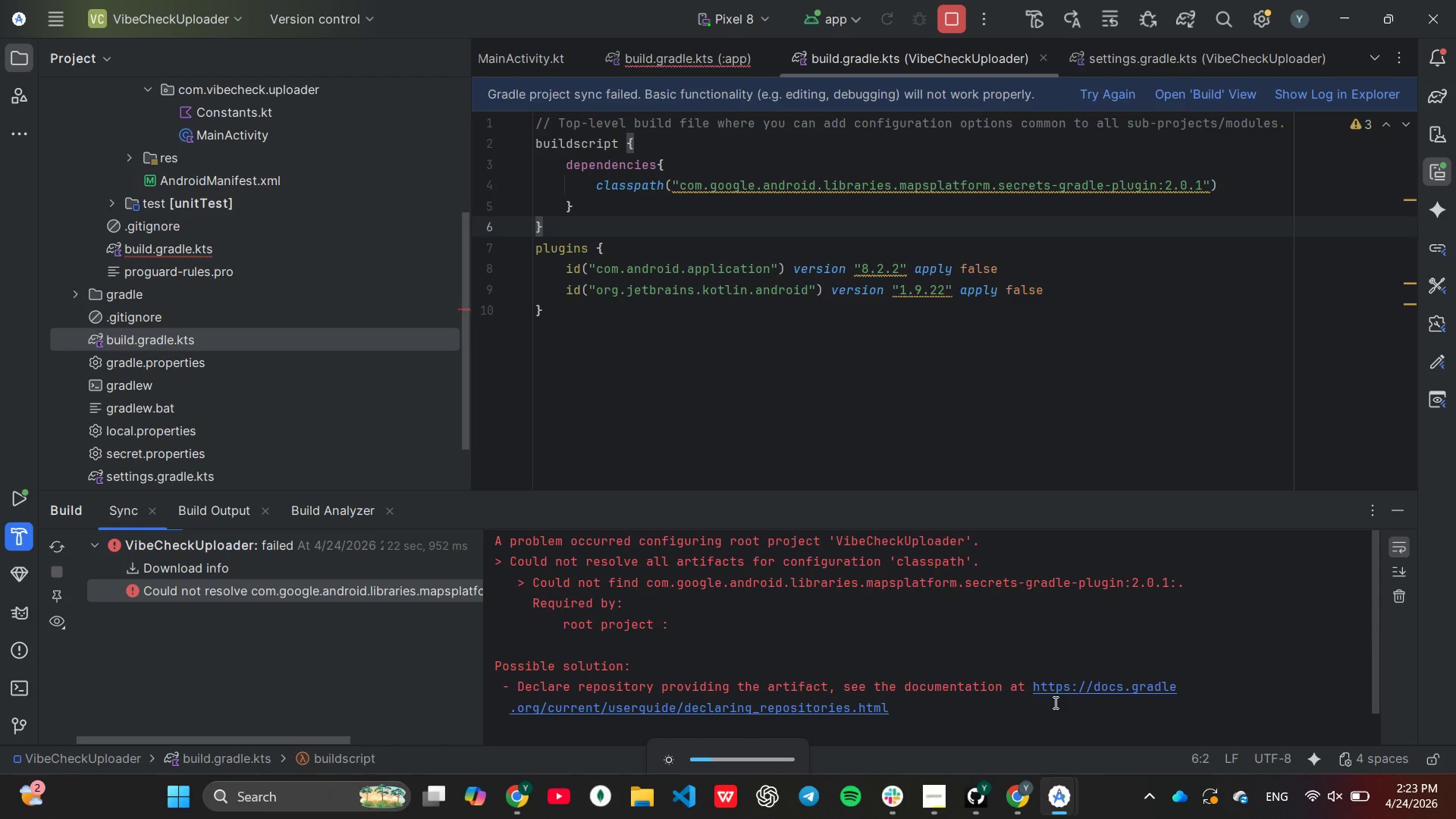 
key(Unknown)
 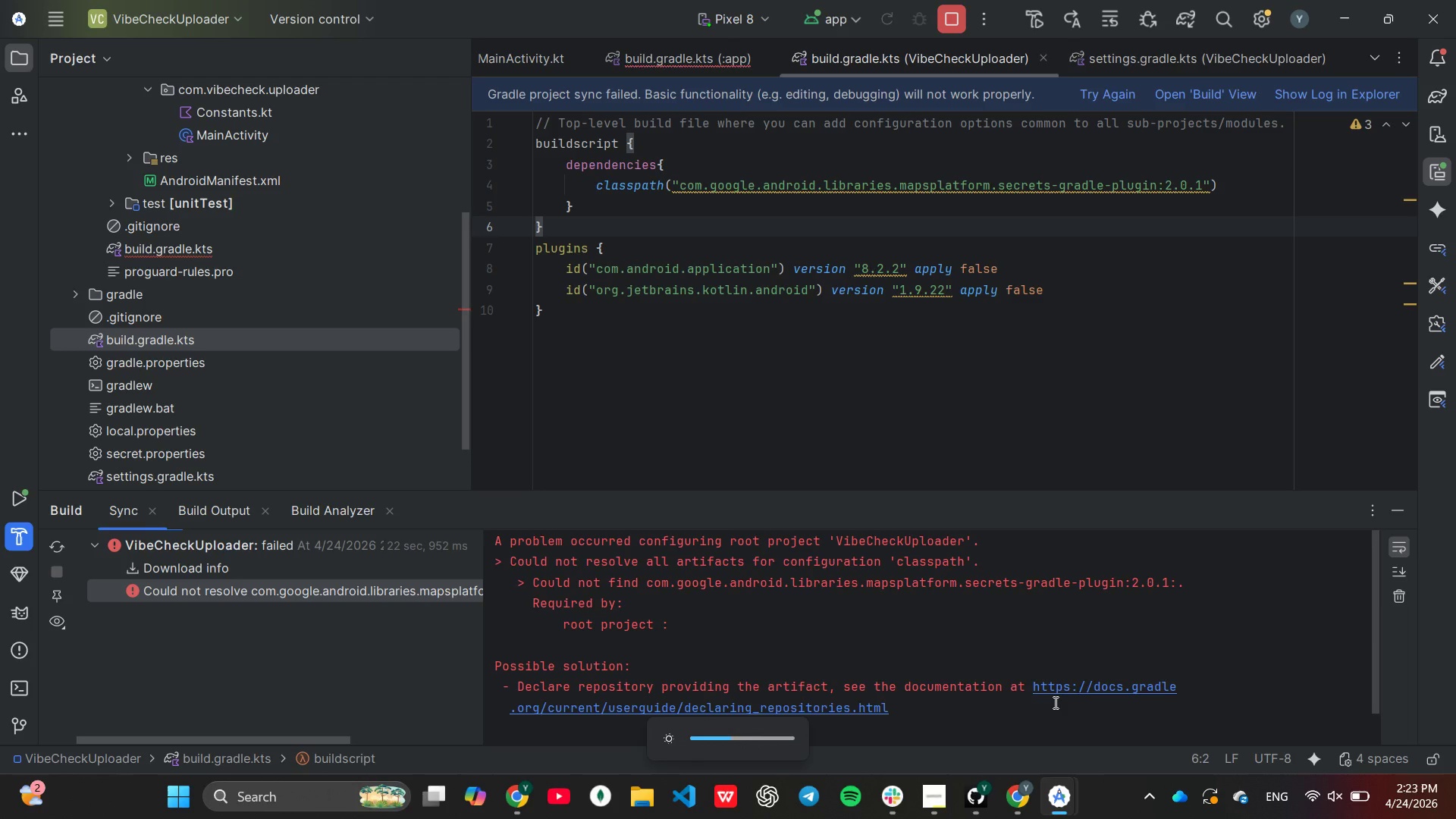 
key(Unknown)
 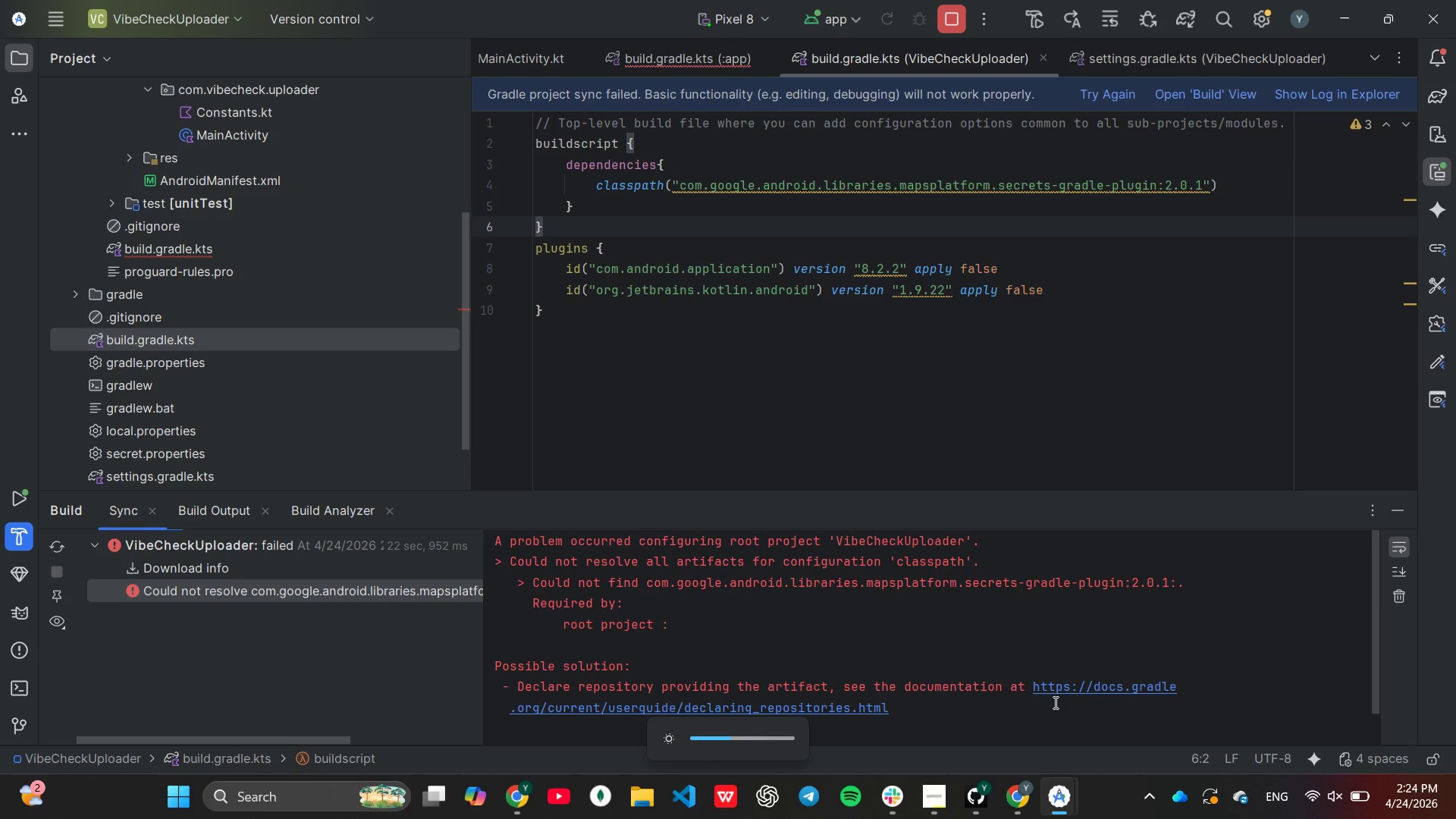 
key(Unknown)
 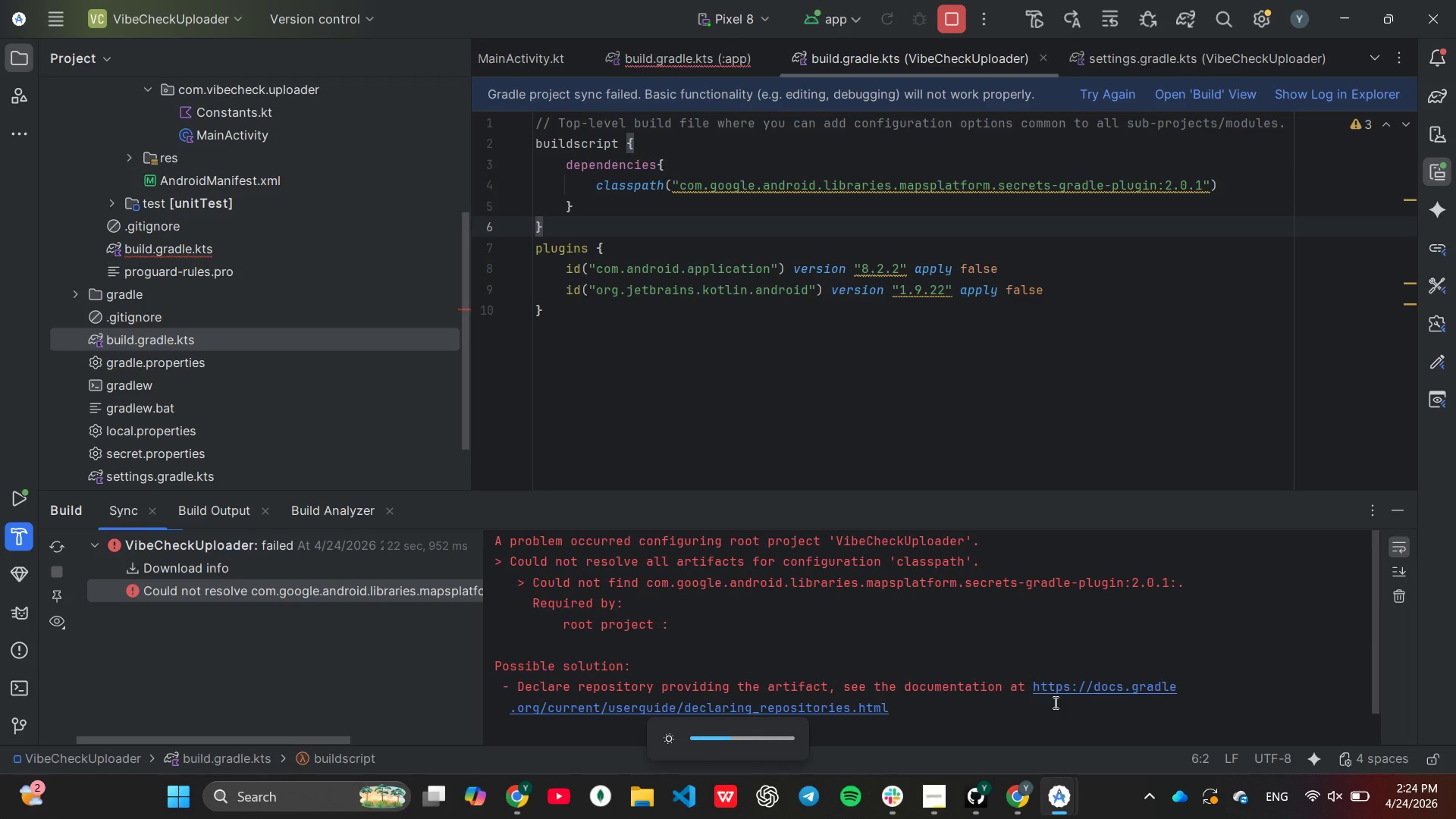 
hold_key(key=Unknown, duration=0.53)
 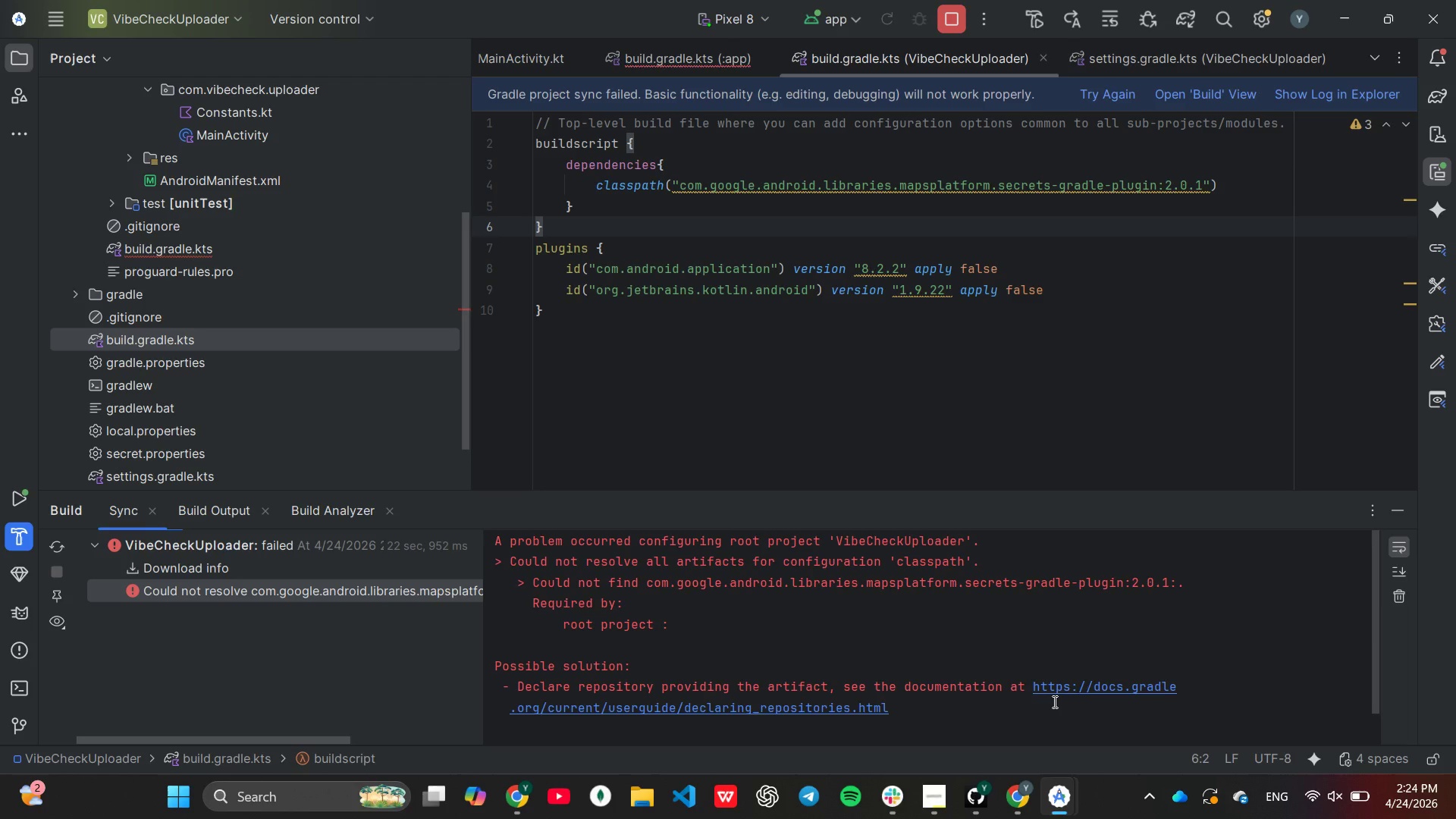 
wait(30.06)
 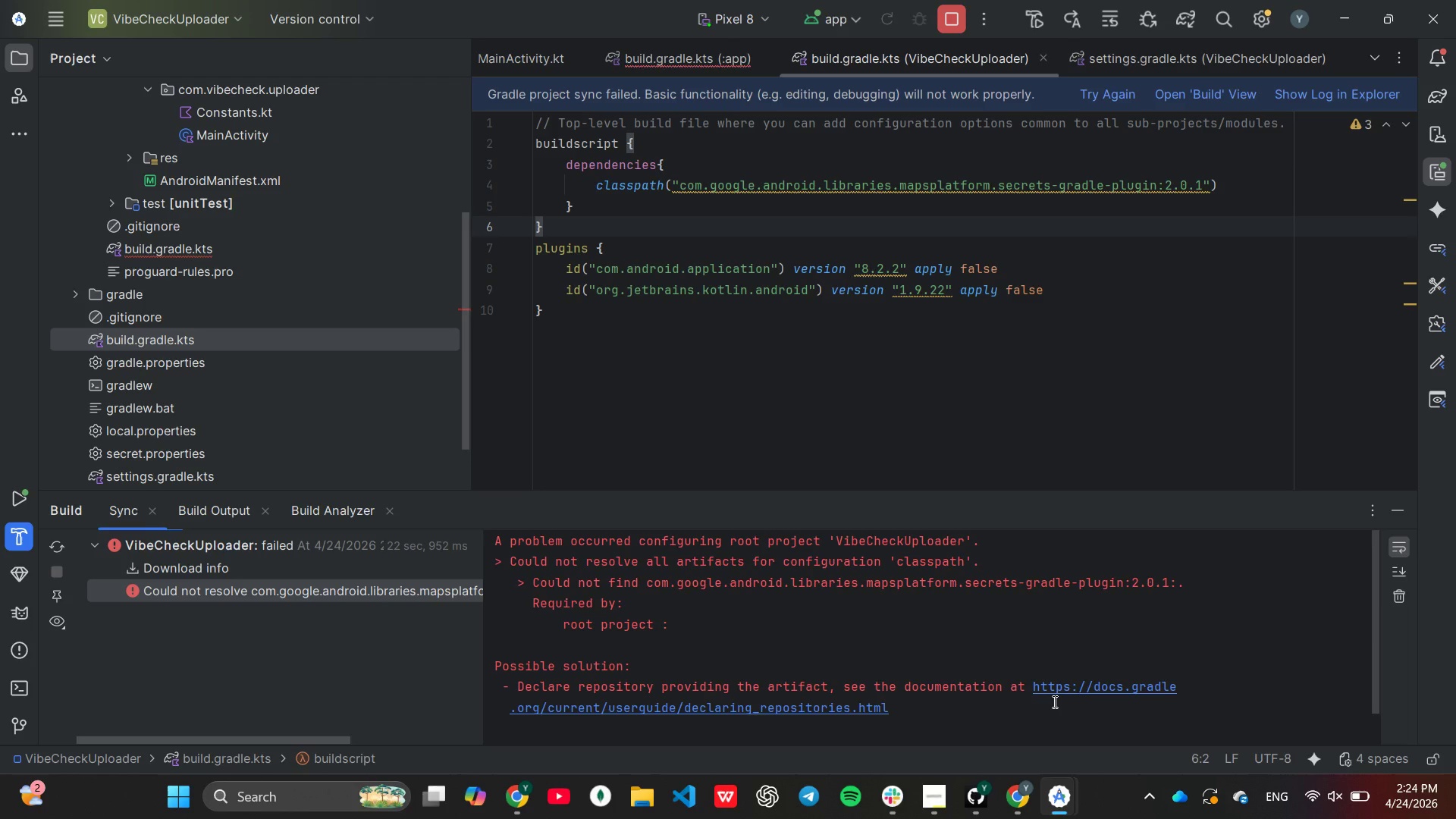 
key(Unknown)
 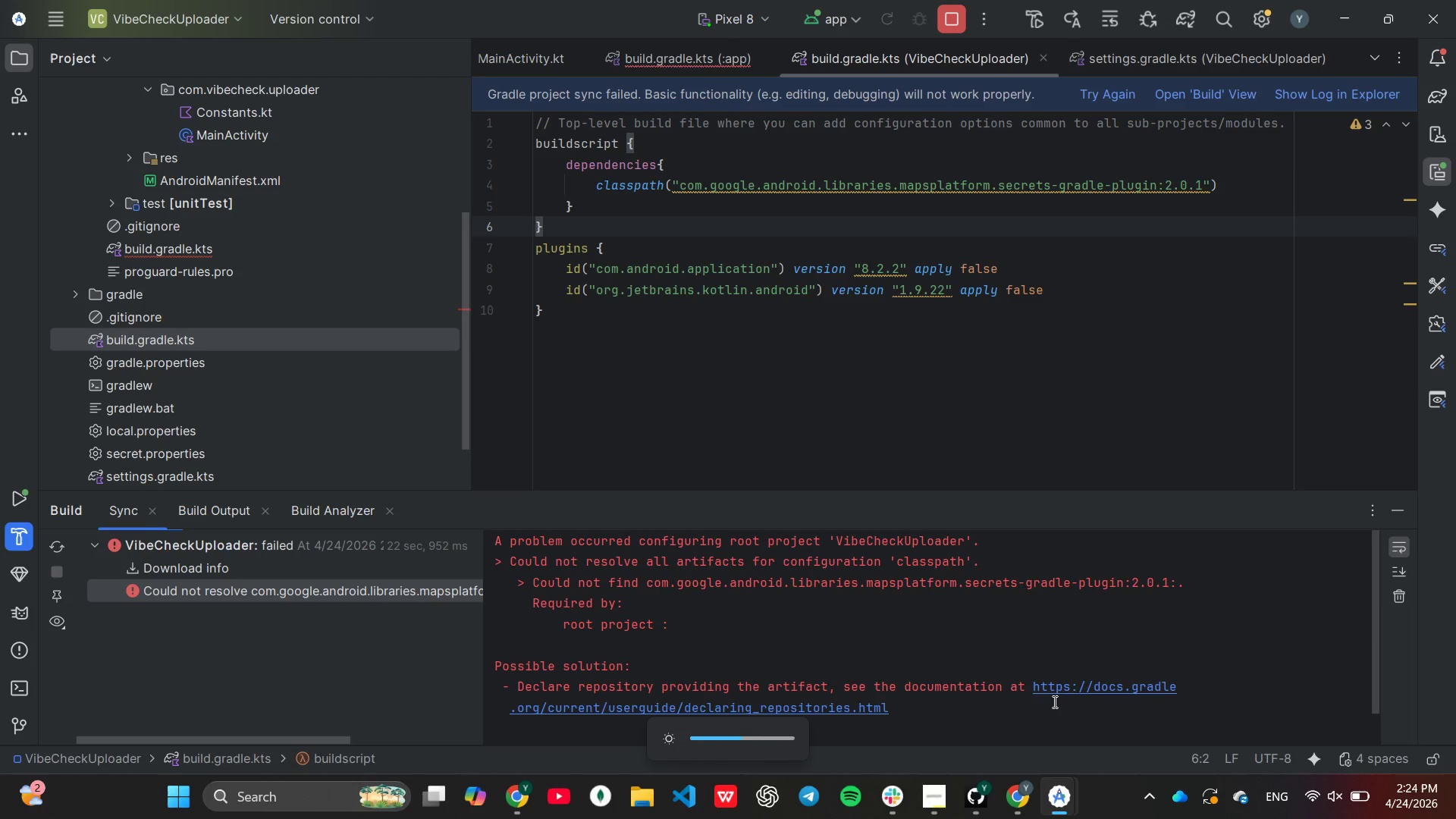 
key(Unknown)
 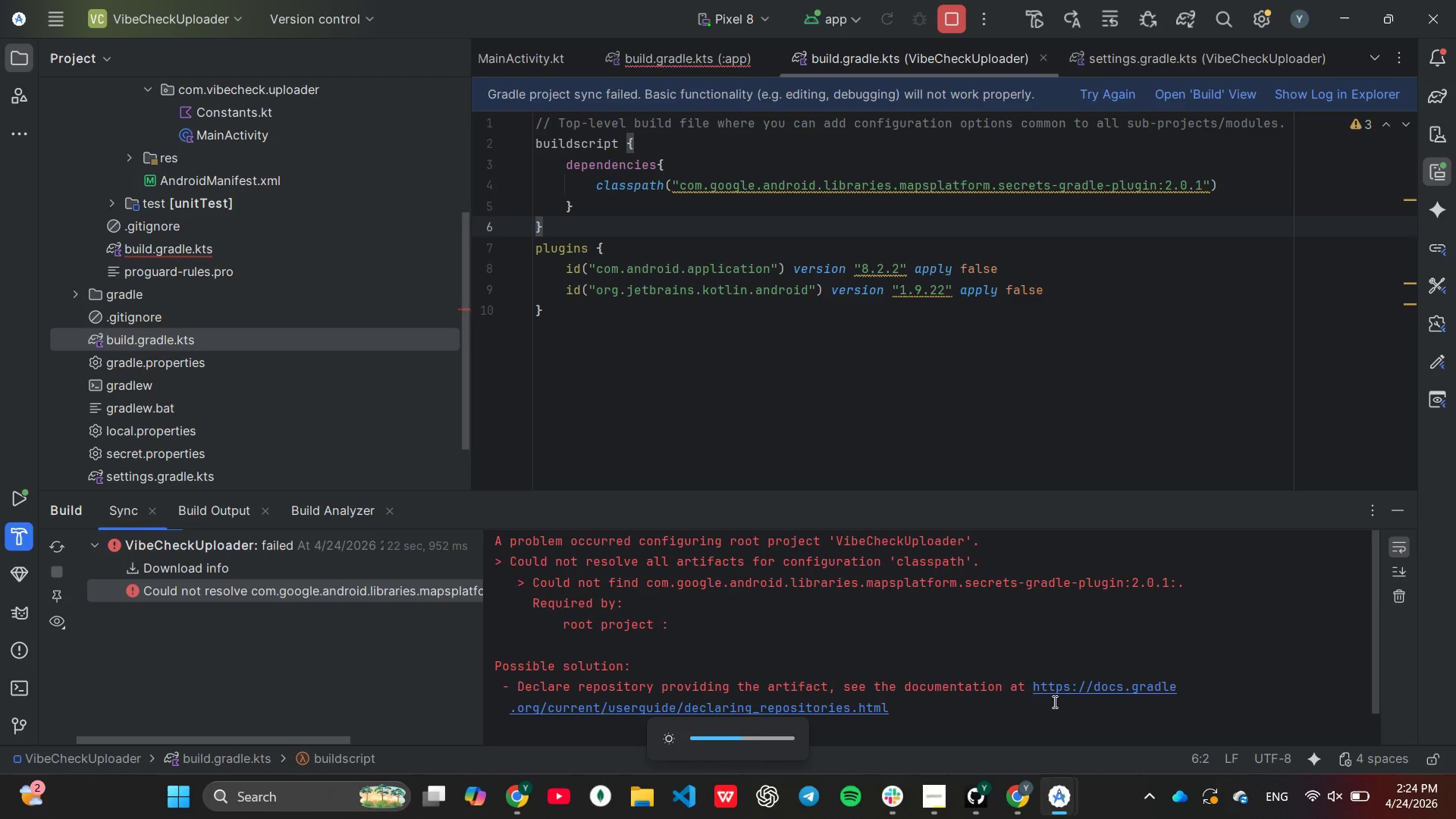 
key(Unknown)
 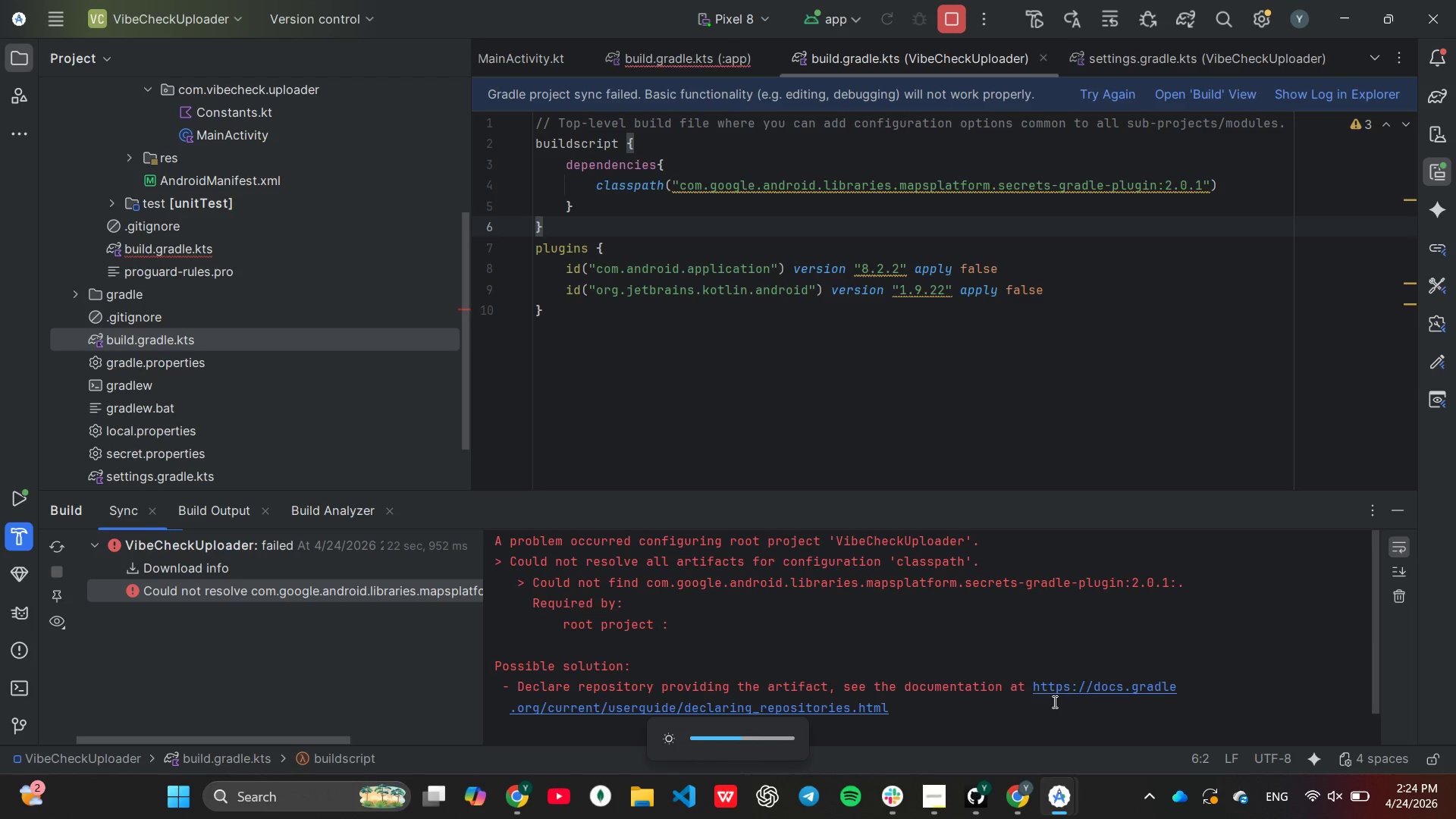 
key(Unknown)
 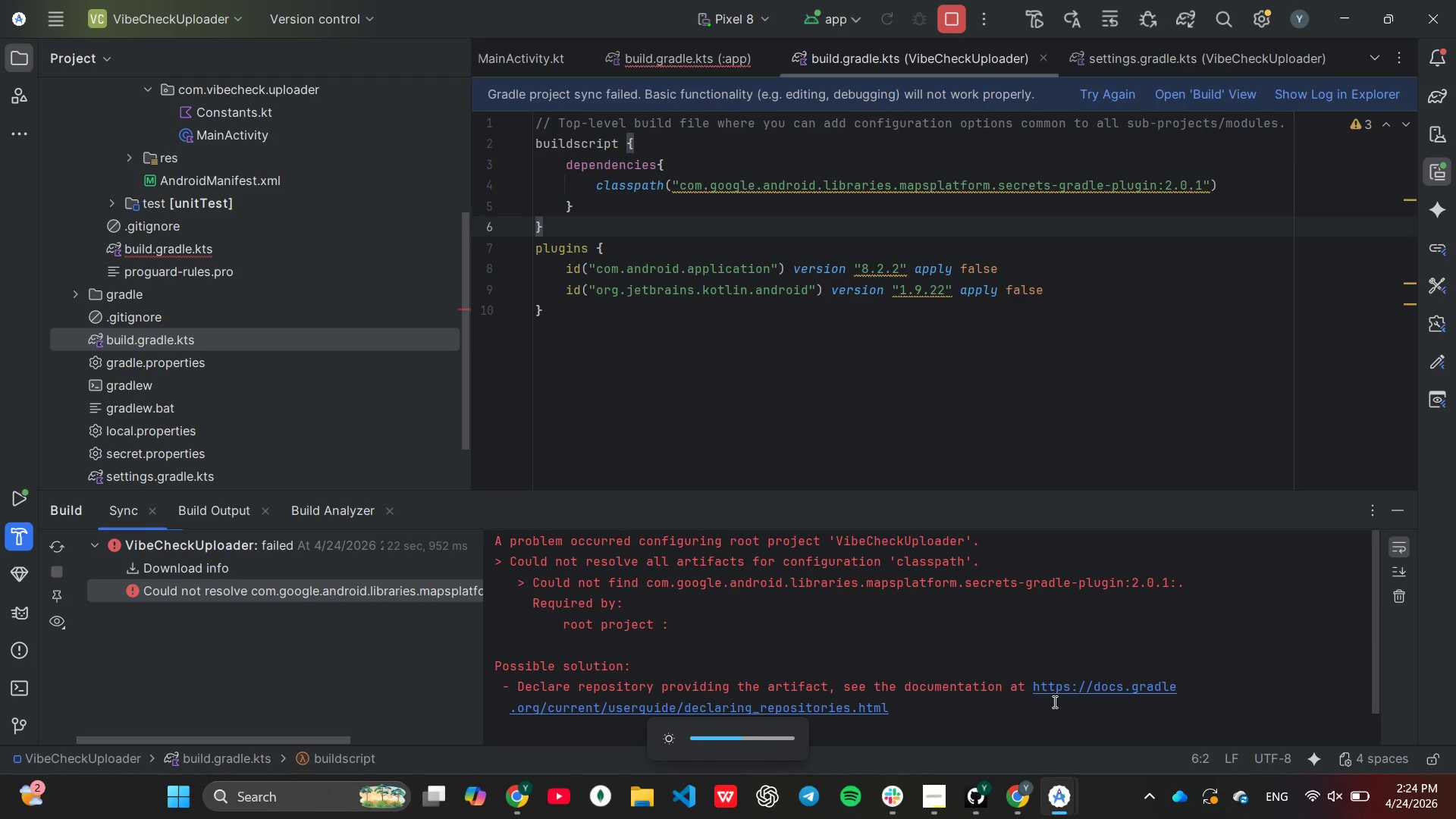 
key(Unknown)
 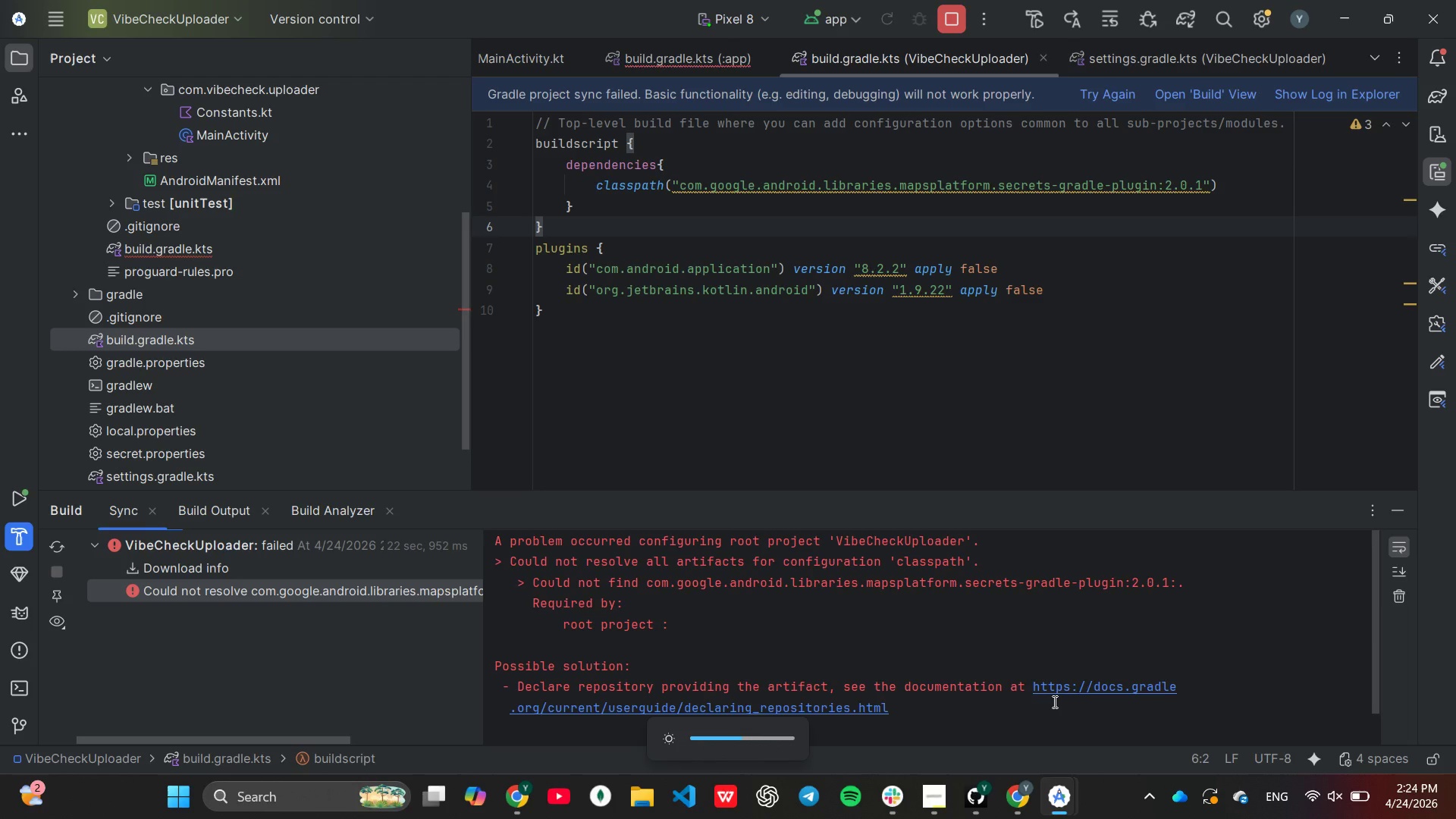 
key(Unknown)
 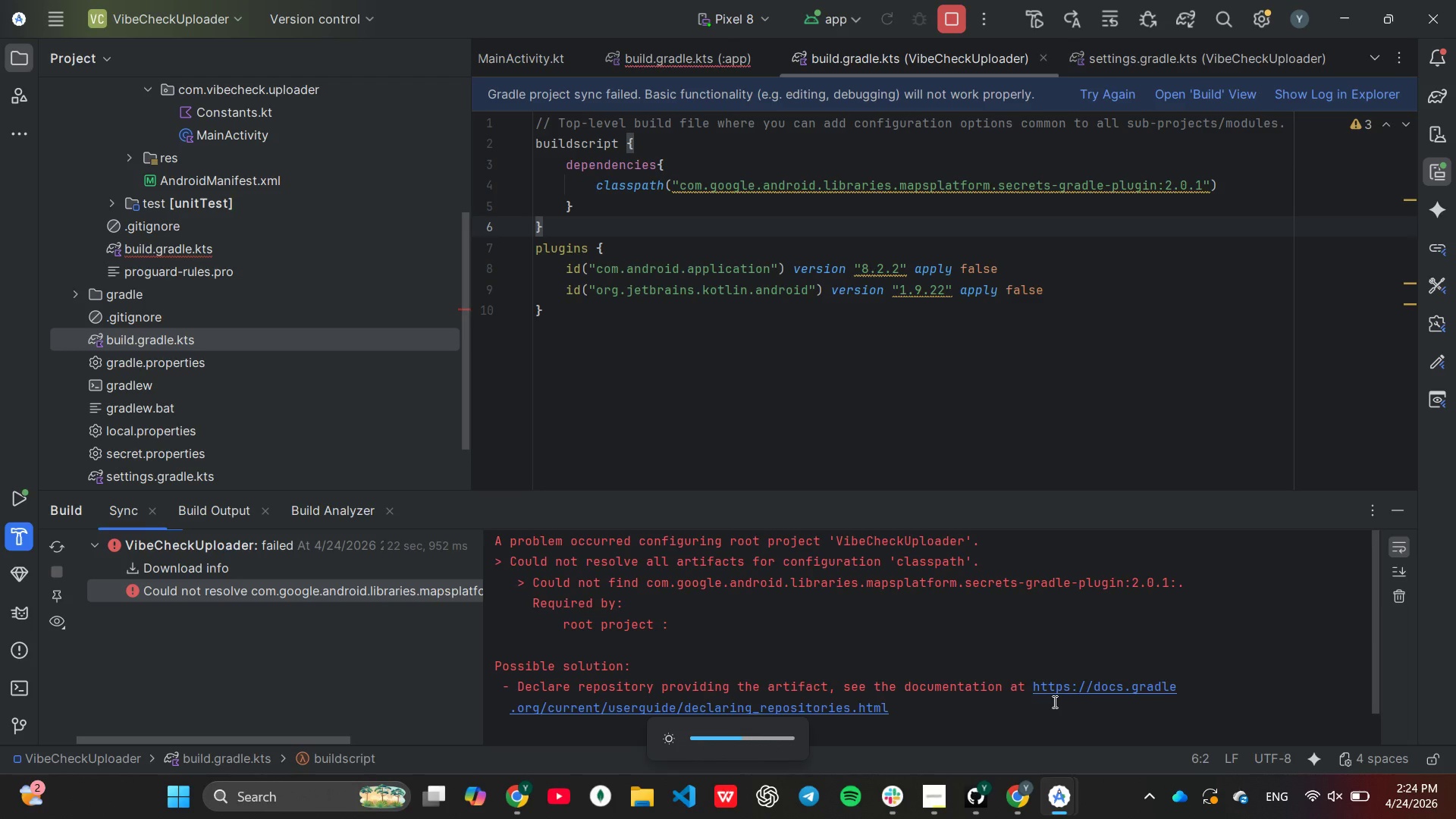 
key(Unknown)
 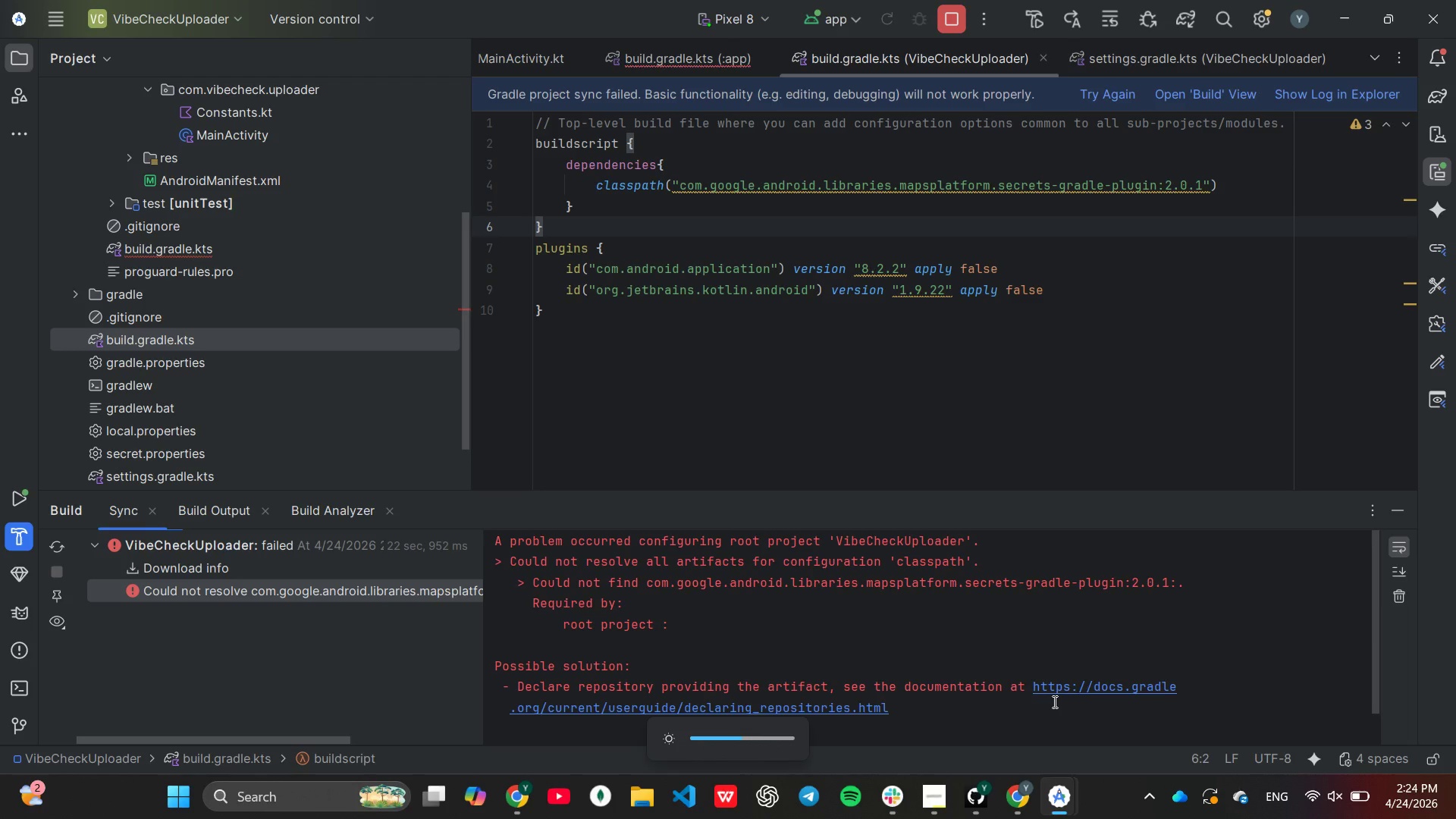 
key(Unknown)
 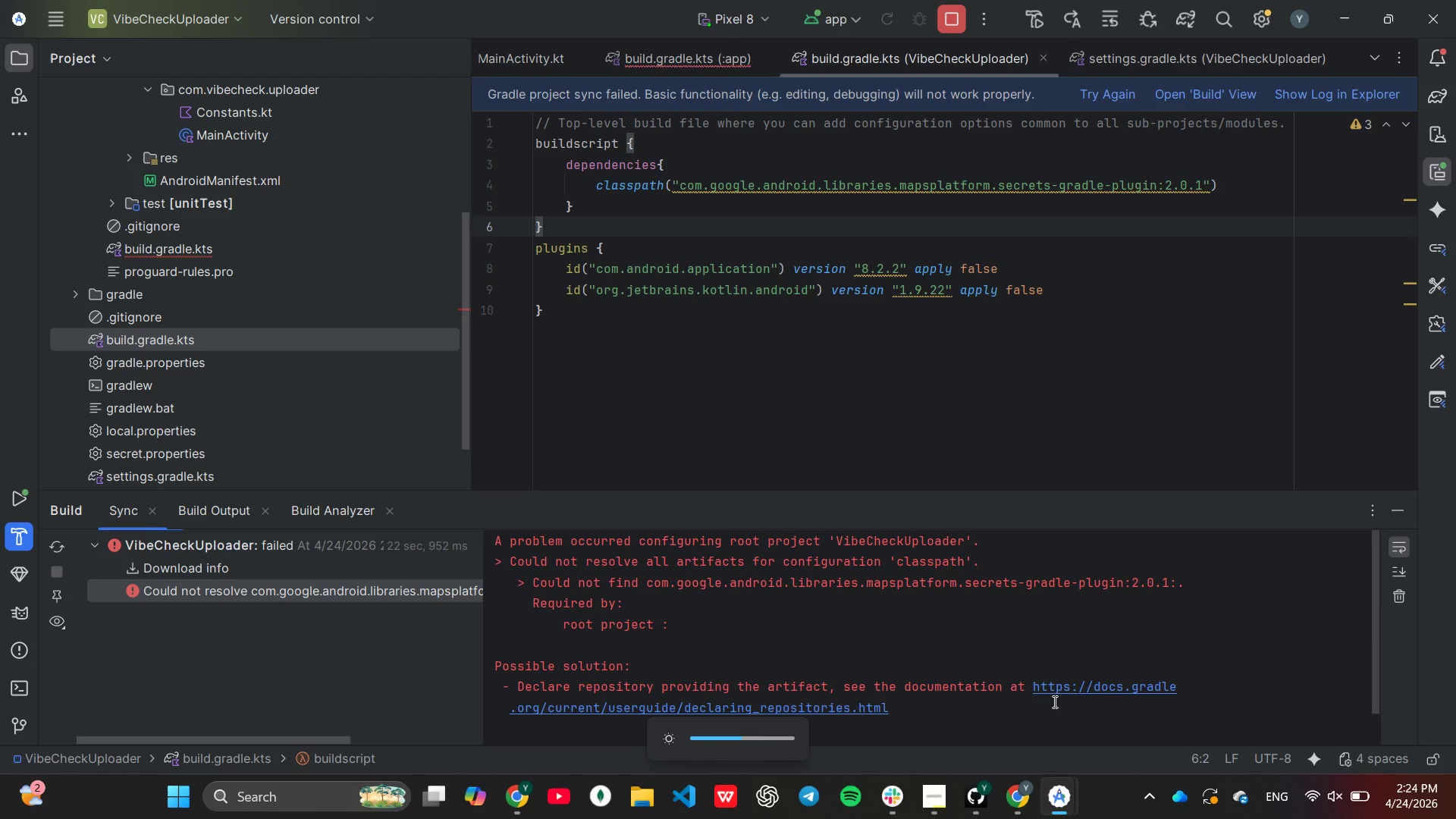 
key(Unknown)
 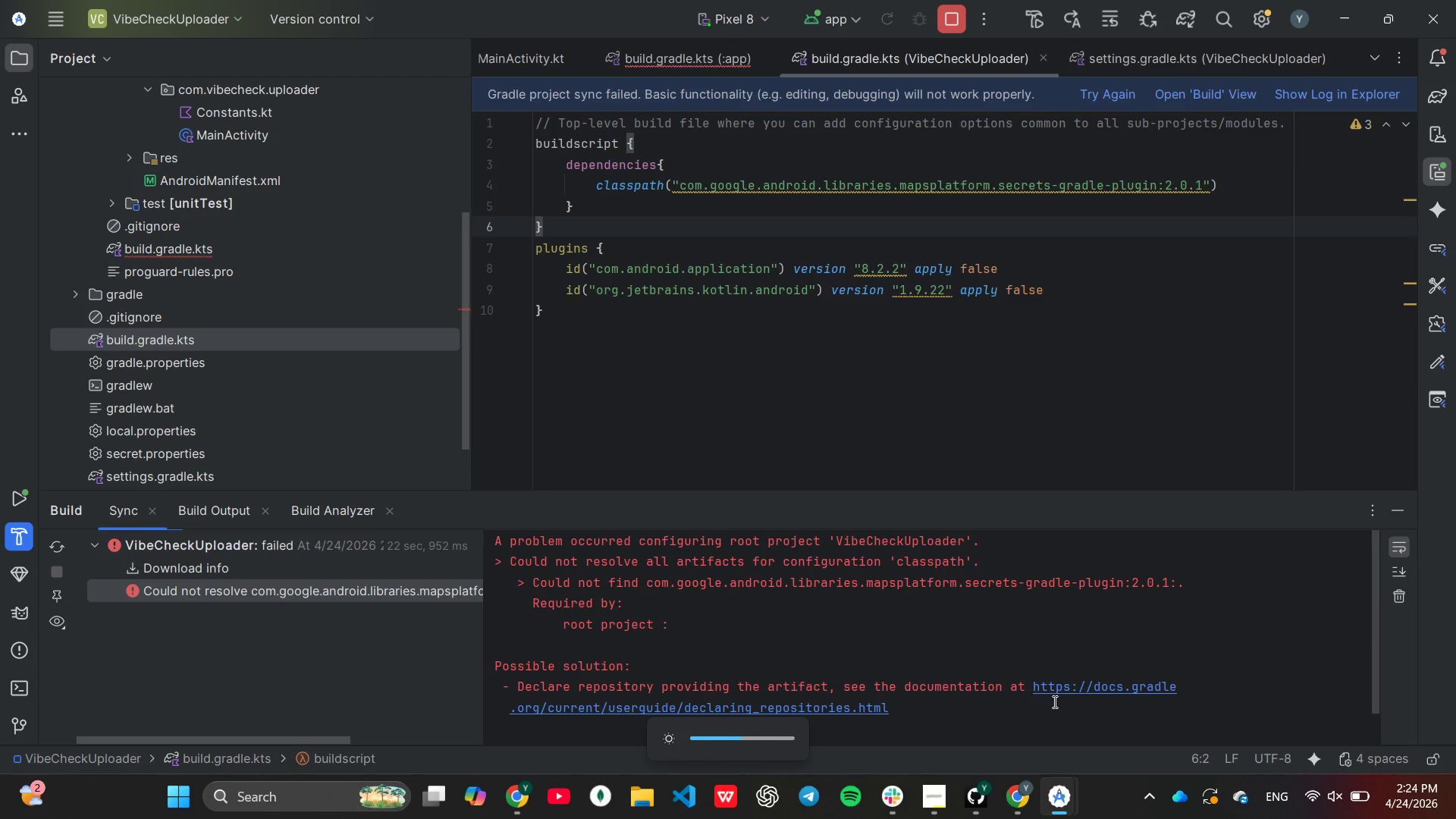 
key(Unknown)
 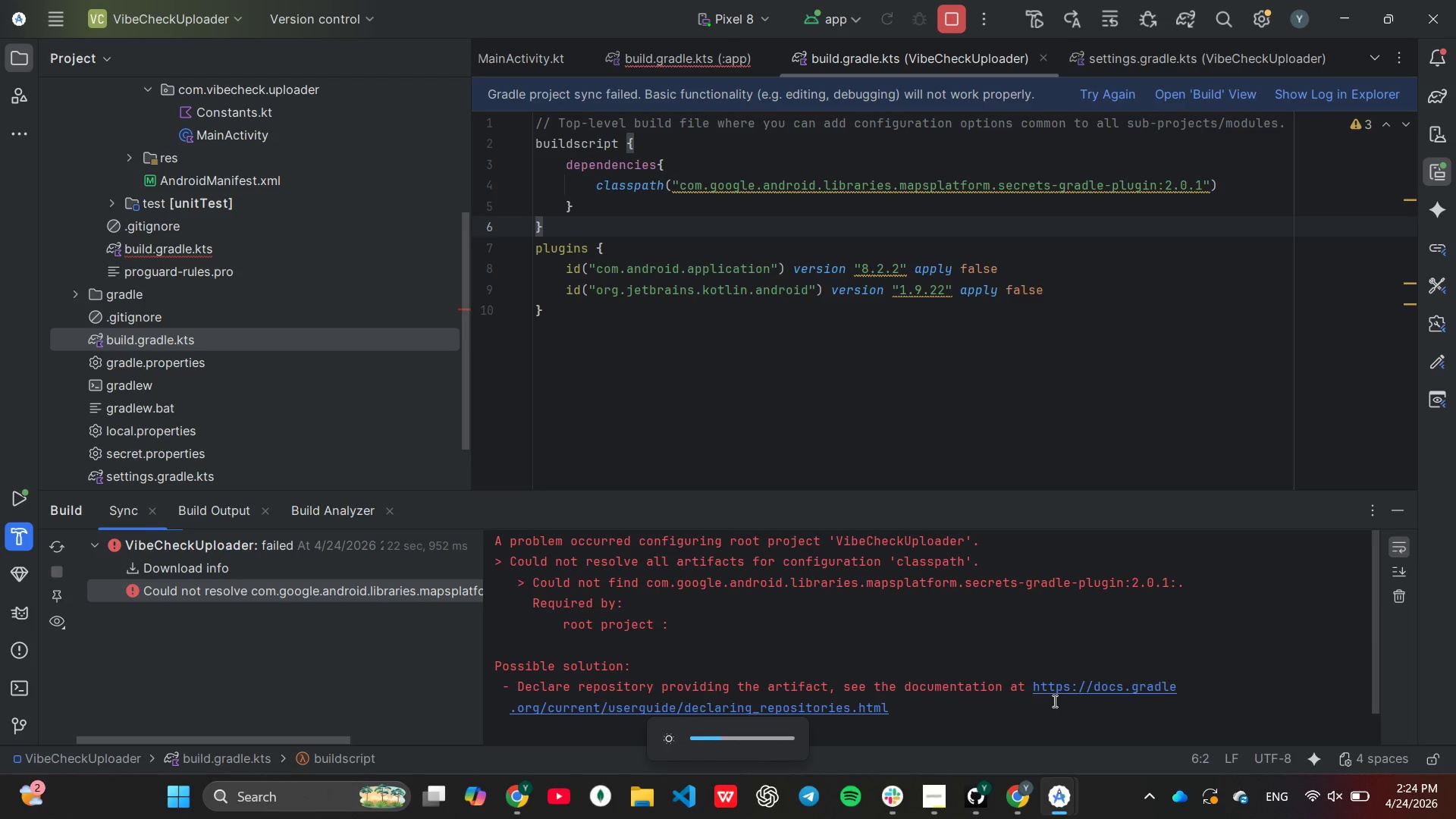 
key(Unknown)
 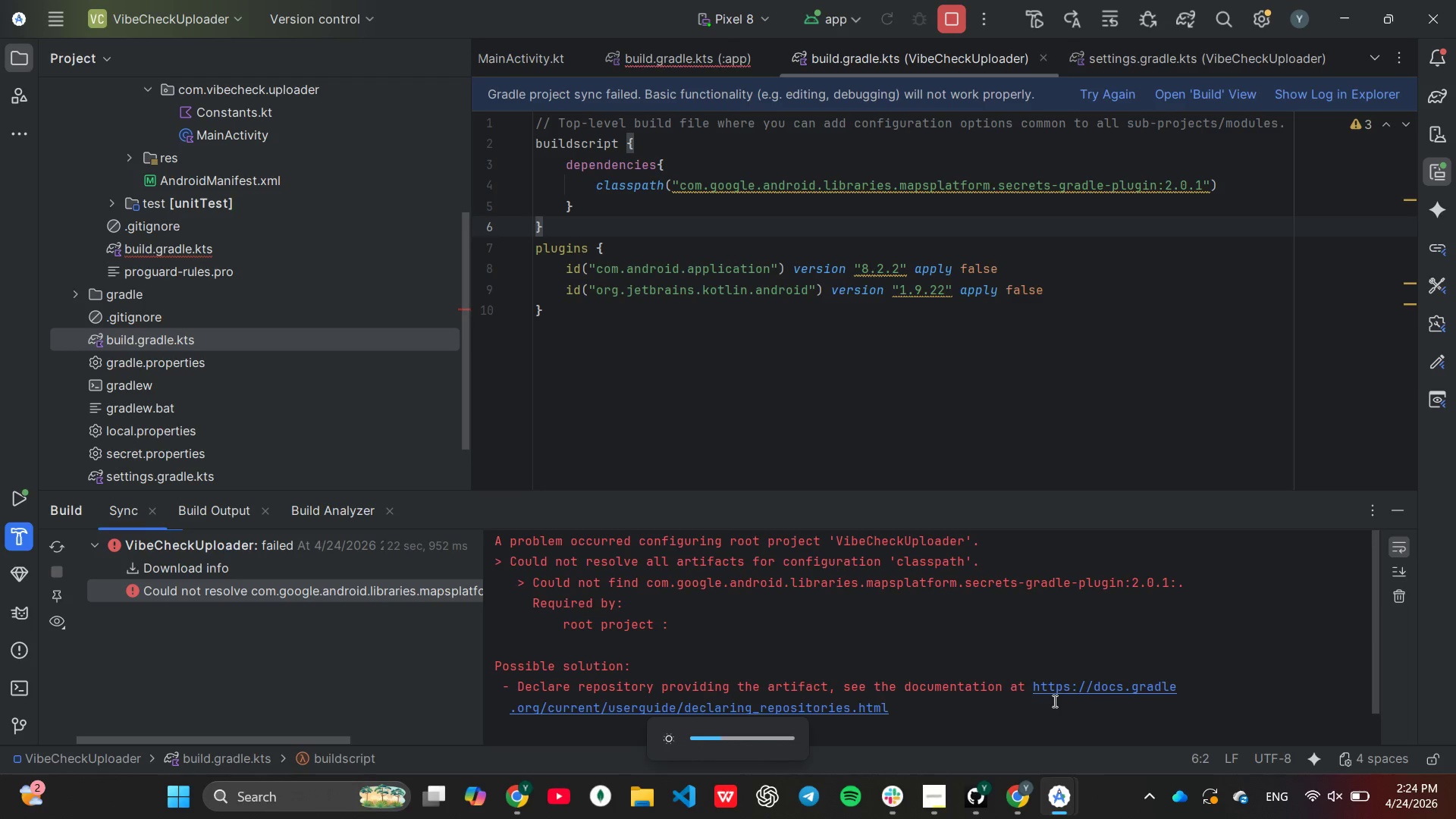 
key(Unknown)
 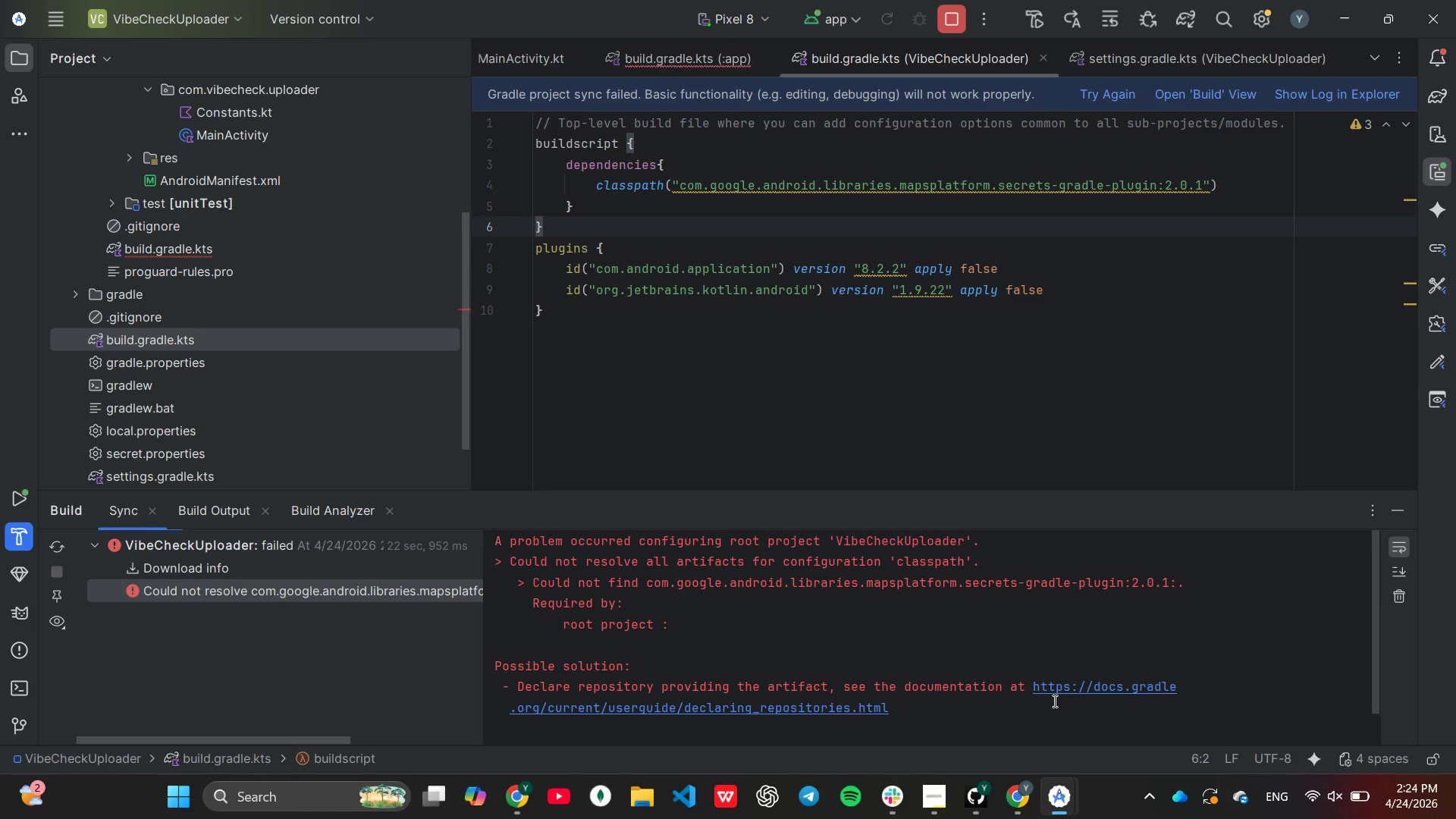 
wait(13.62)
 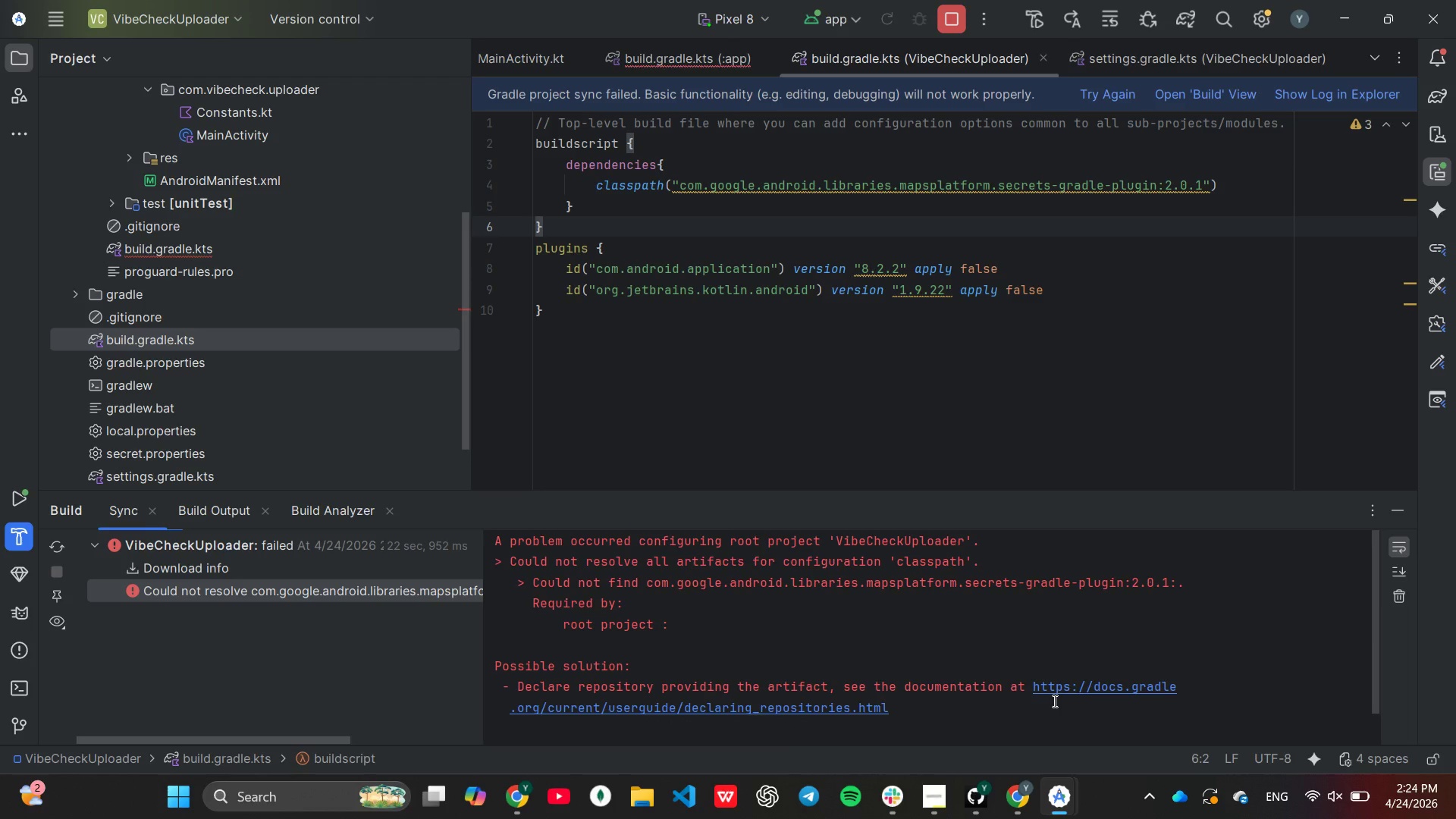 
key(Unknown)
 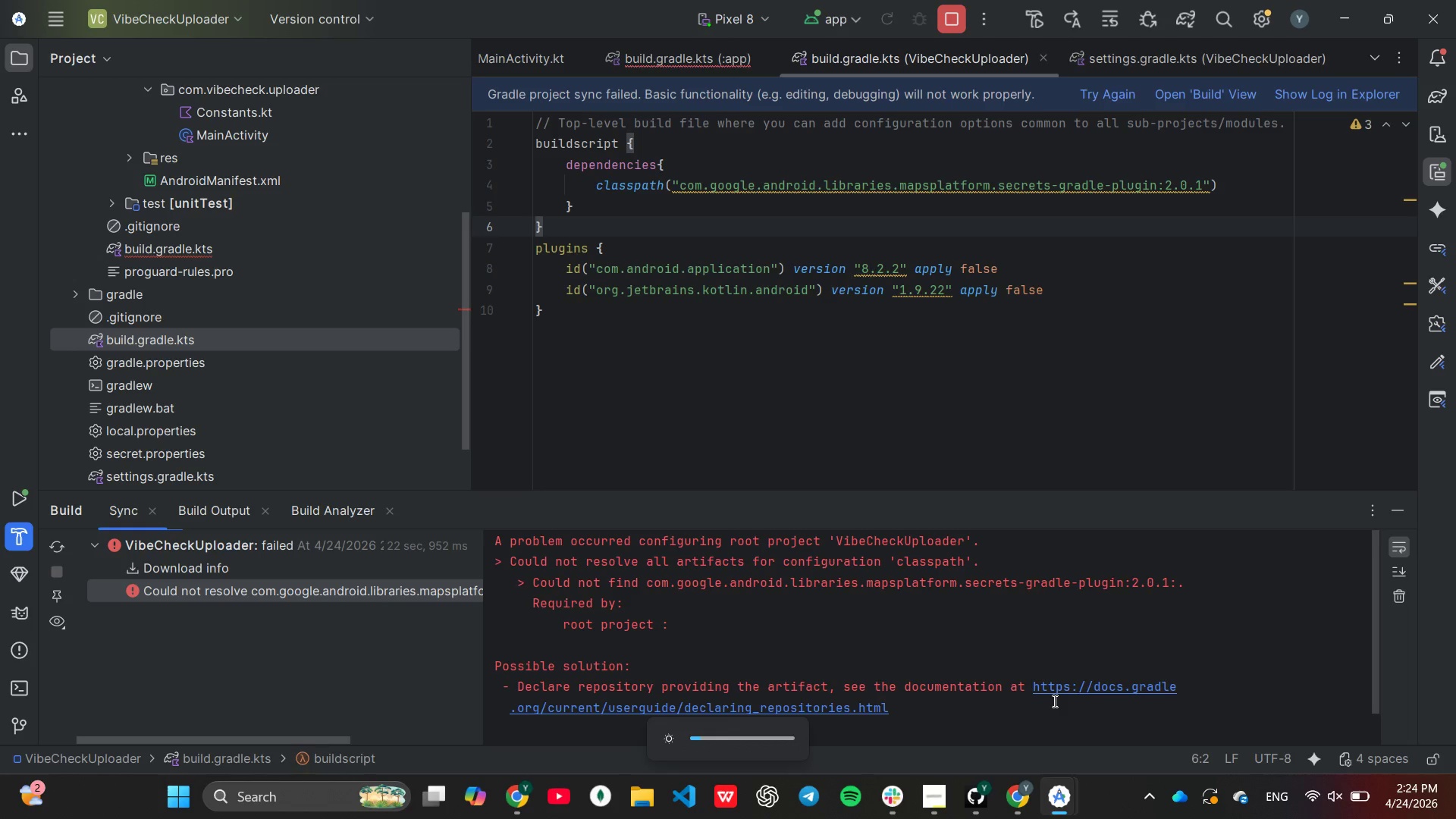 
scroll: coordinate [985, 336], scroll_direction: up, amount: 2.0
 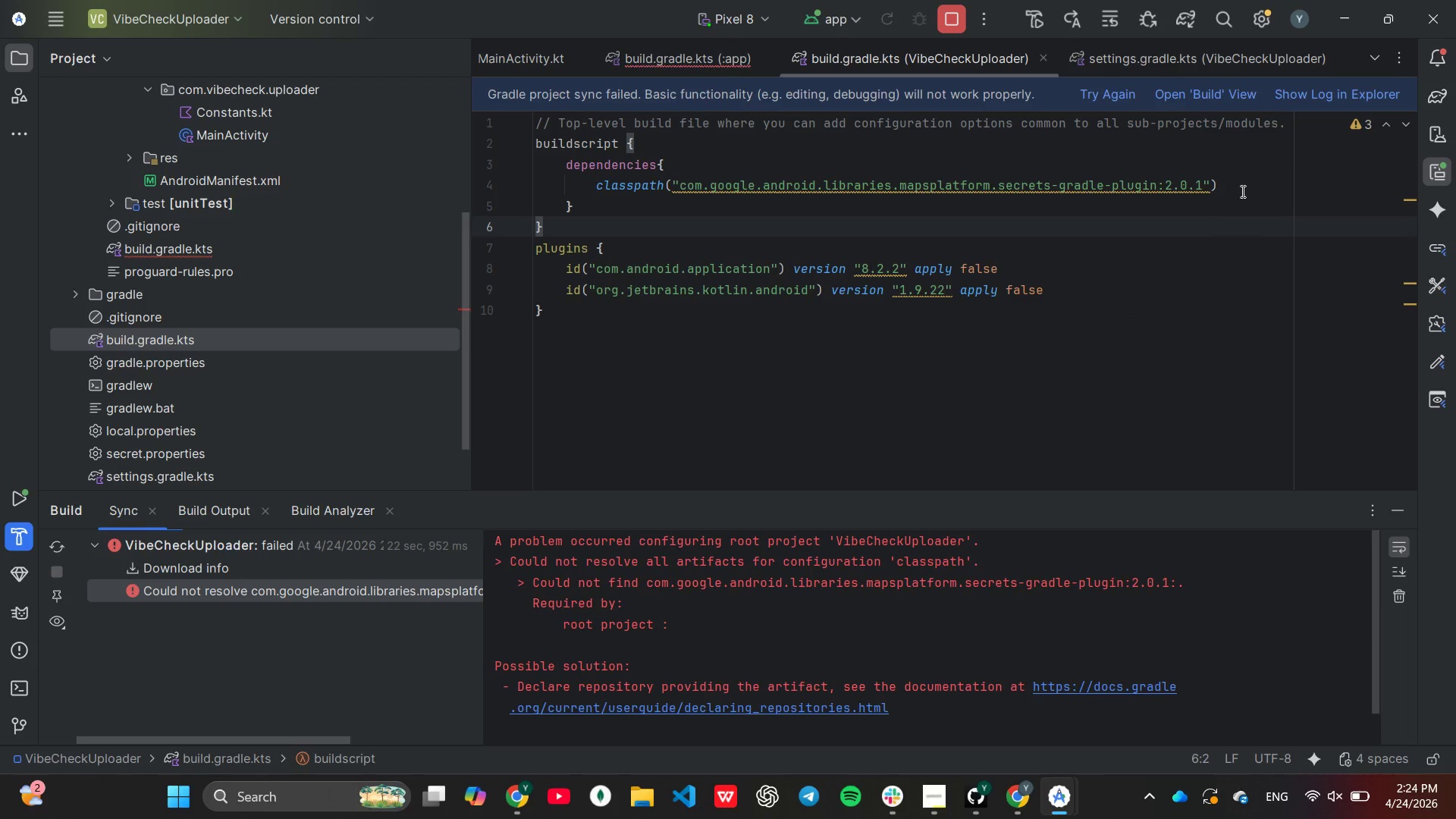 
left_click([1241, 190])
 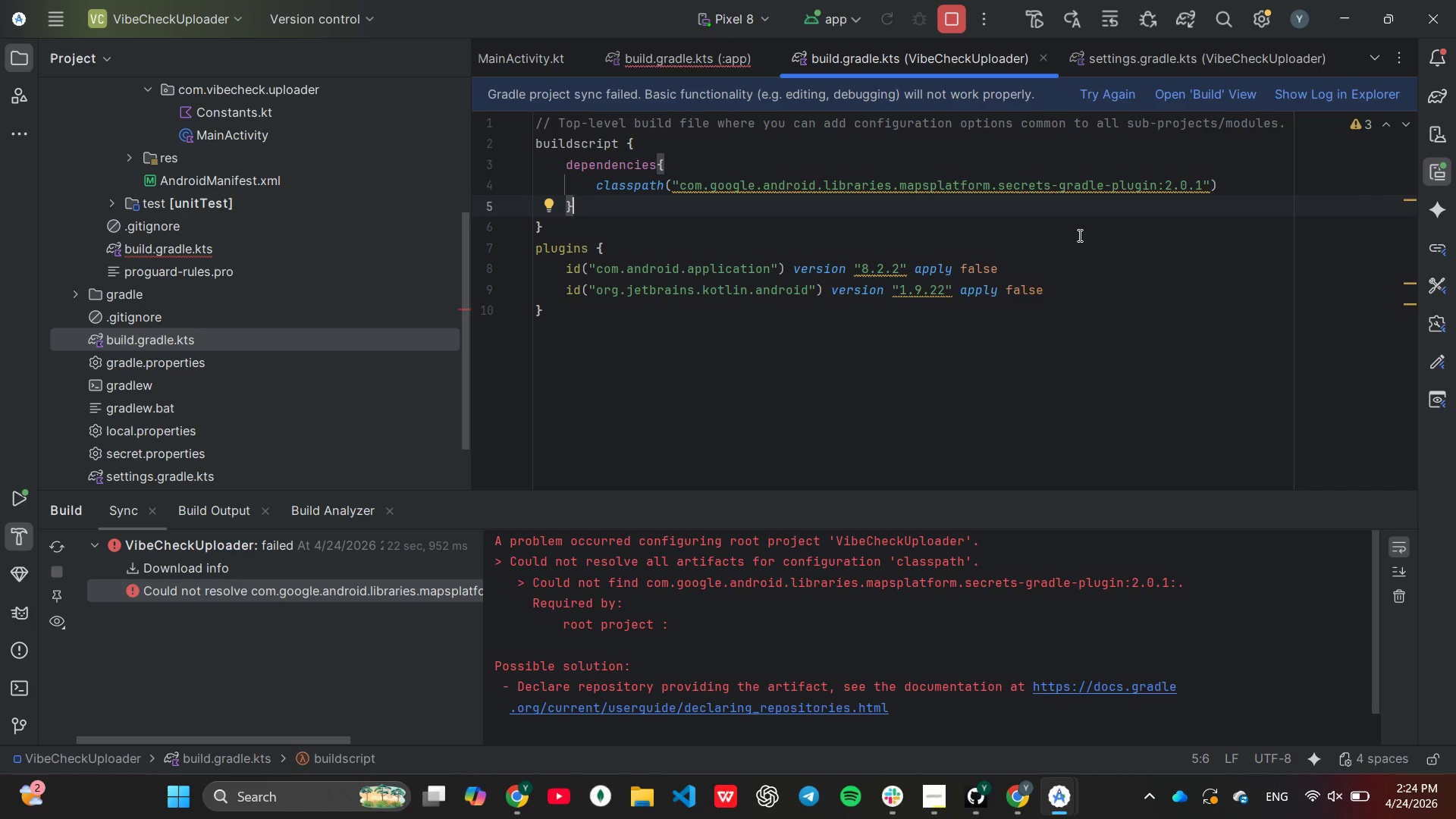 
wait(12.39)
 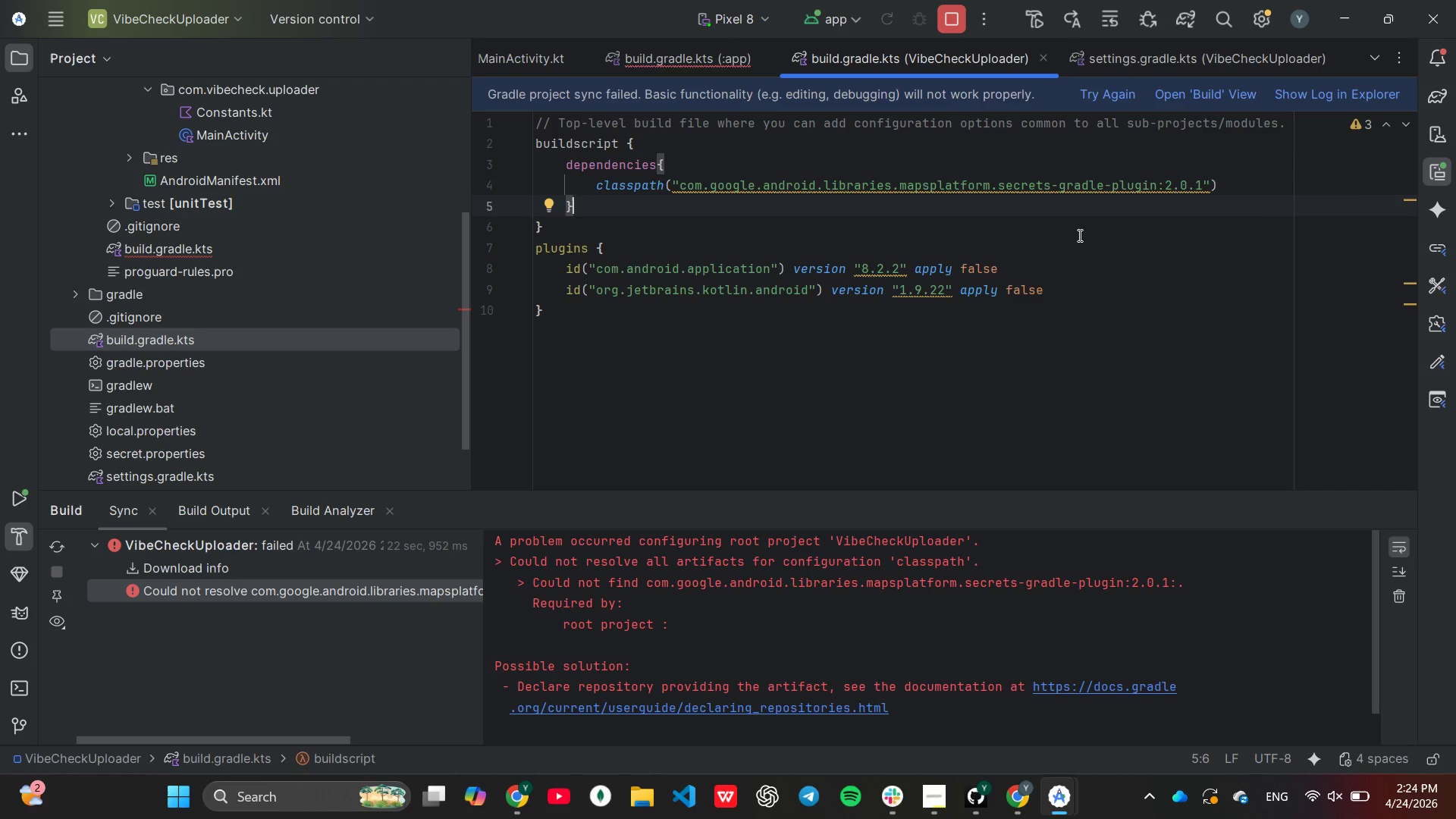 
left_click([1065, 217])
 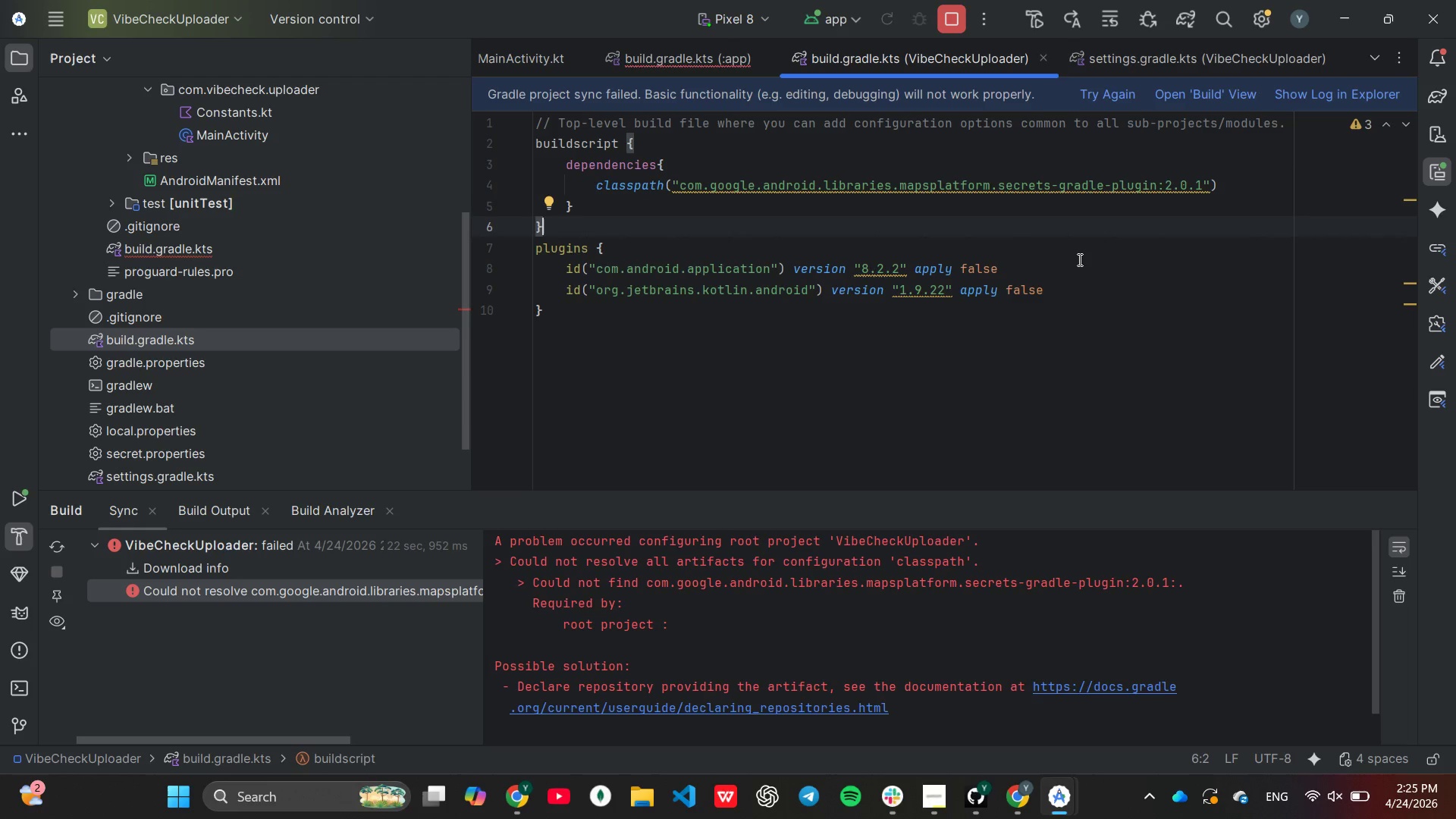 
wait(10.45)
 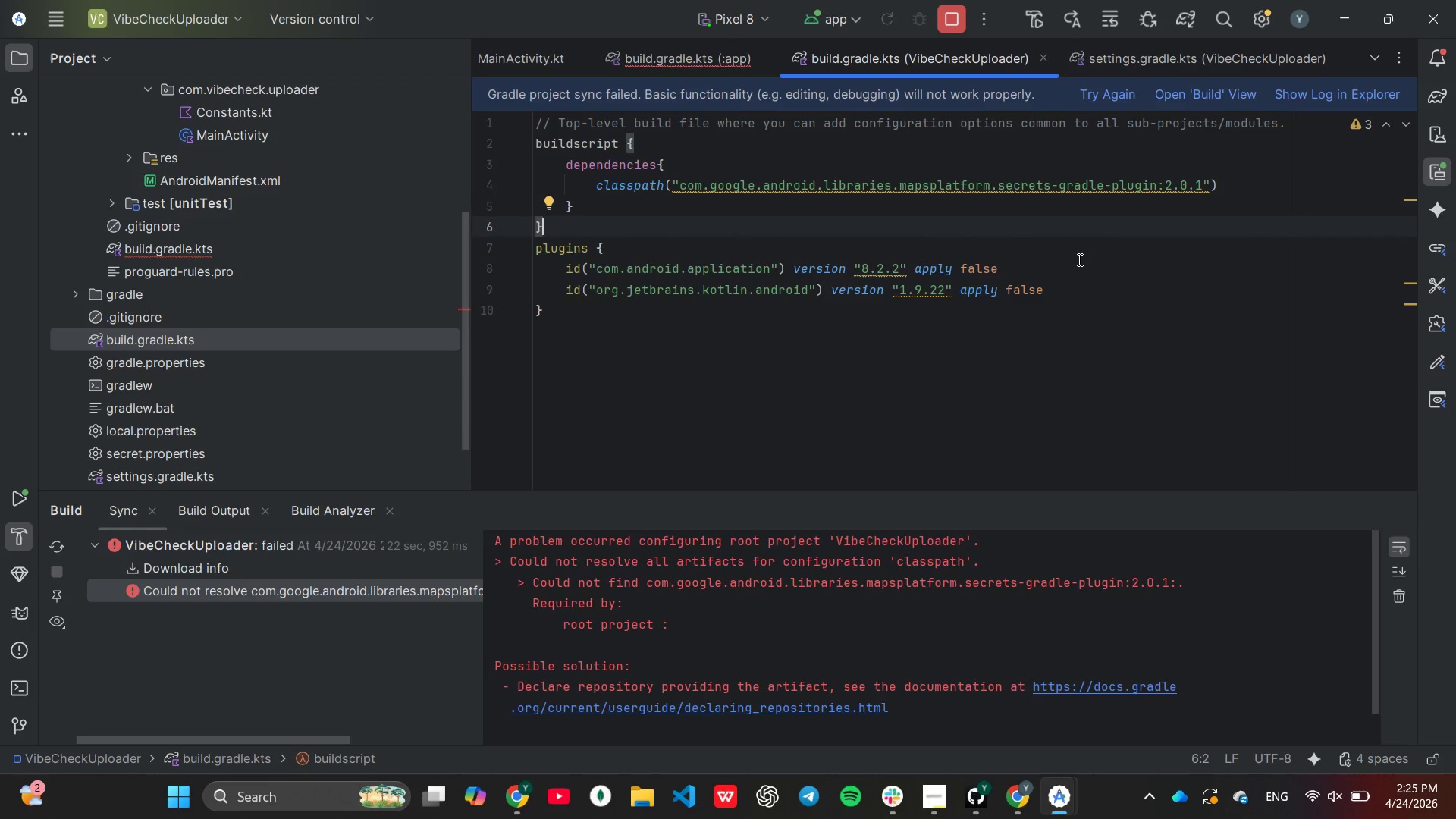 
left_click([1083, 276])
 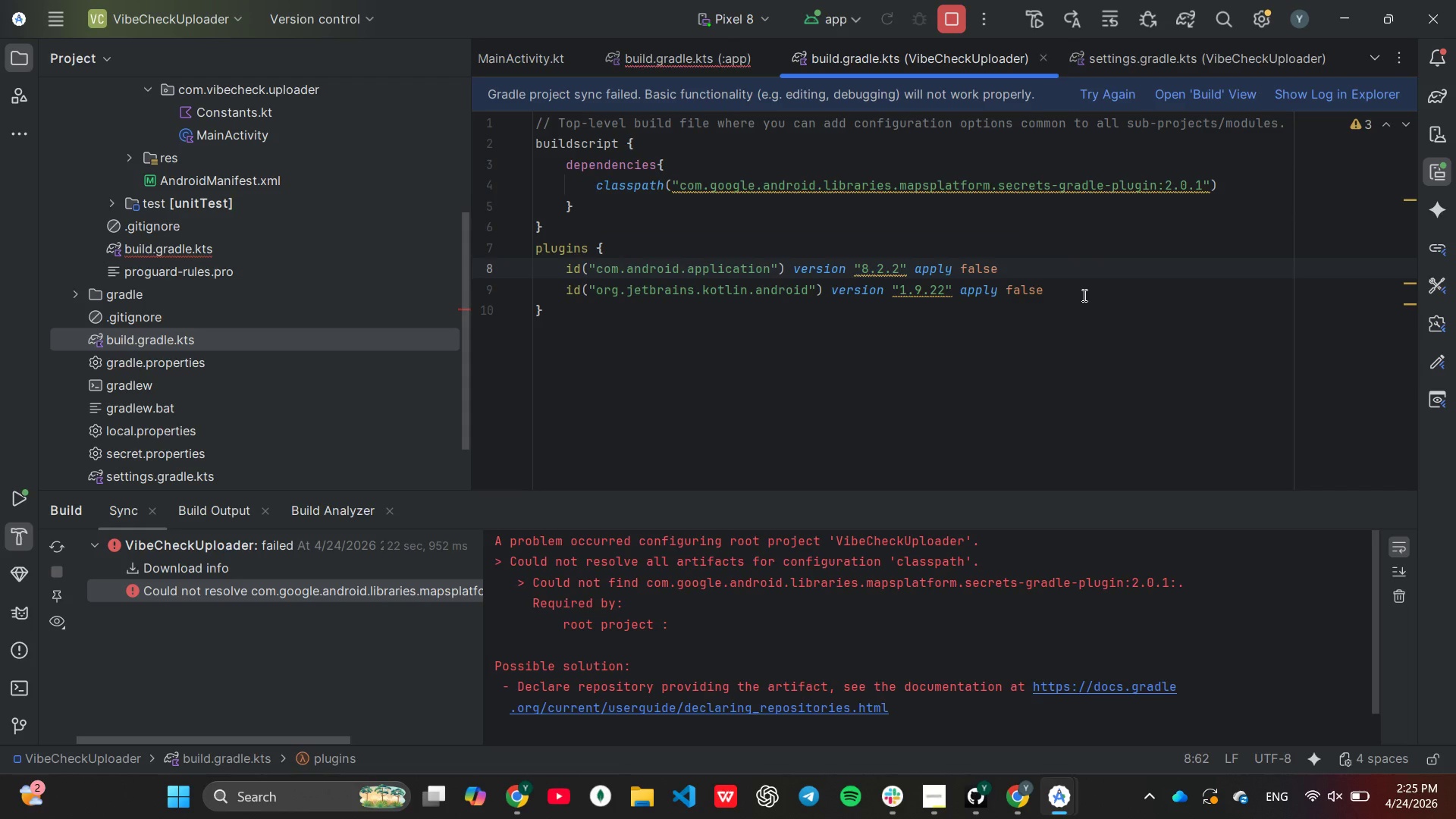 
left_click([1084, 295])
 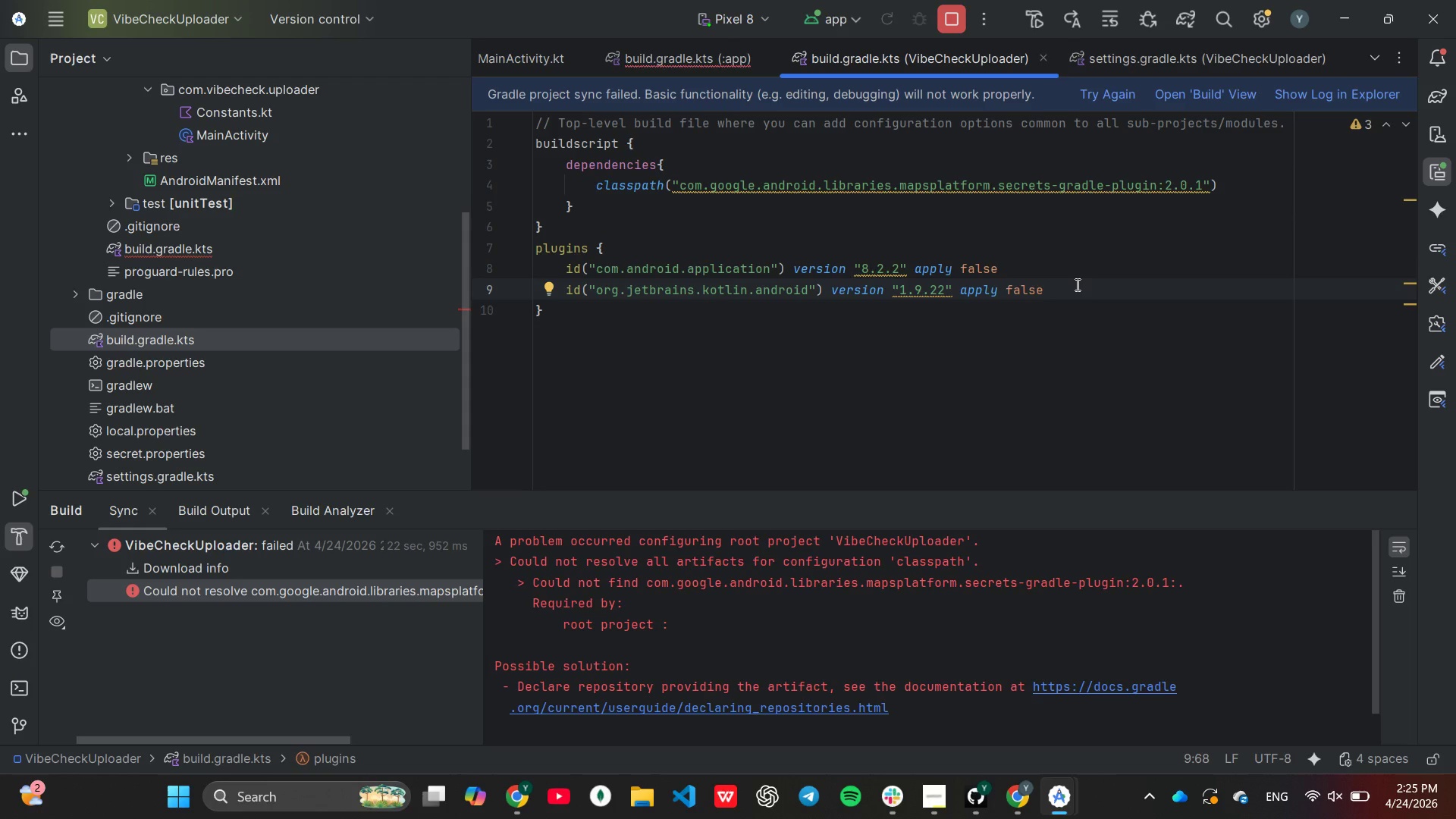 
wait(5.44)
 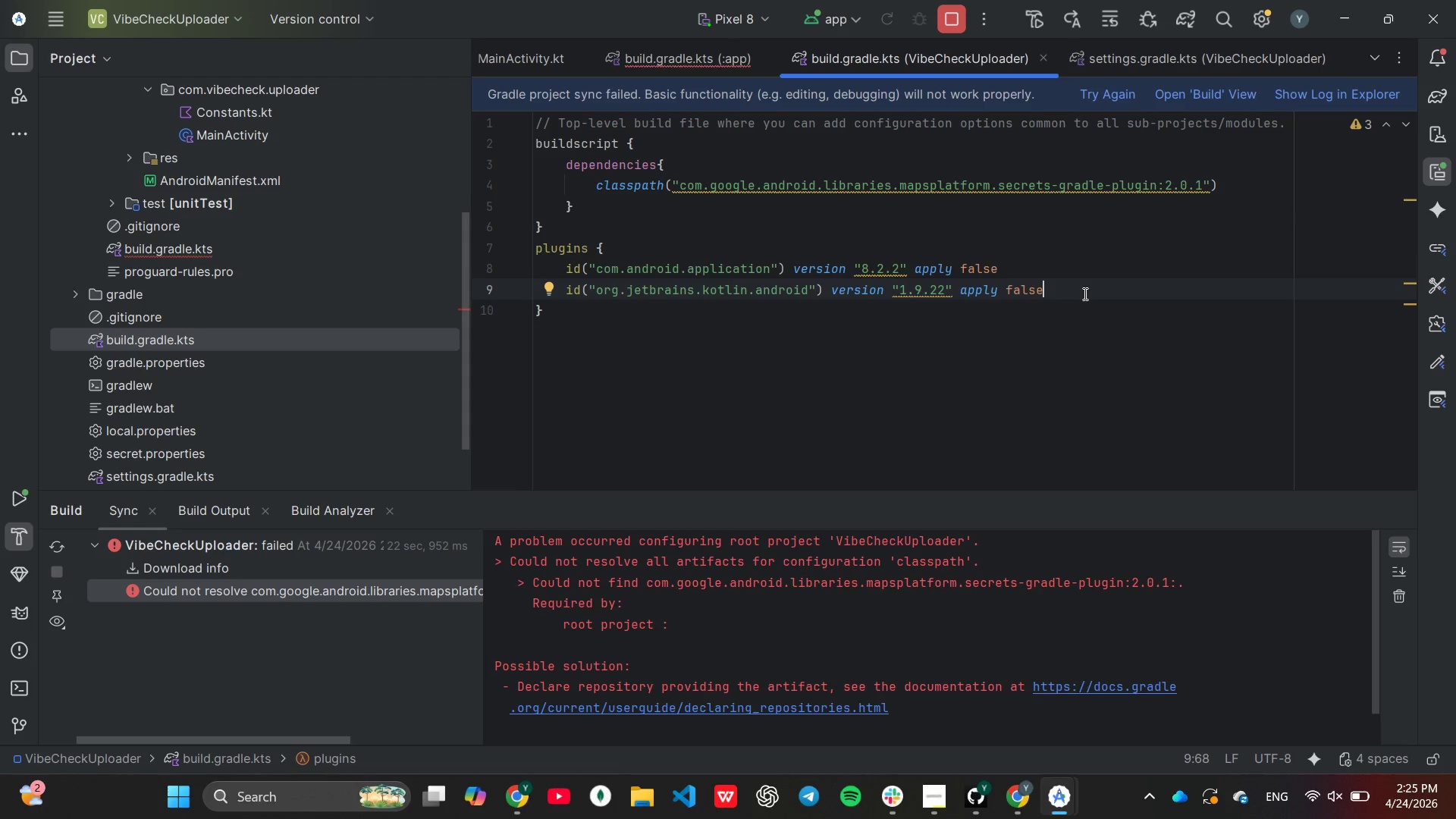 
left_click([1069, 255])
 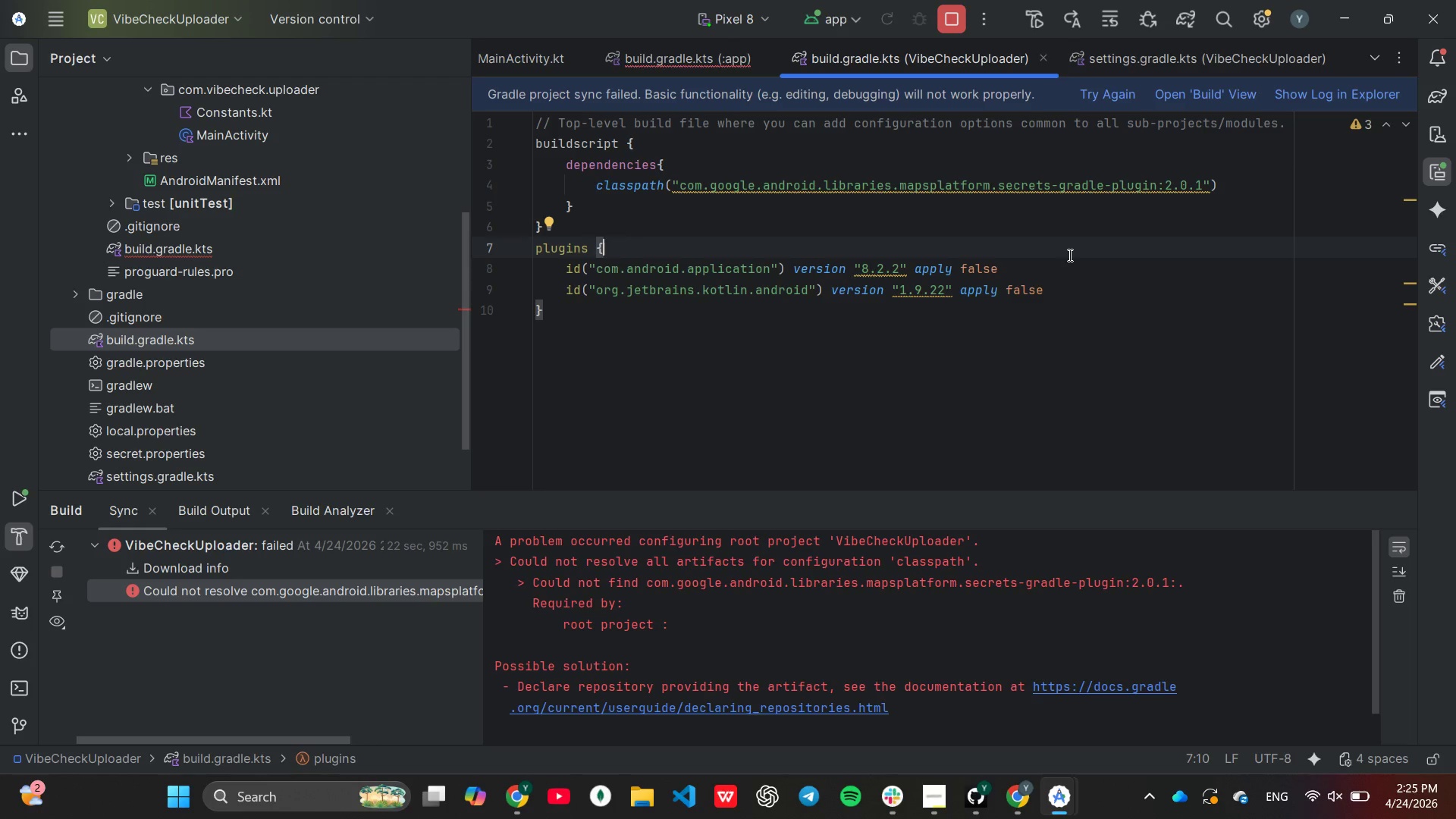 
wait(13.58)
 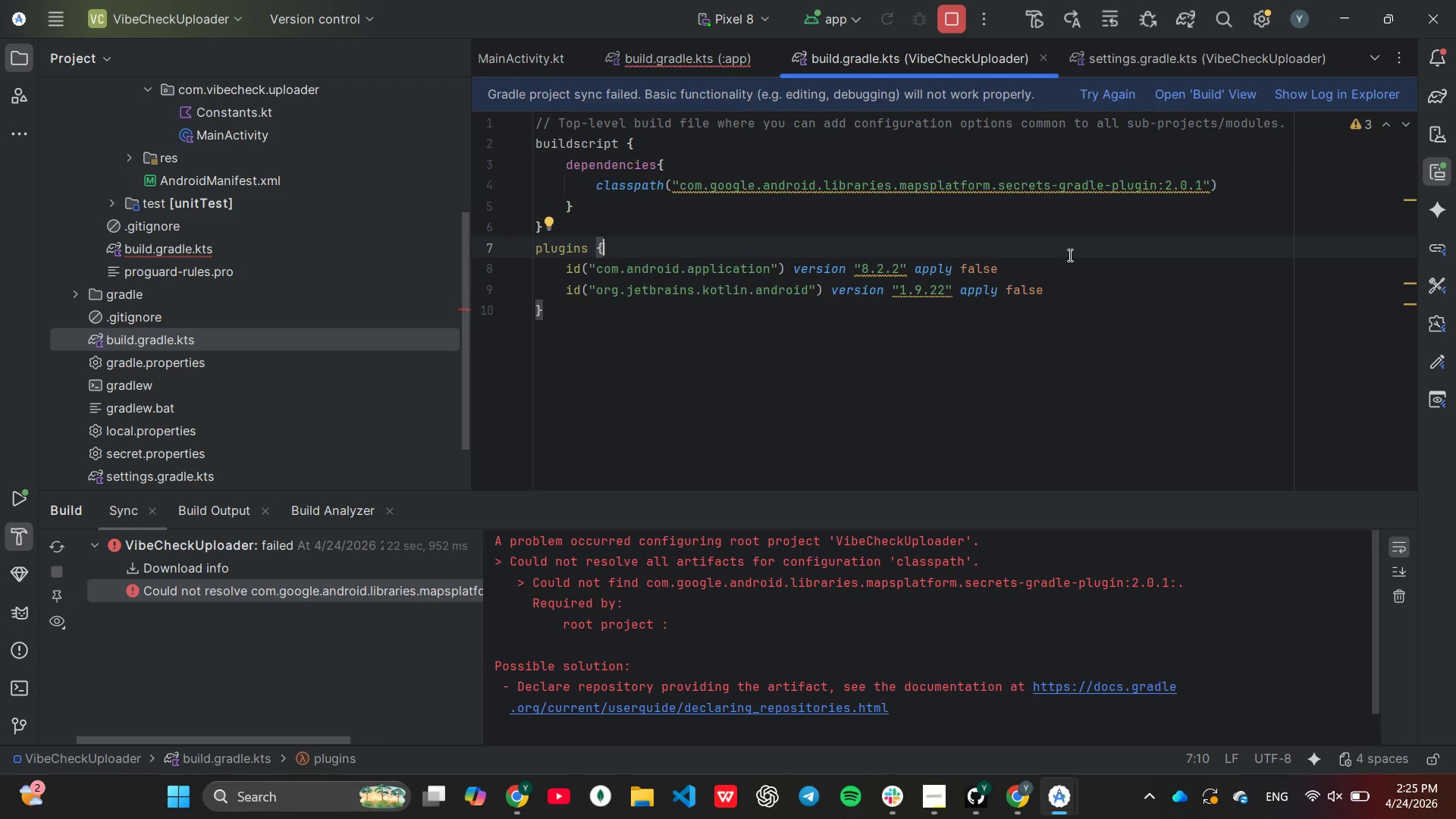 
left_click([689, 152])
 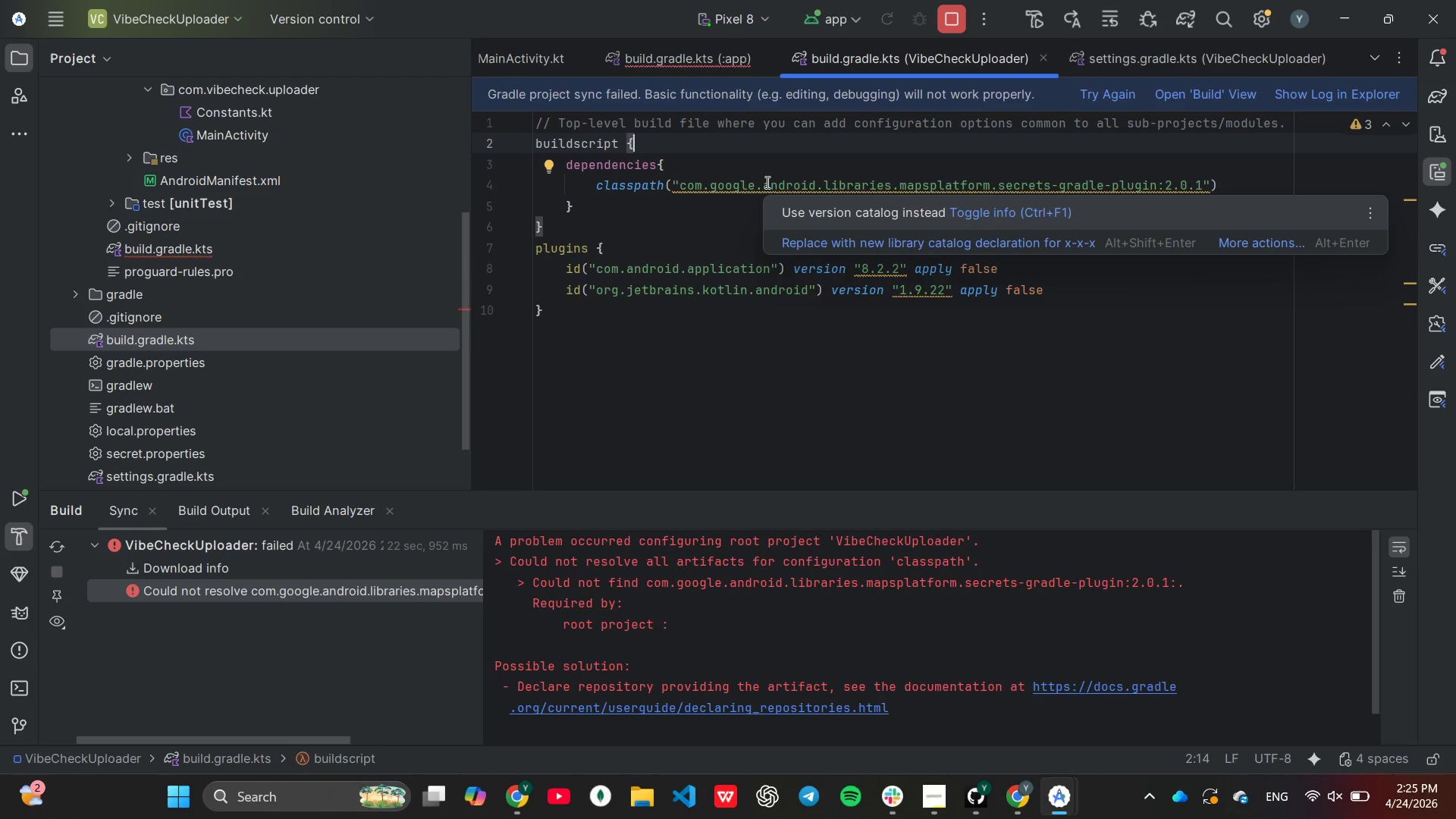 
key(Enter)
 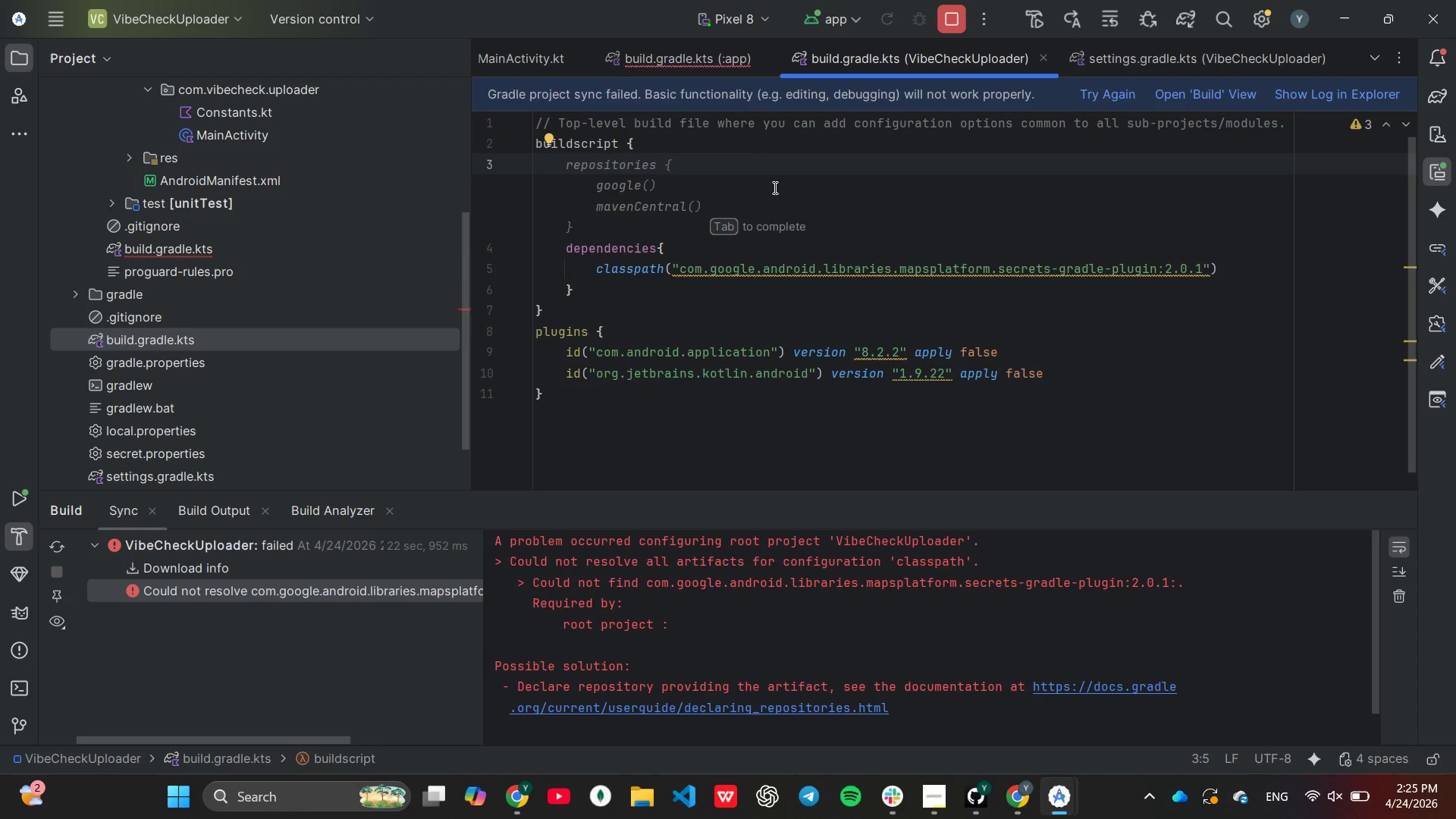 
key(Tab)
 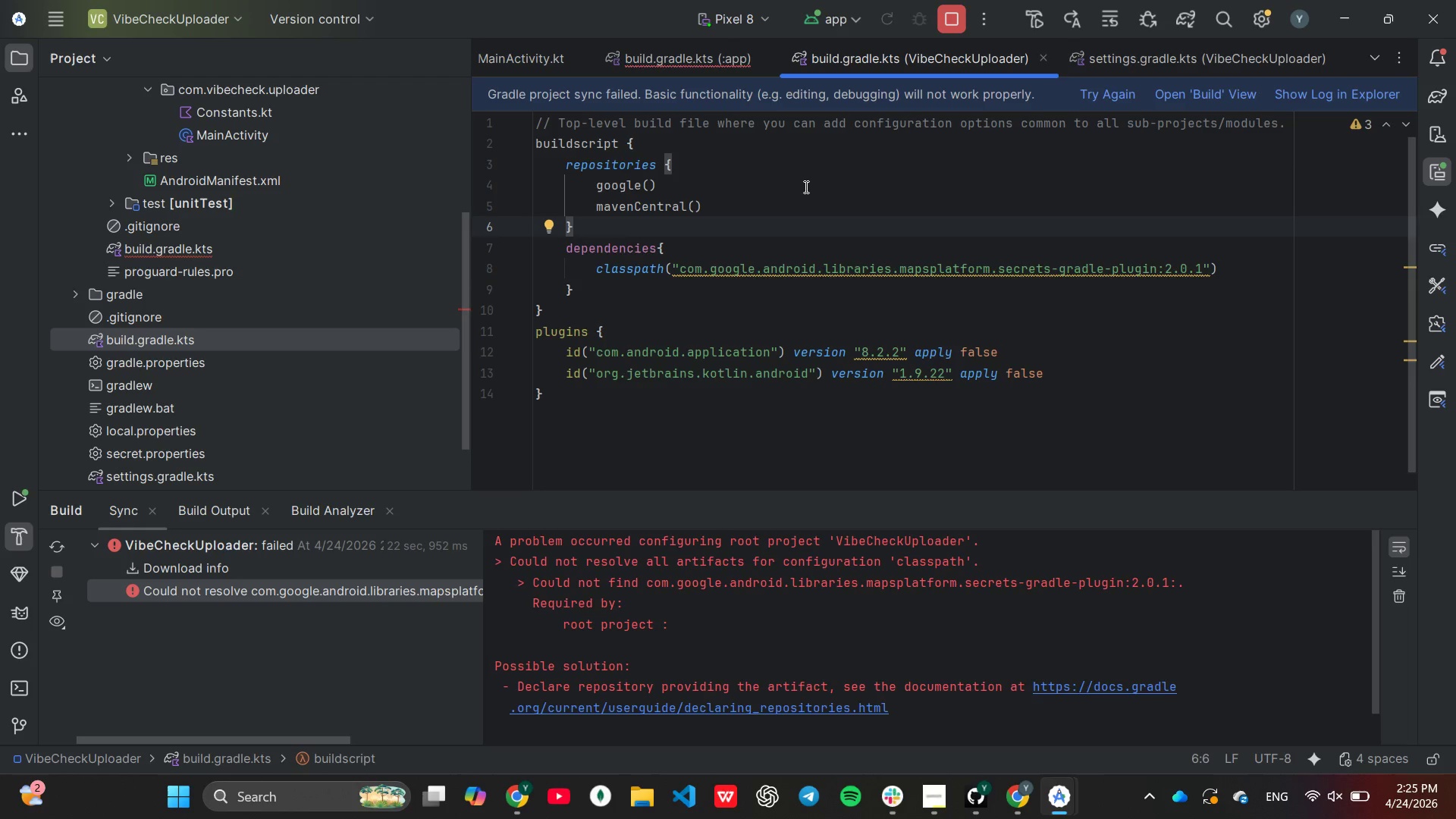 
wait(9.77)
 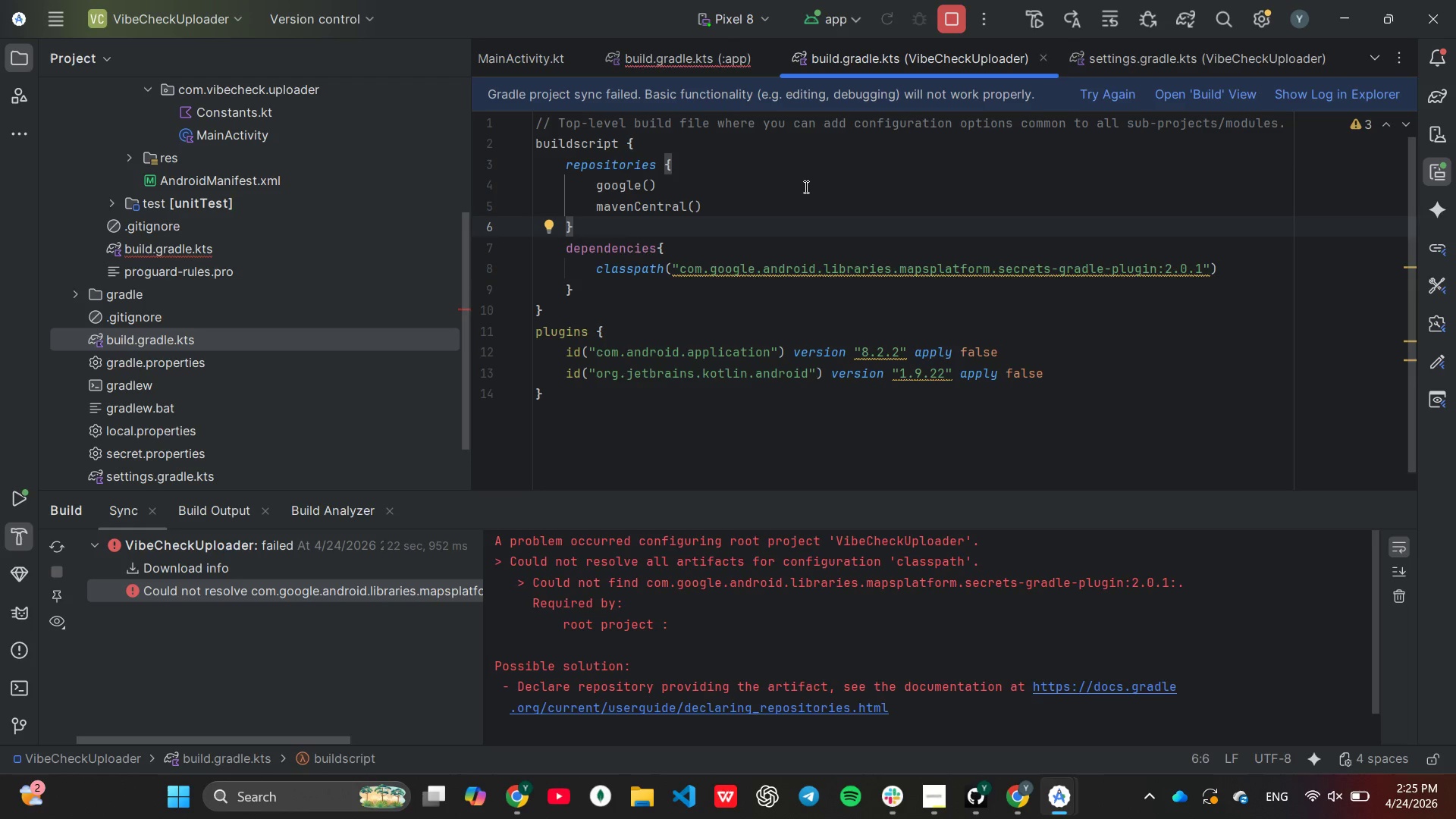 
left_click([796, 172])
 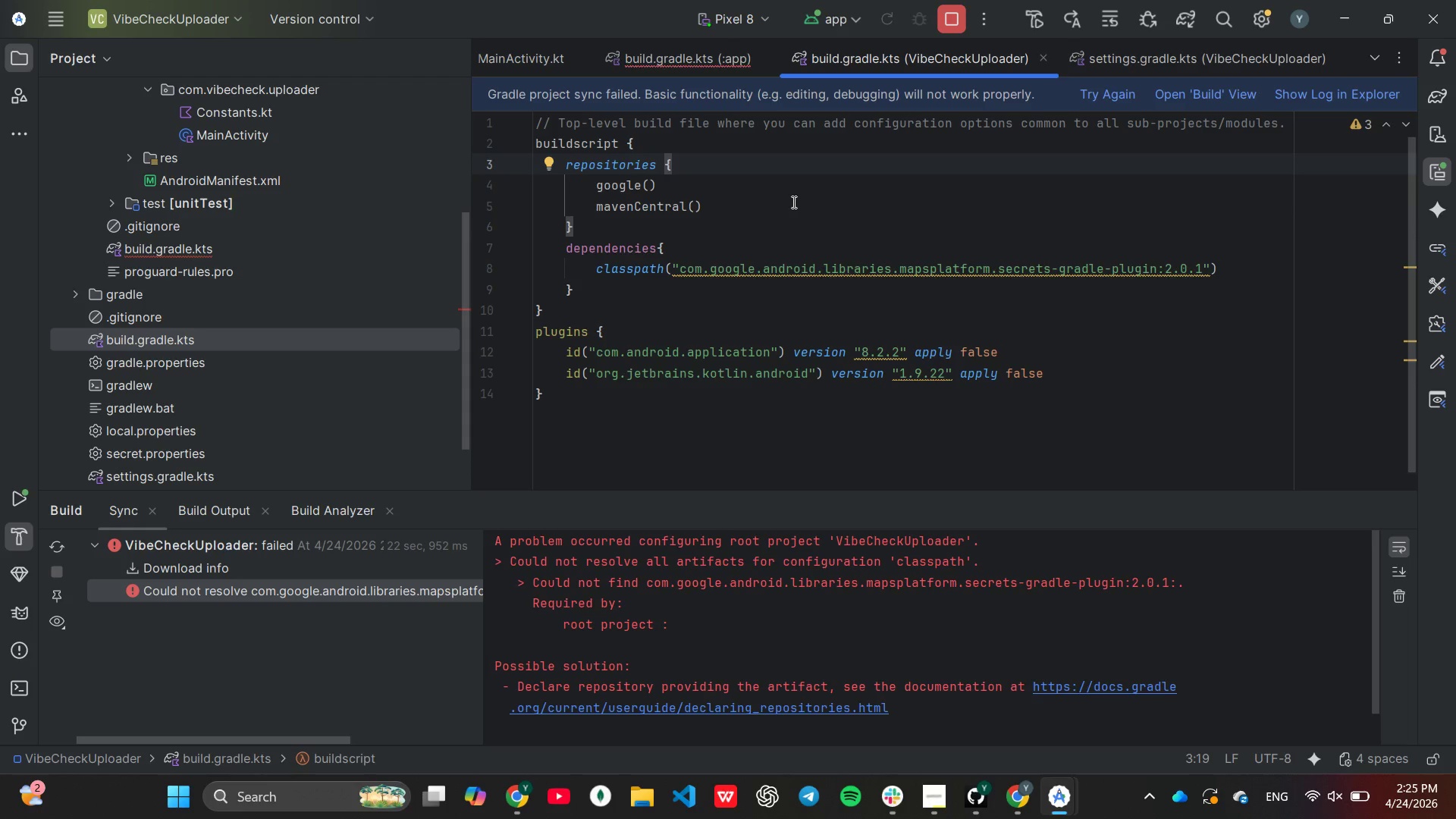 
left_click([796, 221])
 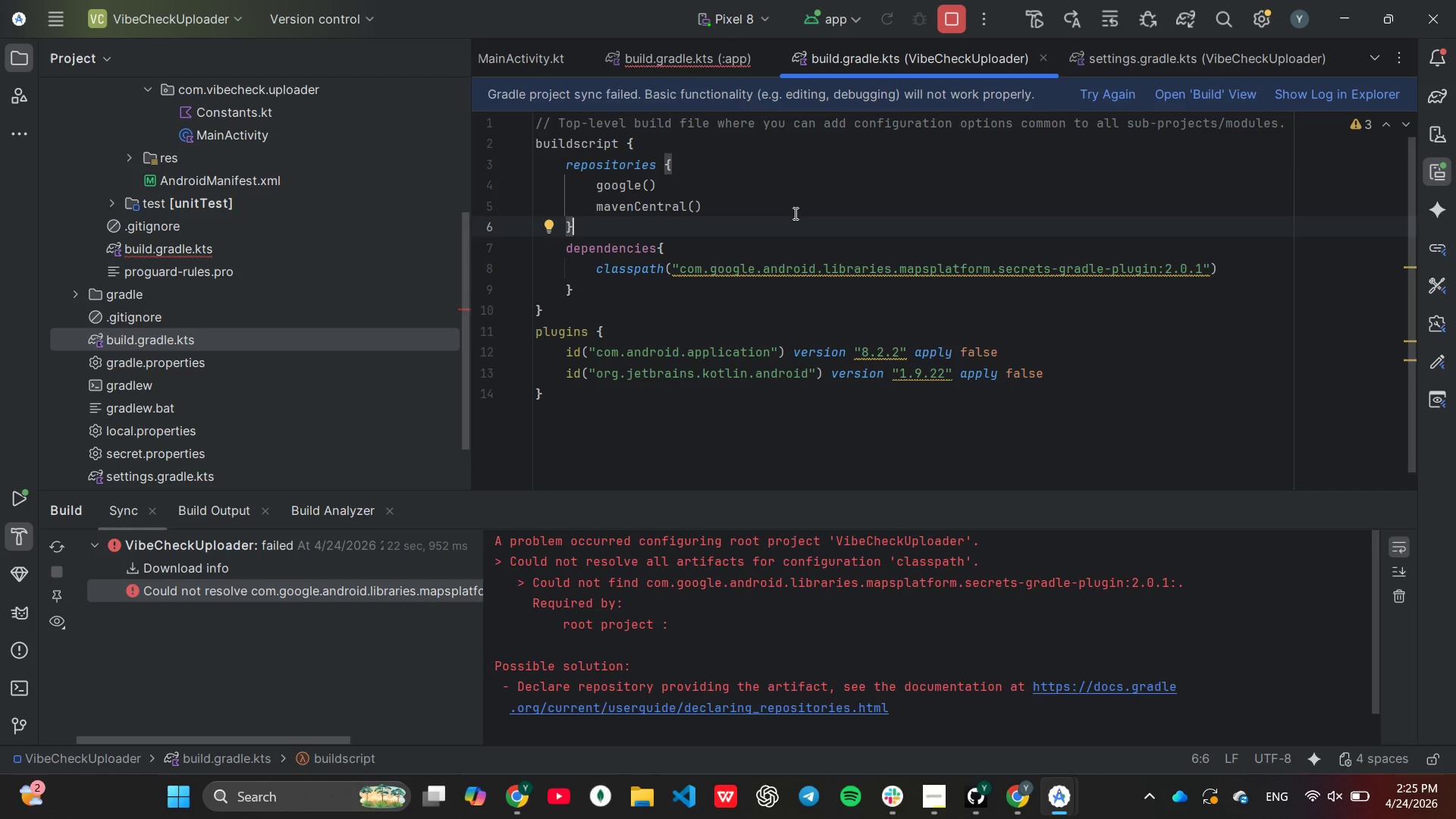 
wait(6.0)
 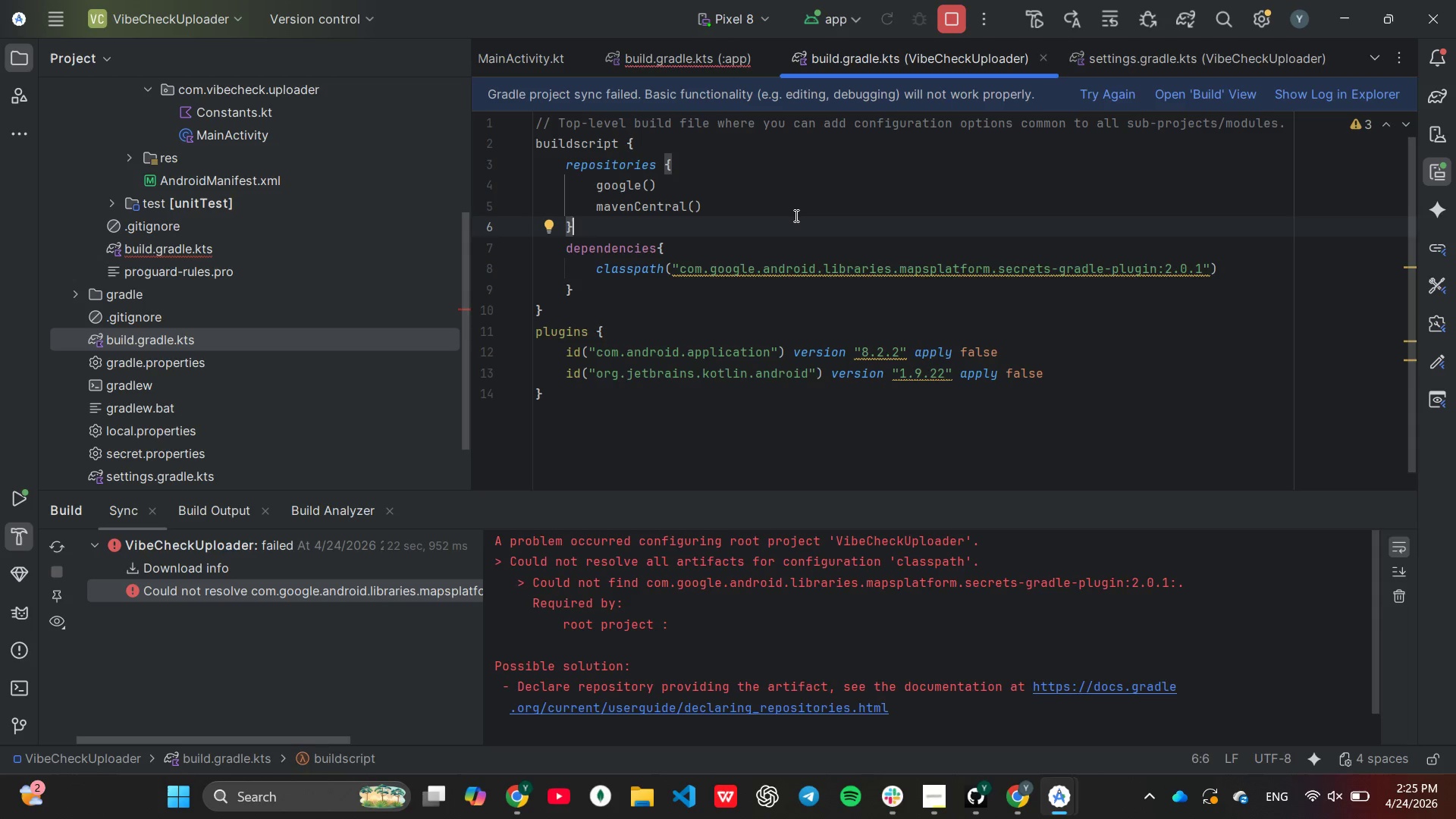 
left_click([1082, 87])
 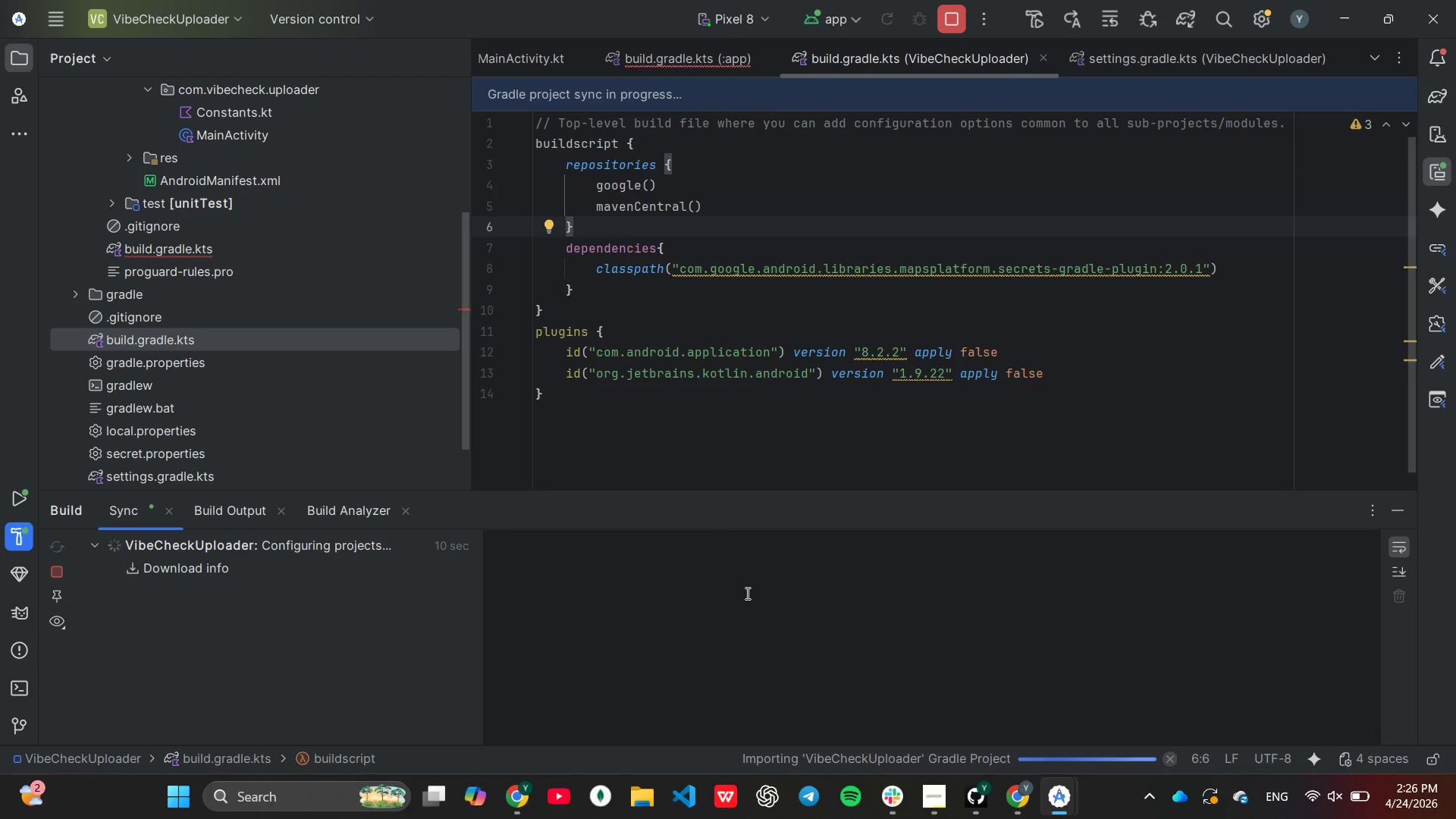 
wait(15.73)
 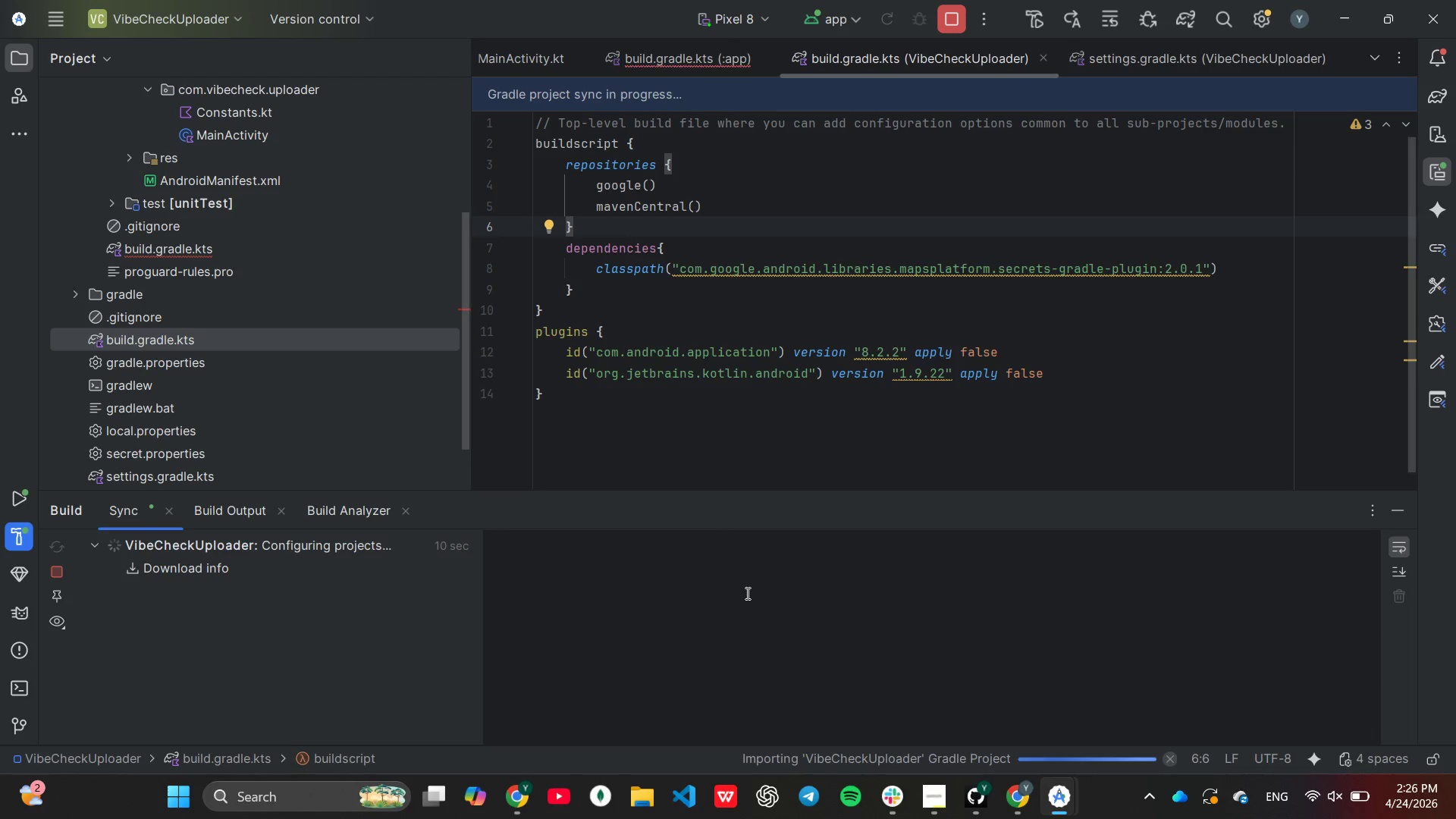 
scroll: coordinate [1031, 568], scroll_direction: up, amount: 4.0
 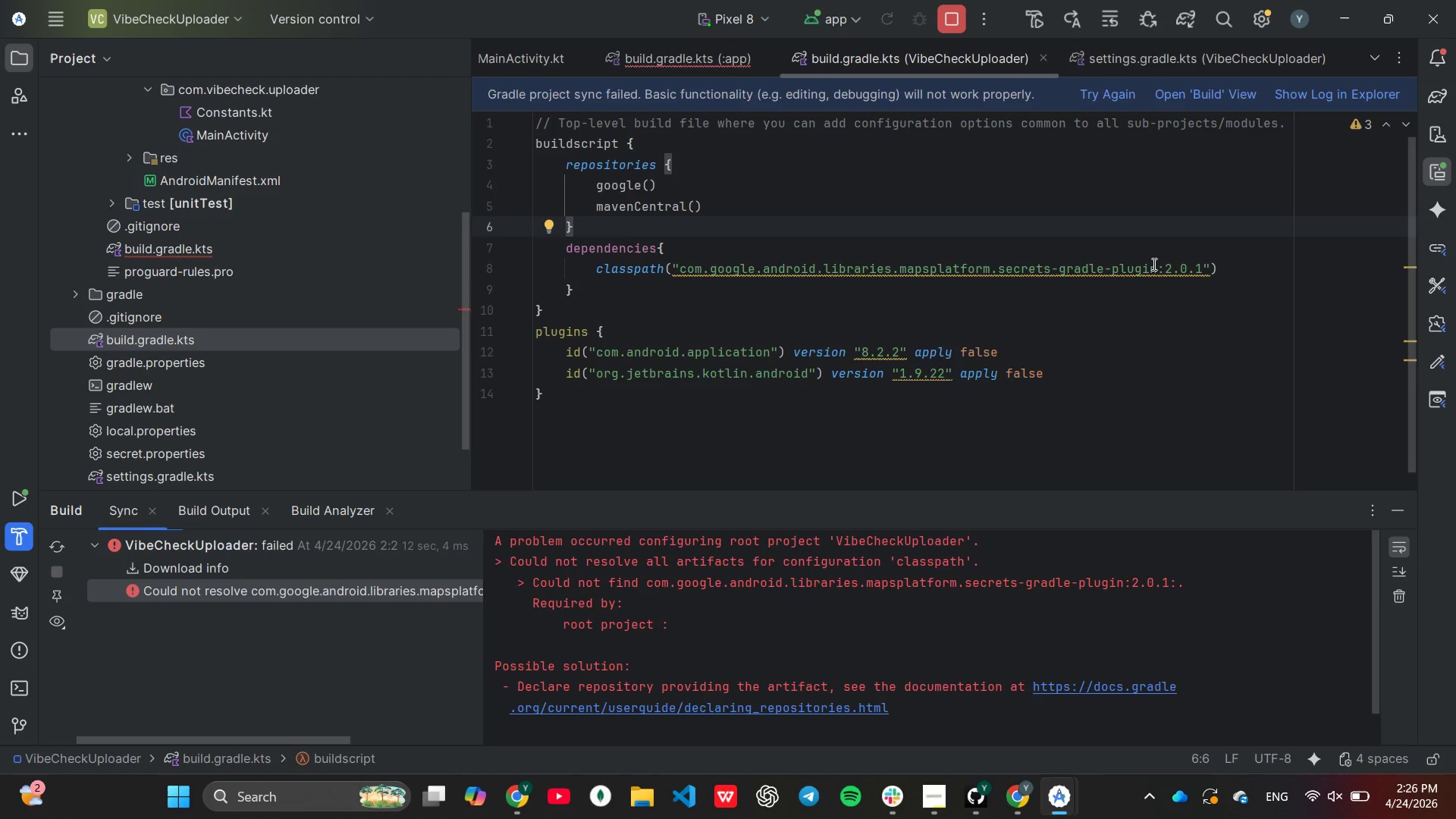 
wait(7.15)
 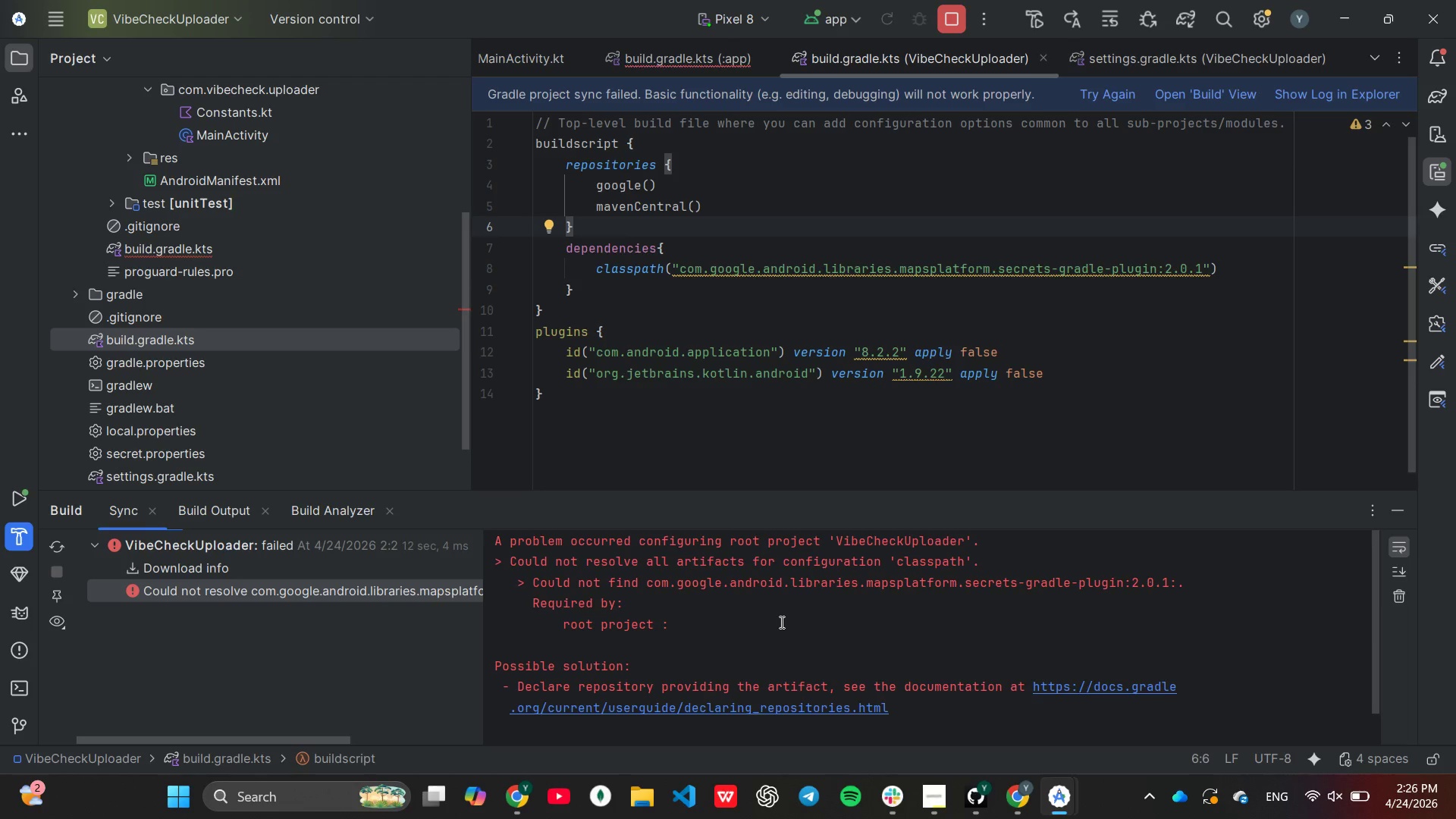 
left_click([1158, 271])
 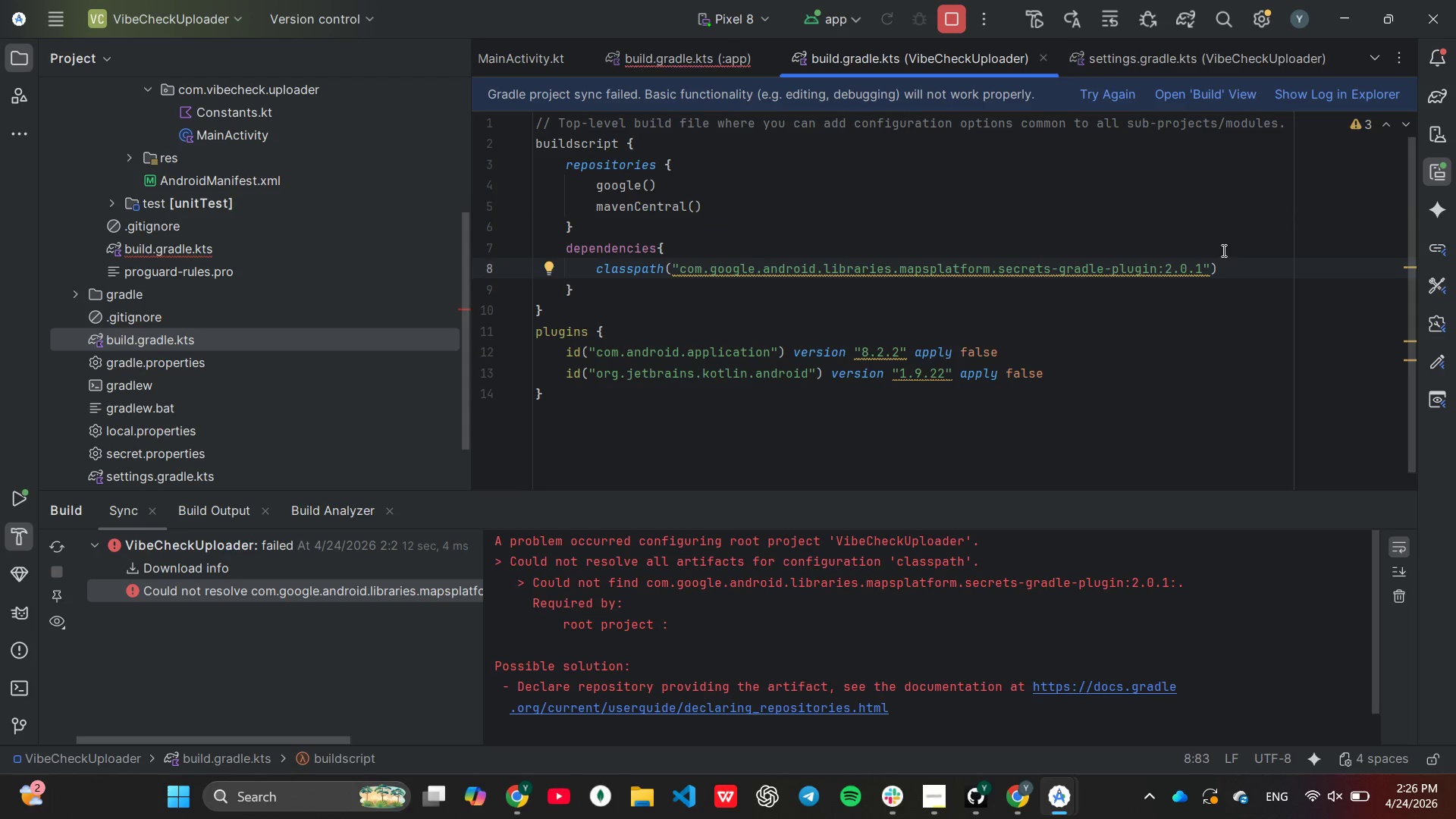 
hold_key(key=Backspace, duration=1.5)
 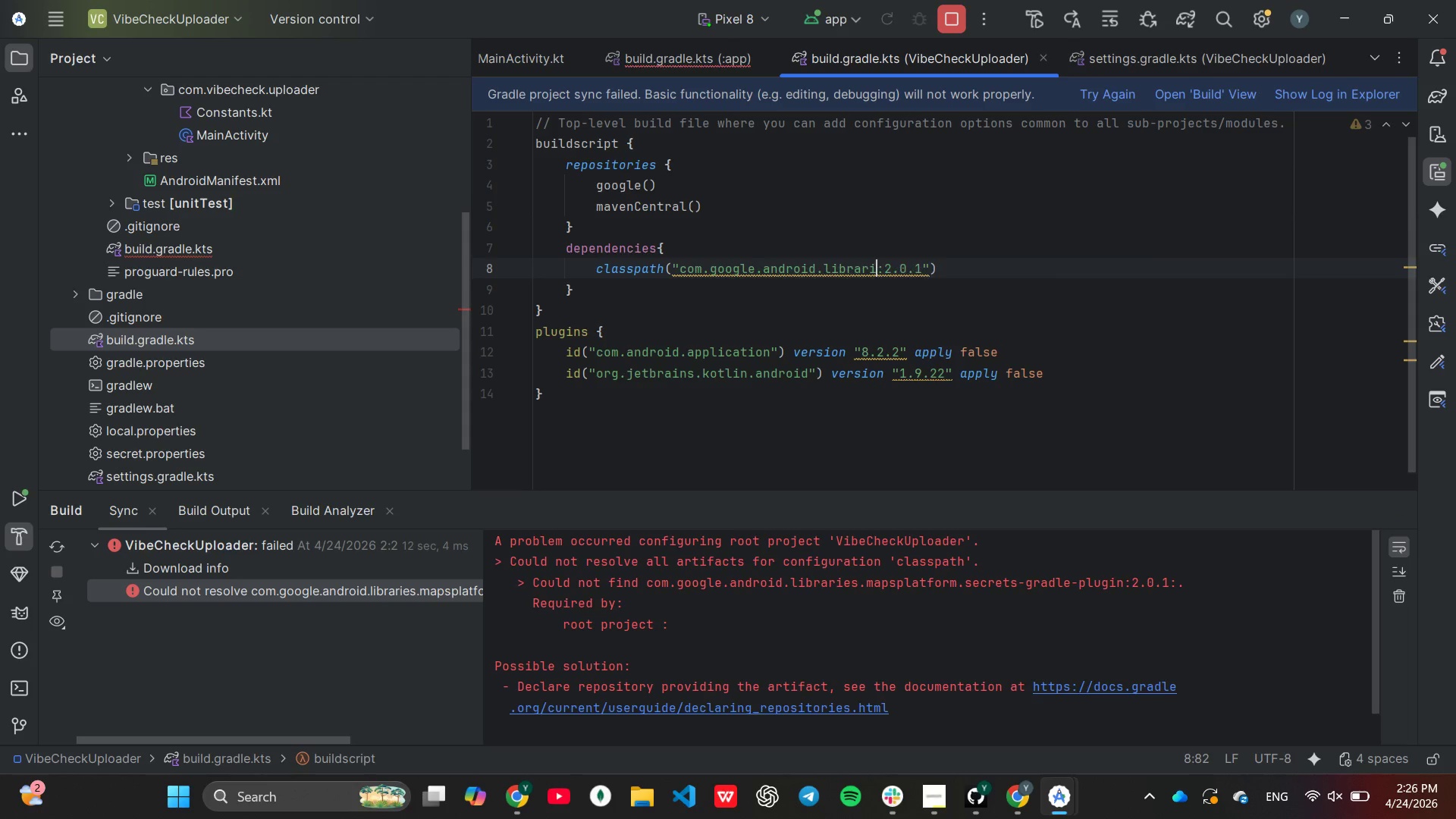 
hold_key(key=Backspace, duration=0.91)
 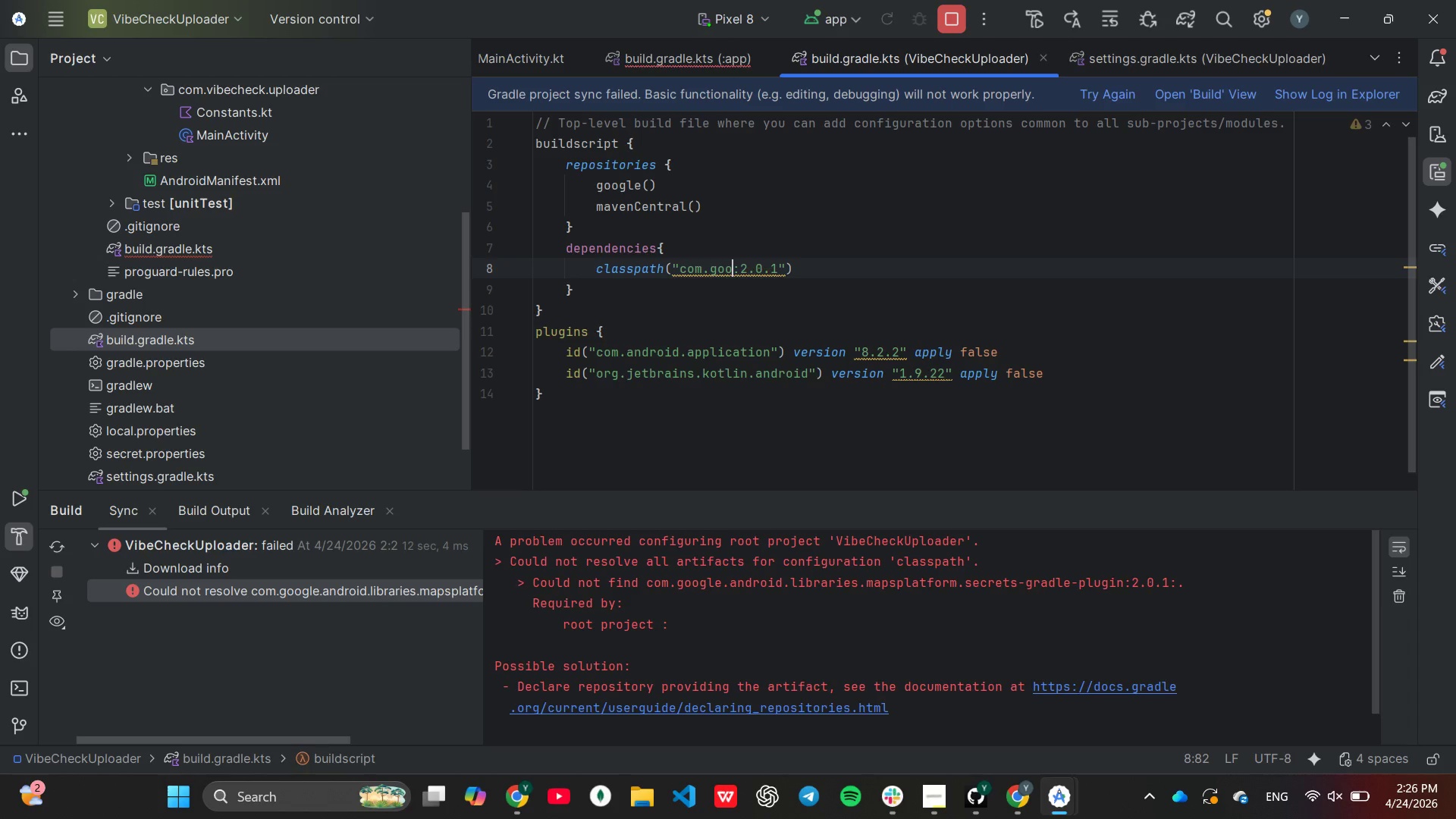 
key(Backspace)
 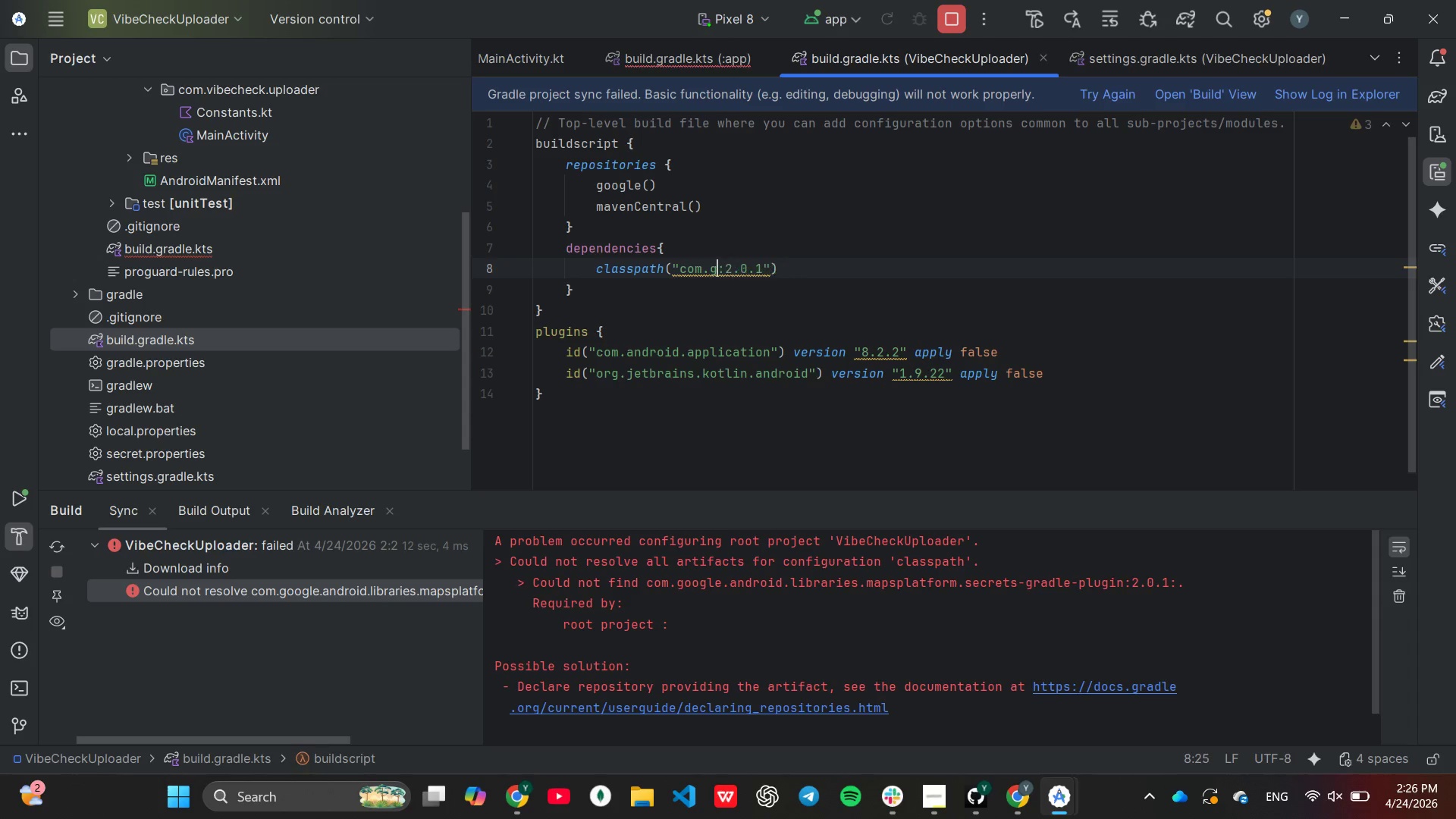 
key(Backspace)
 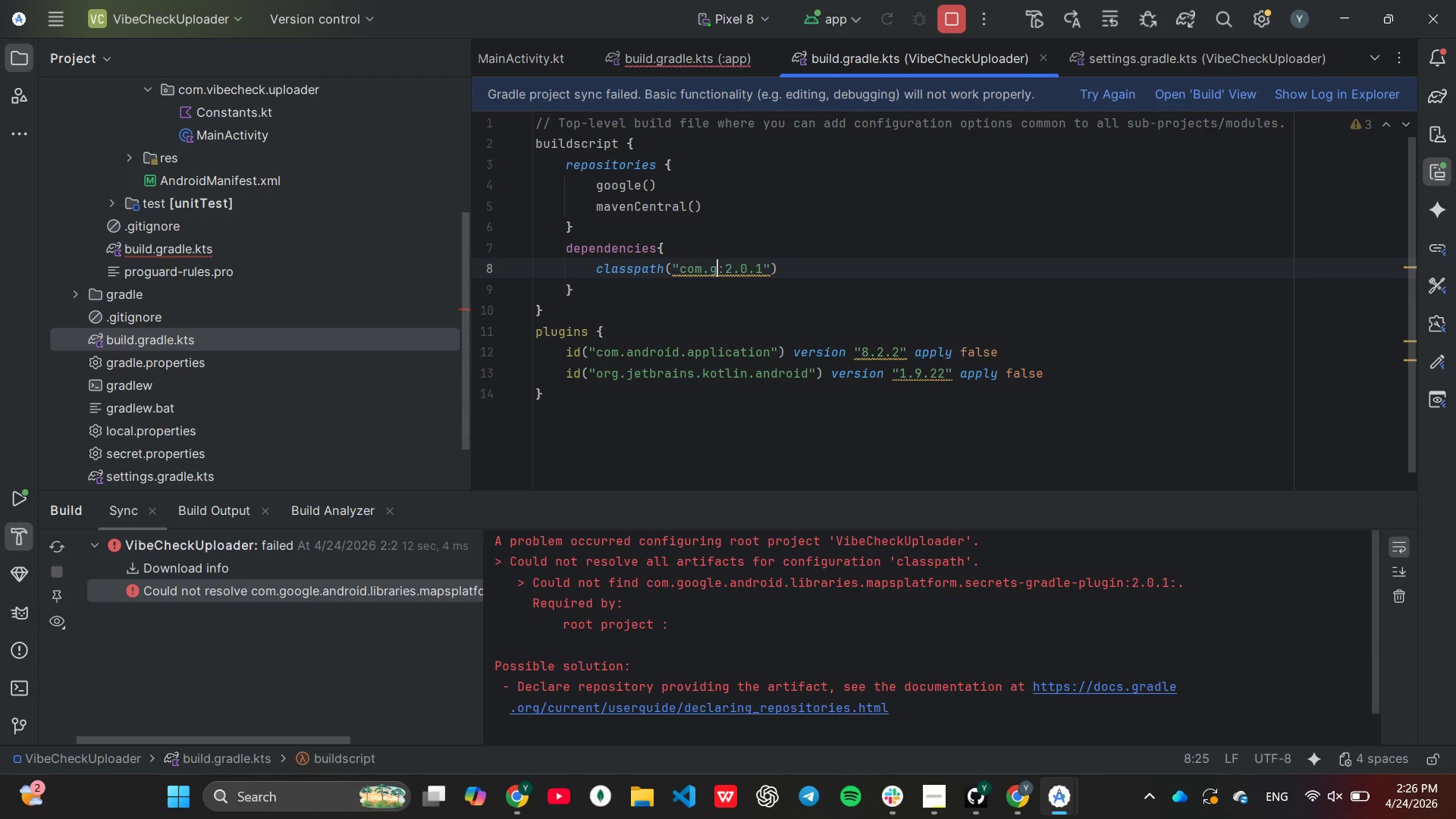 
key(Backspace)
 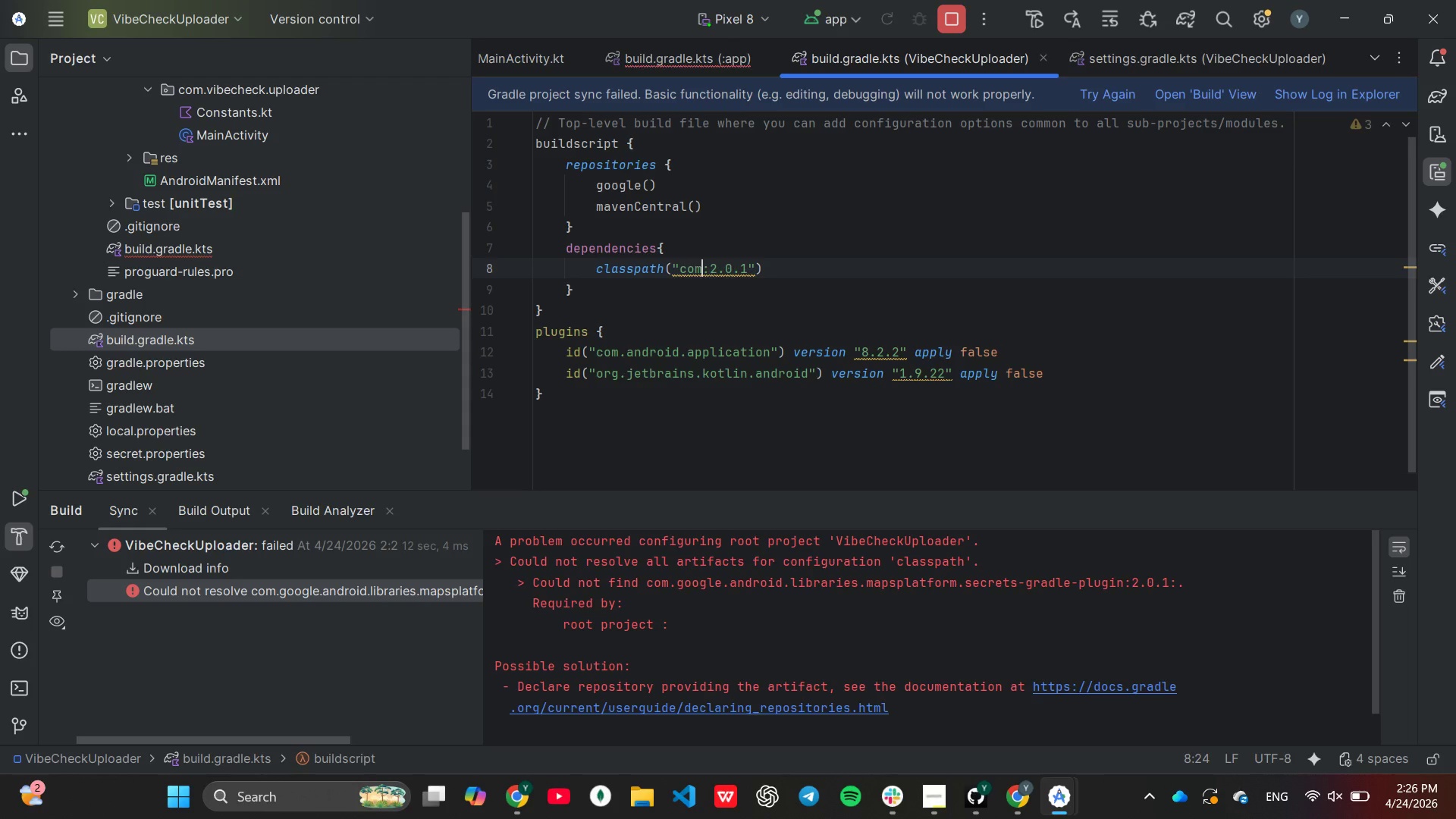 
key(Backspace)
 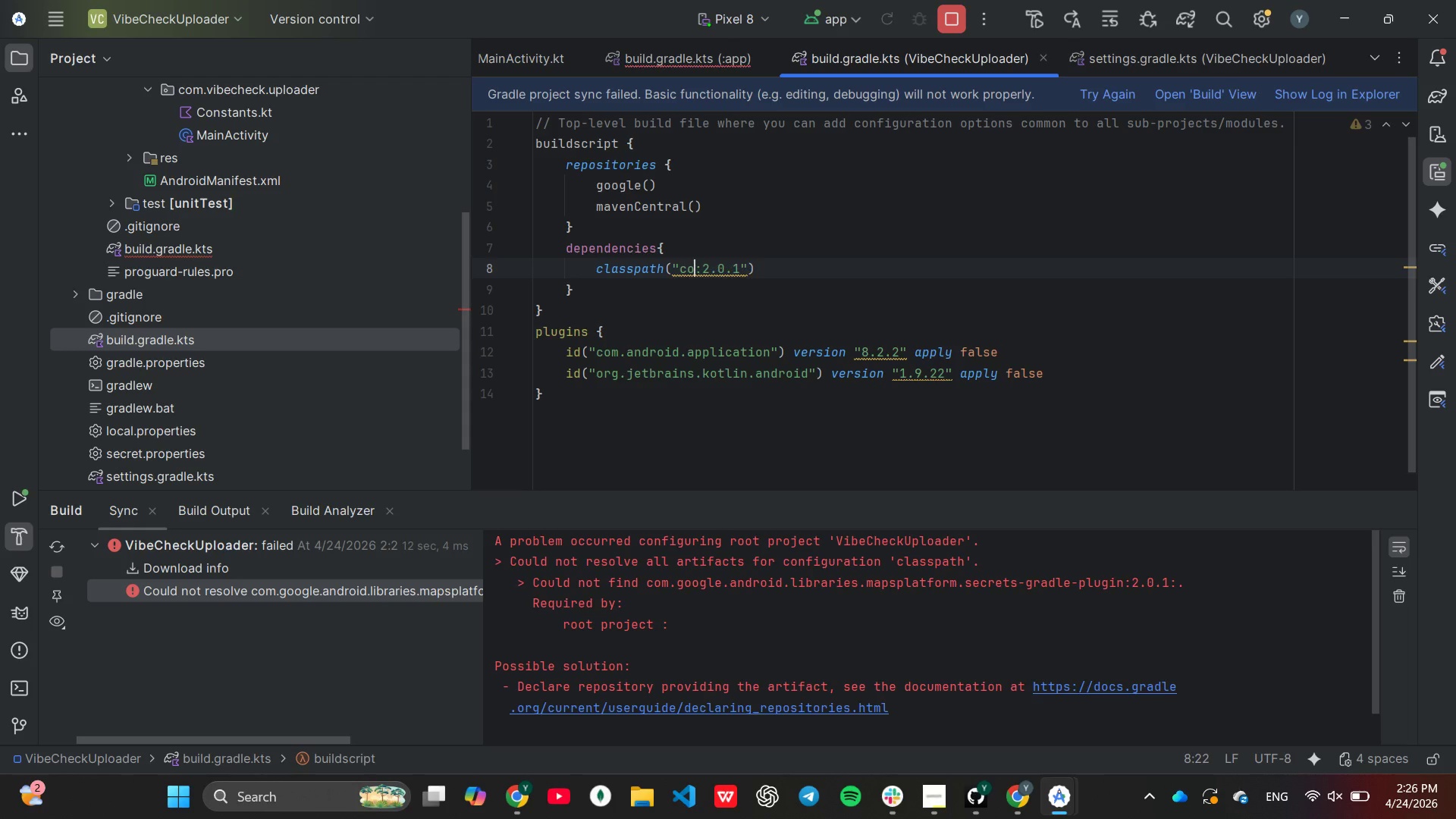 
key(Backspace)
 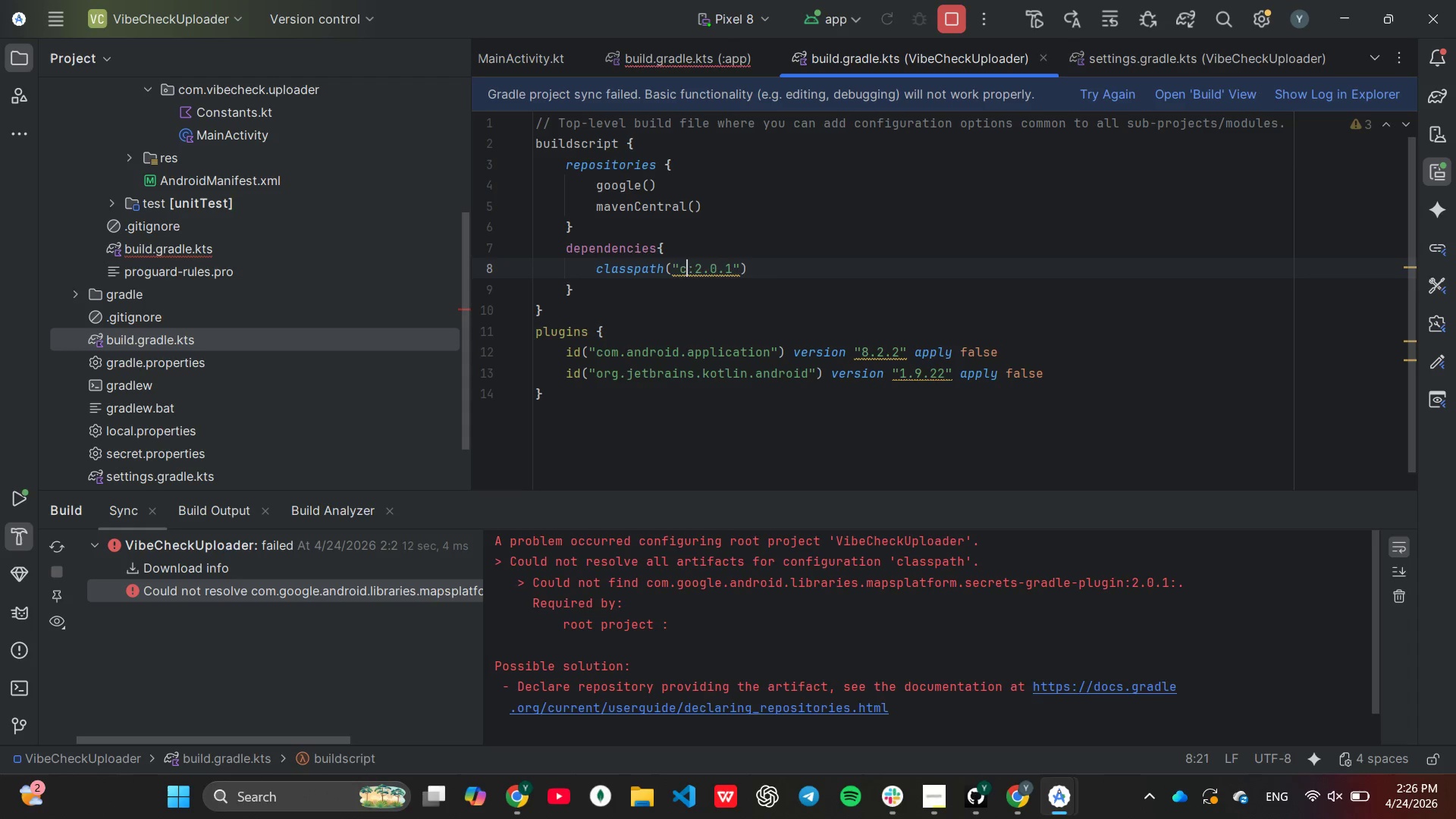 
key(Backspace)
 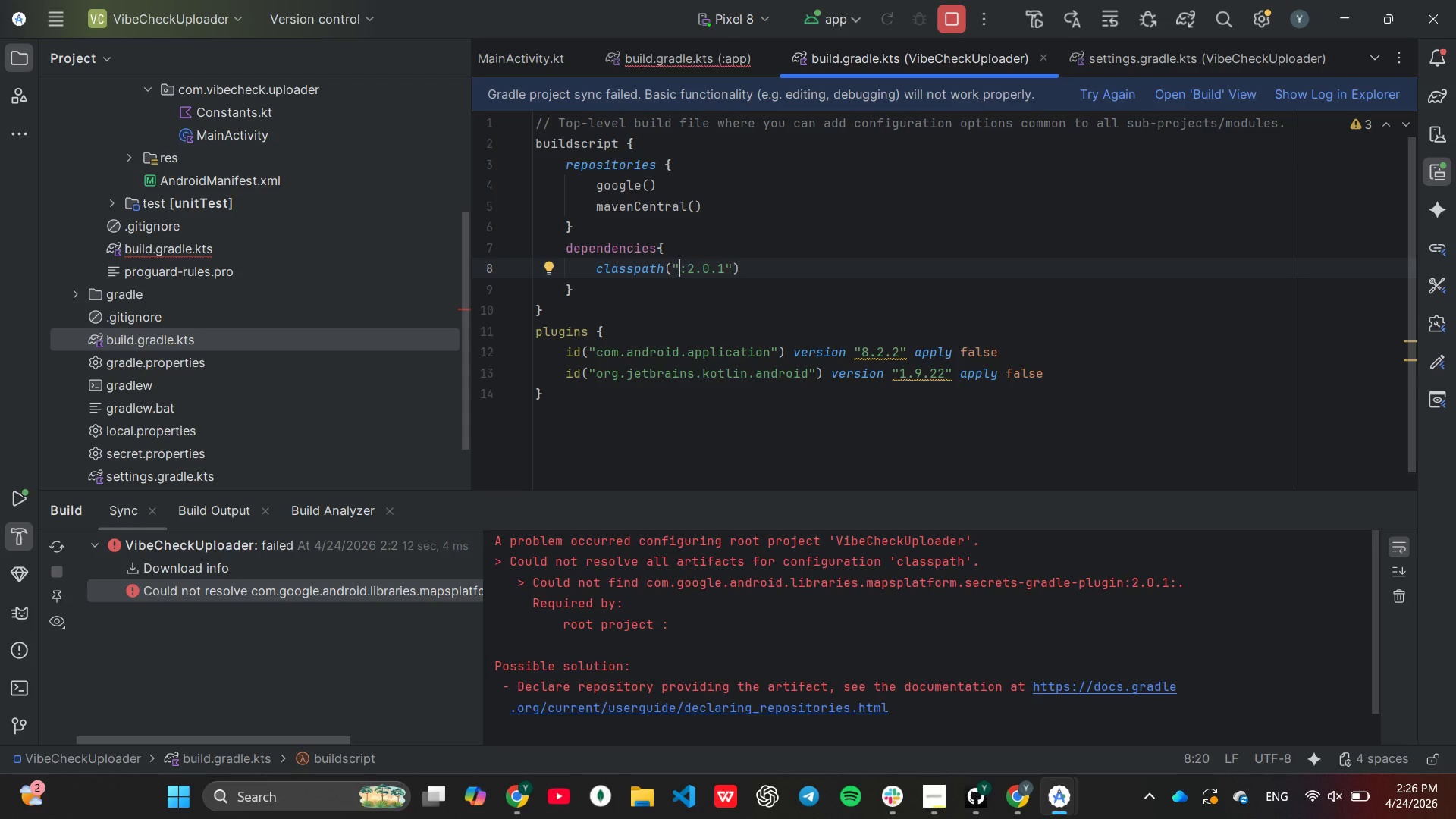 
wait(9.58)
 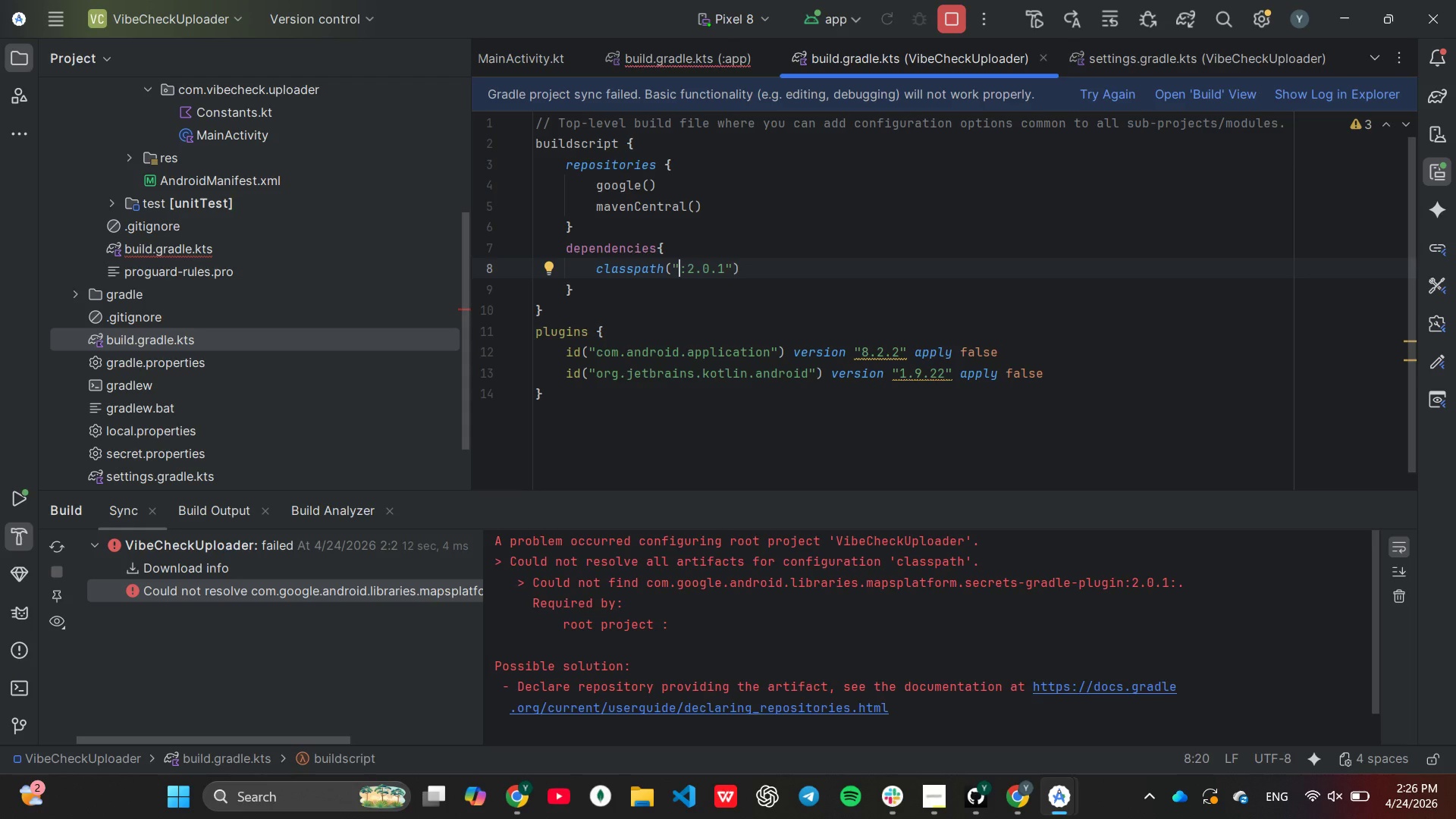 
type(com.android.)
key(Backspace)
key(Backspace)
key(Backspace)
type(m.go)
 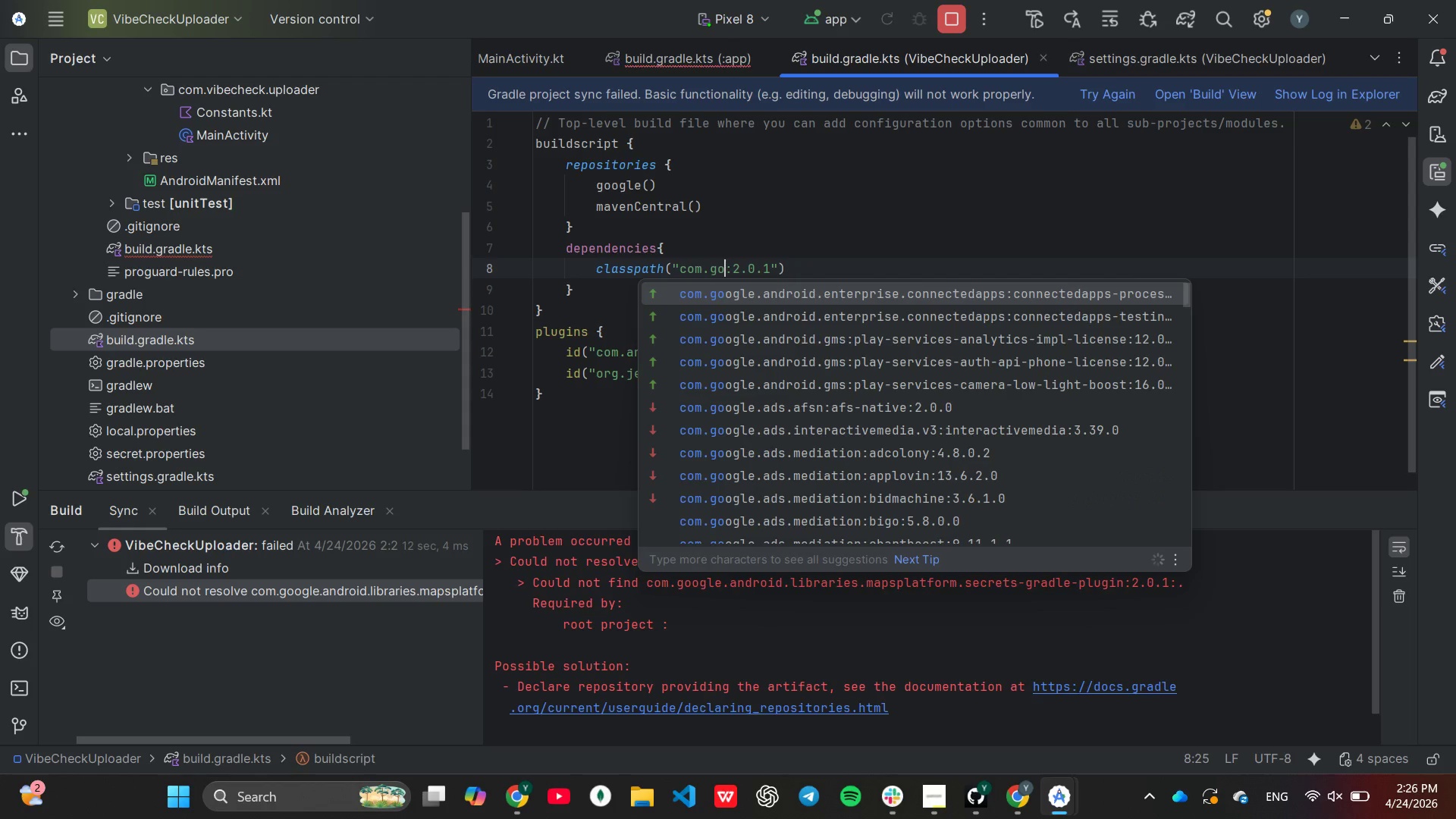 
type(ogle.android)
 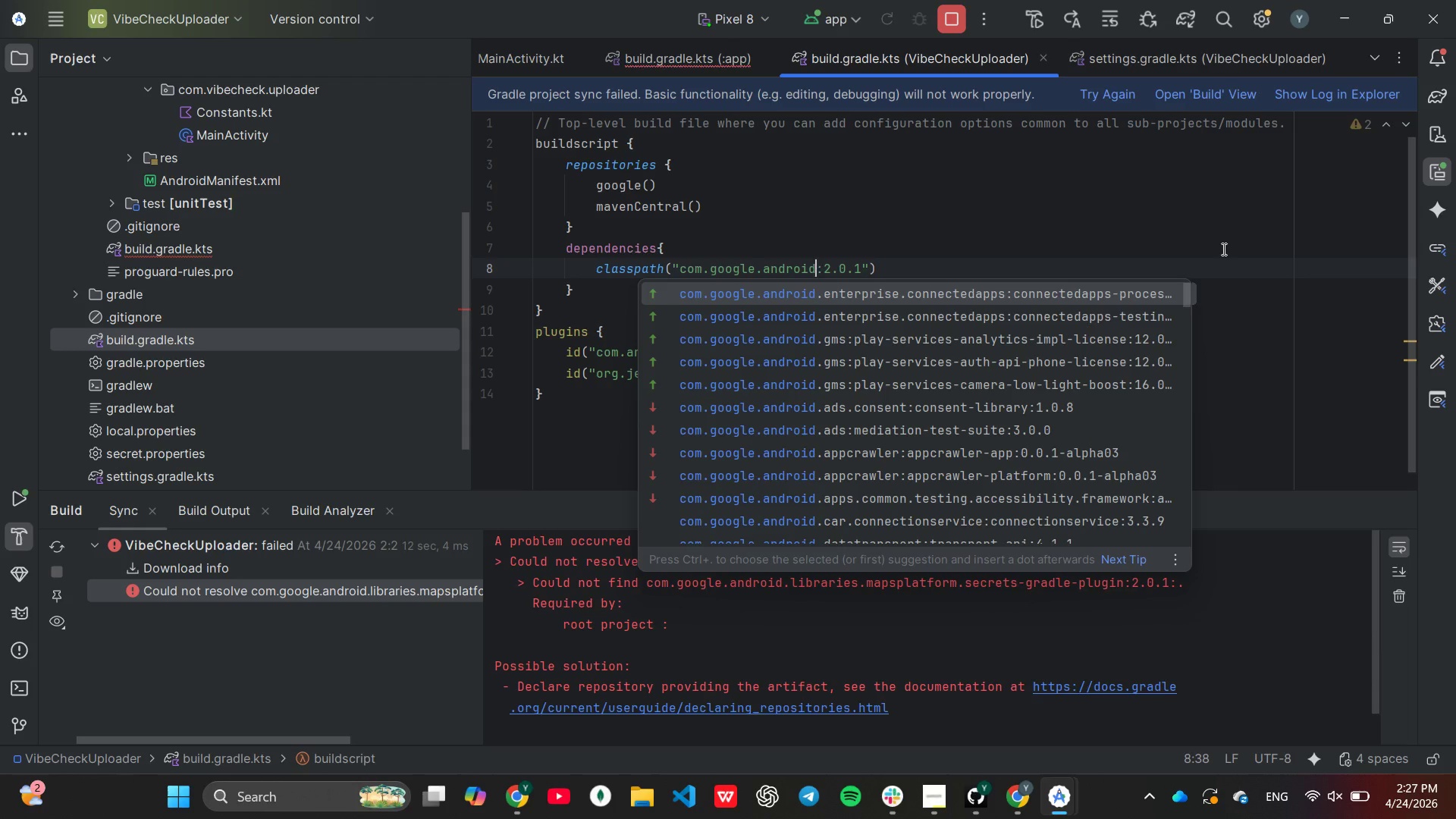 
wait(13.08)
 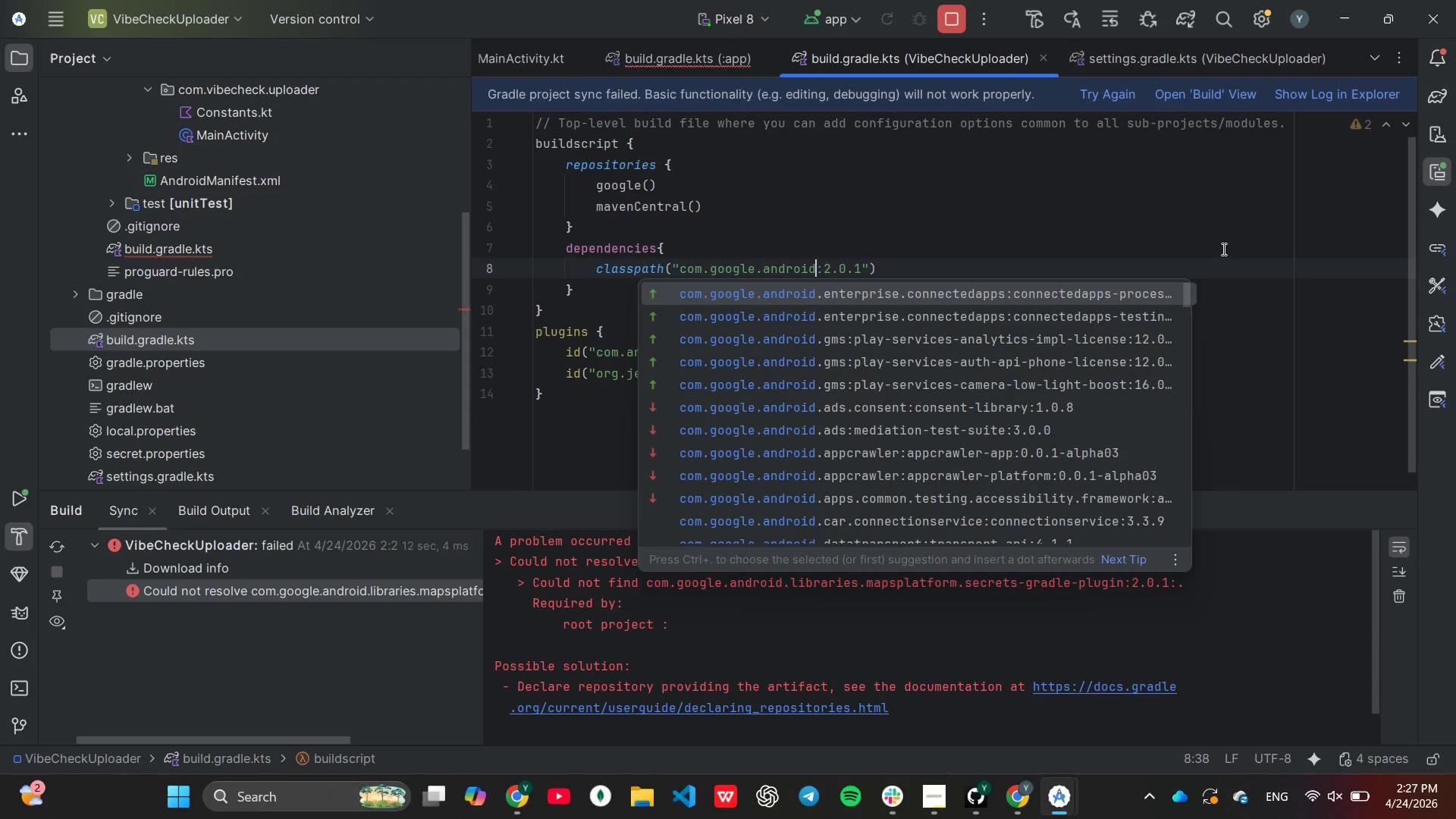 
key(ArrowUp)
 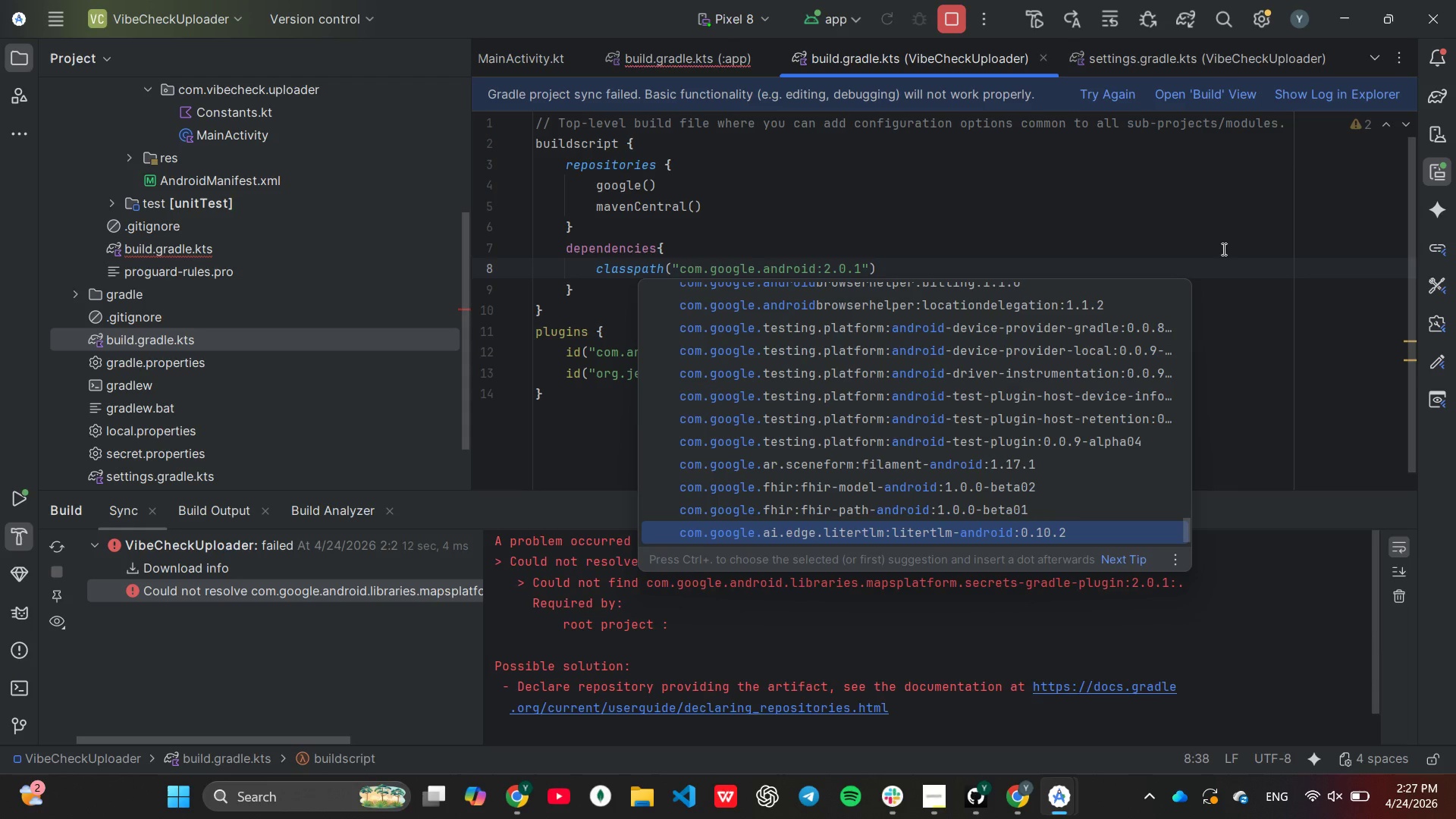 
hold_key(key=ArrowUp, duration=1.06)
 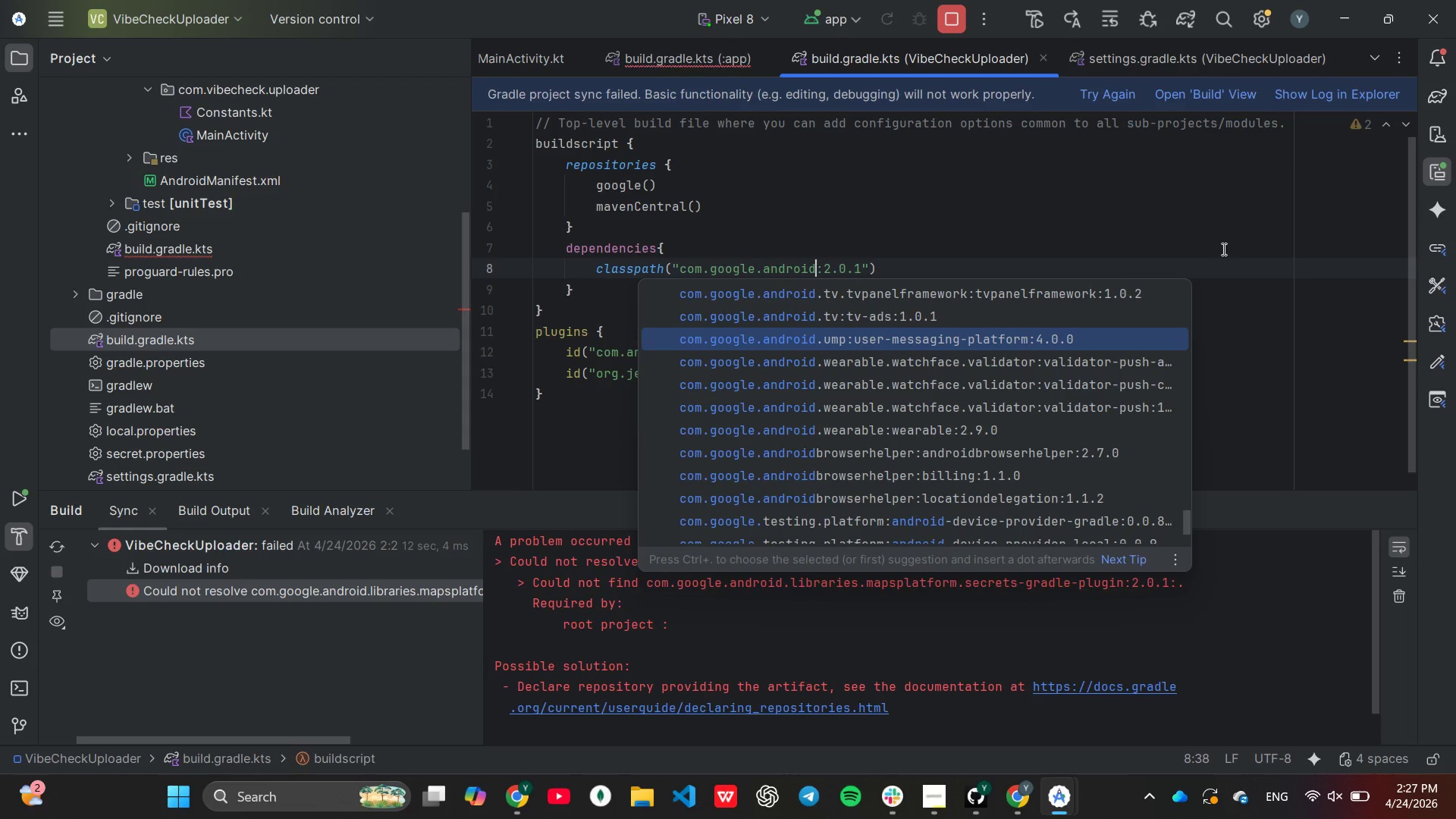 
key(ArrowUp)
 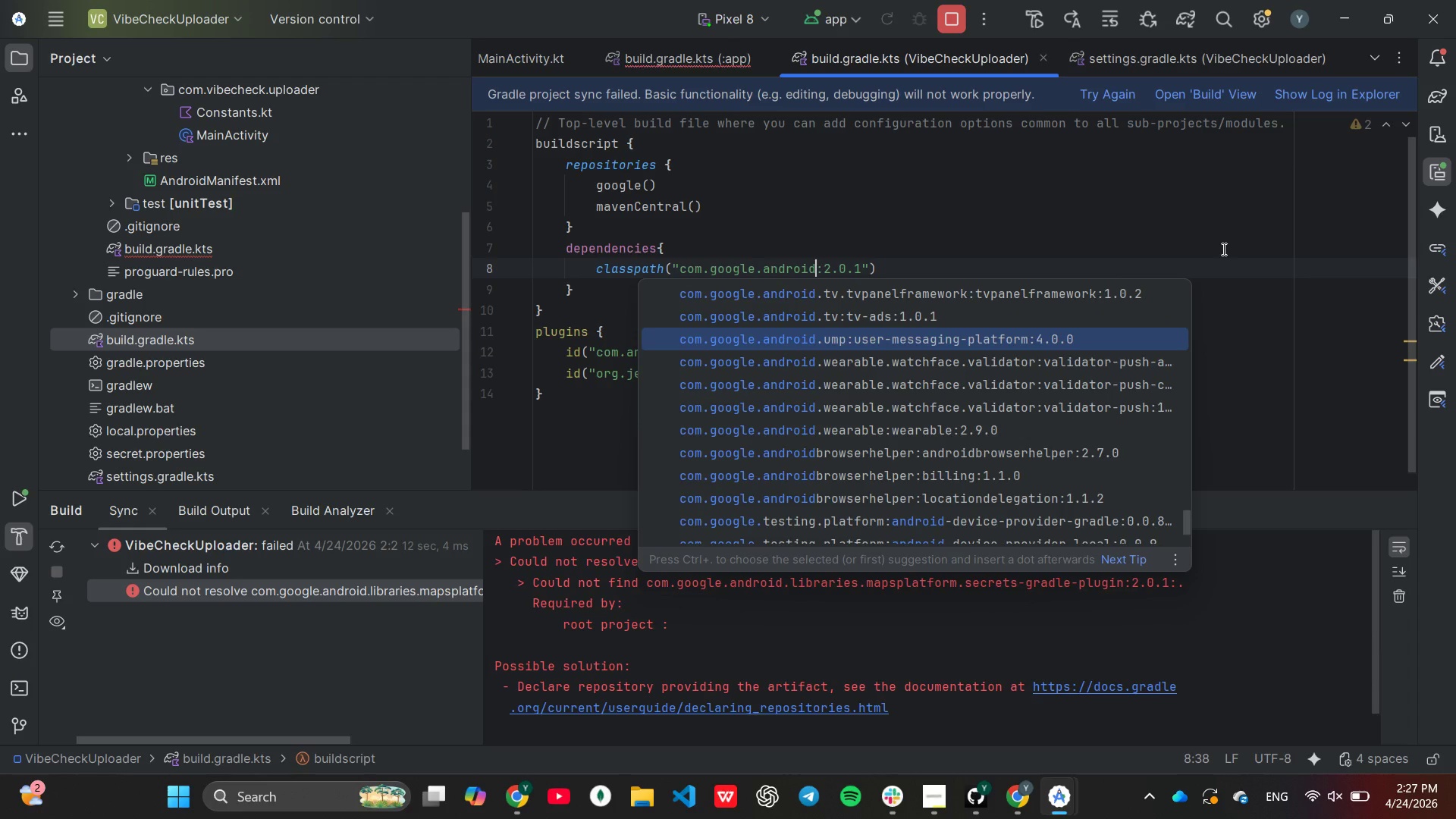 
hold_key(key=ArrowUp, duration=0.7)
 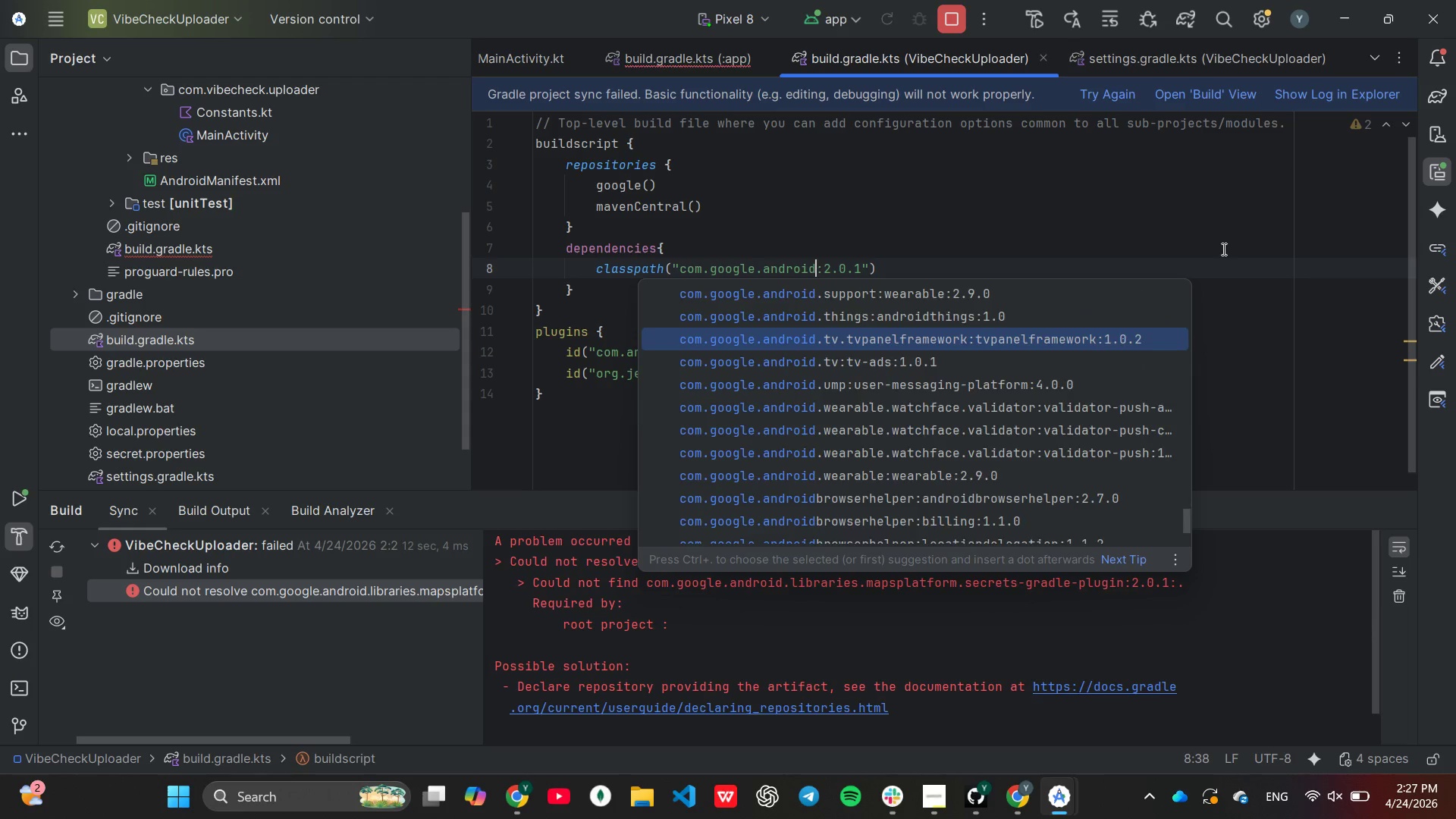 
hold_key(key=ArrowUp, duration=0.81)
 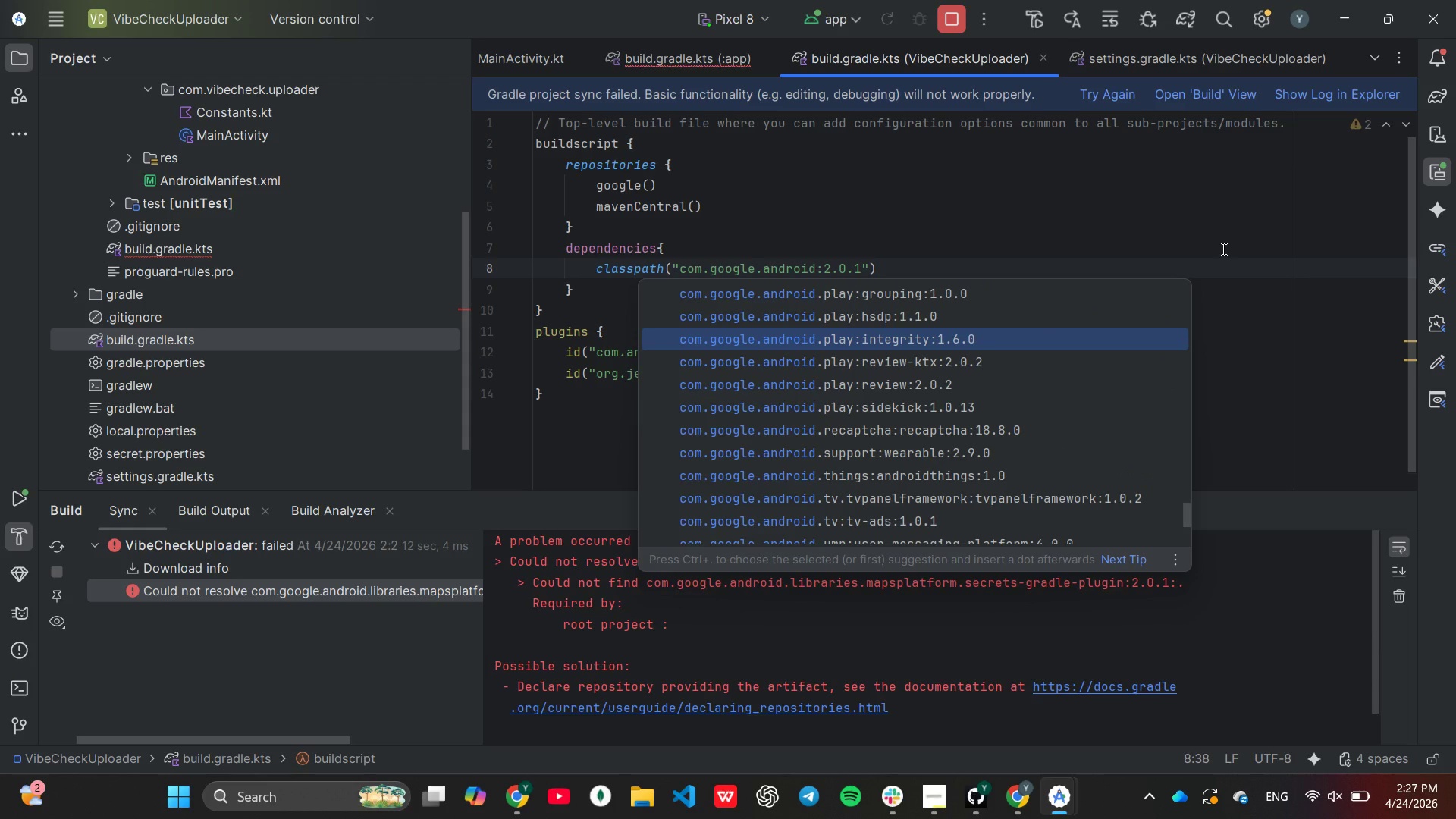 
hold_key(key=ArrowUp, duration=1.06)
 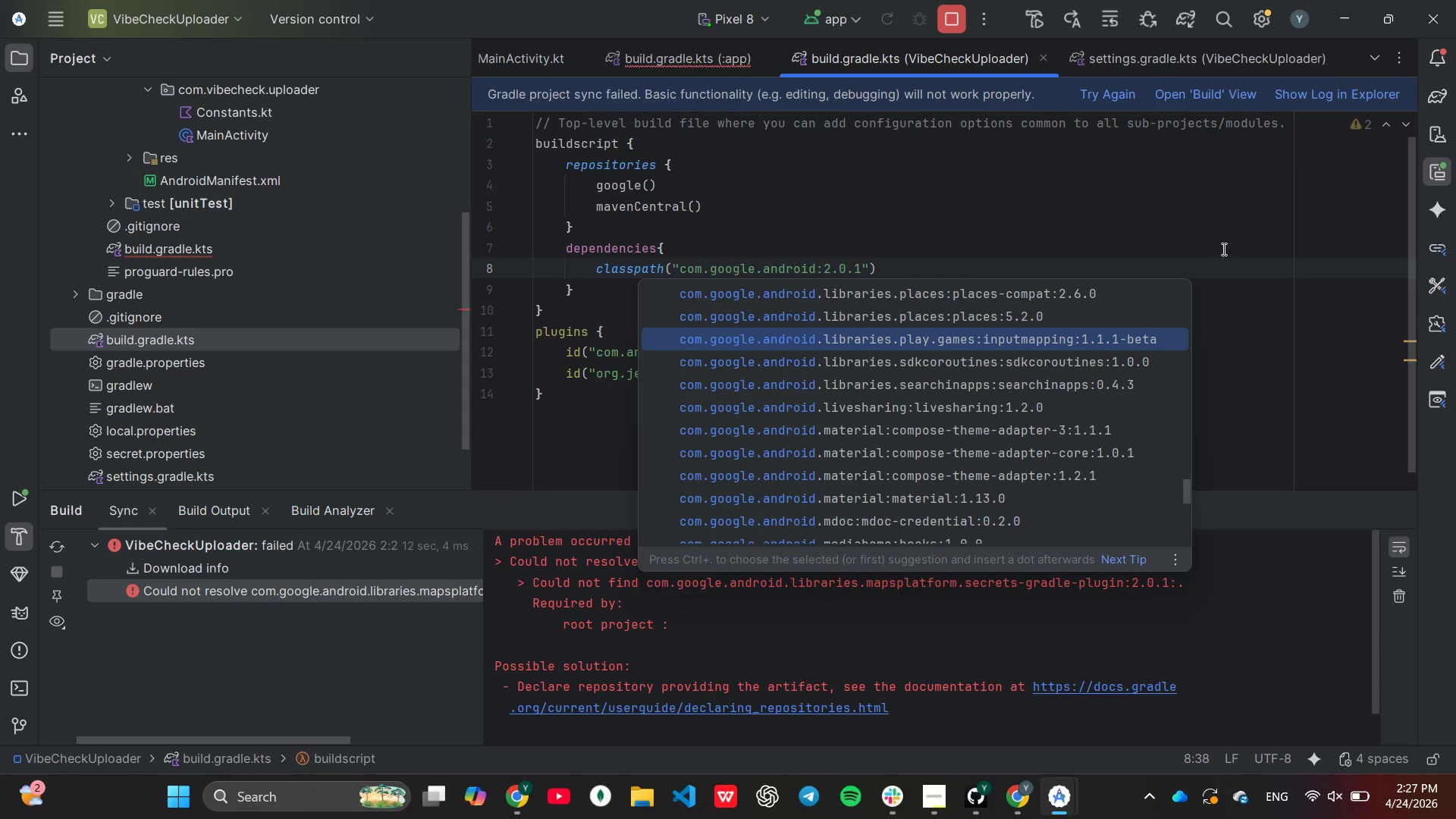 
wait(6.83)
 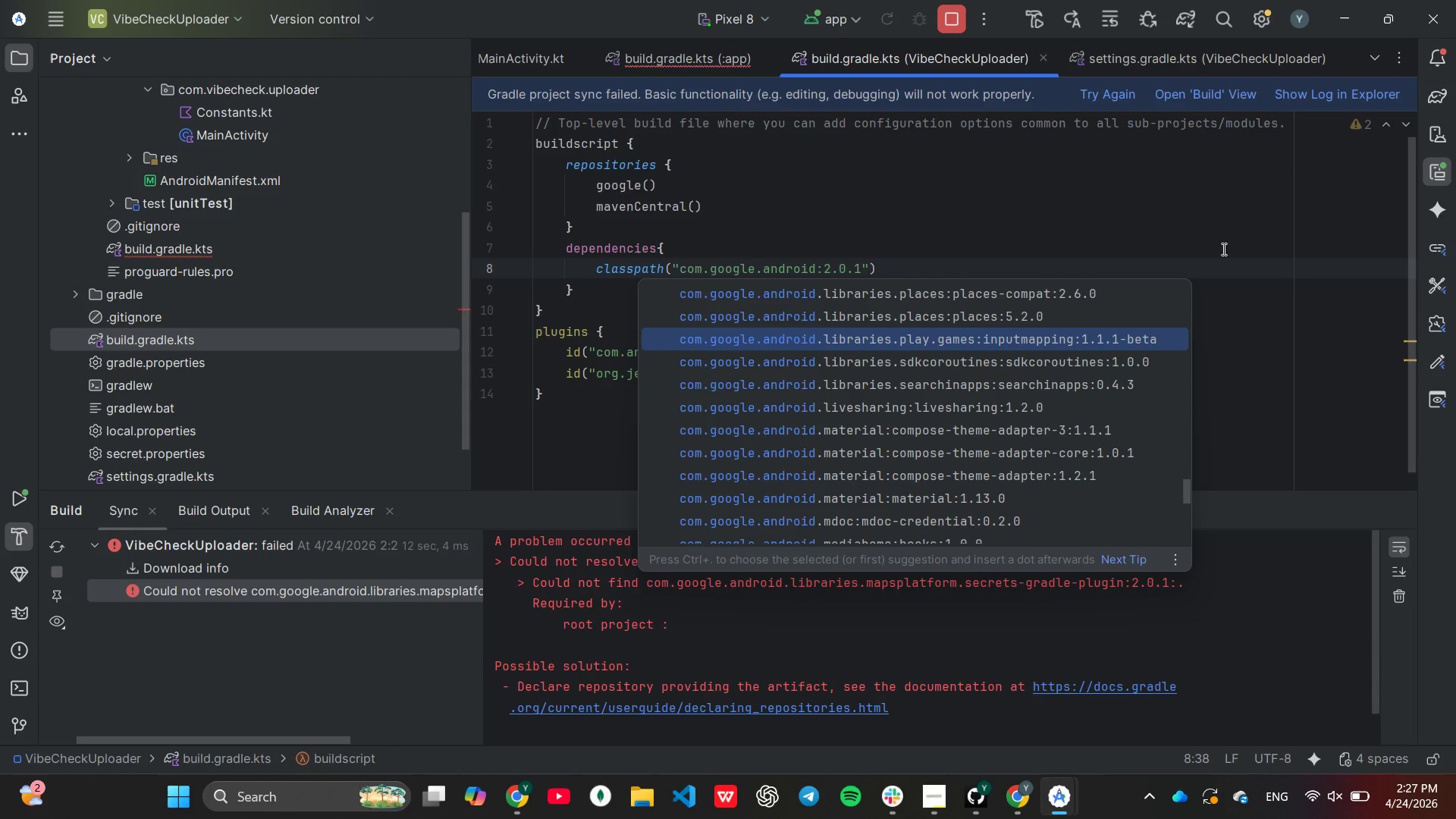 
key(ArrowUp)
 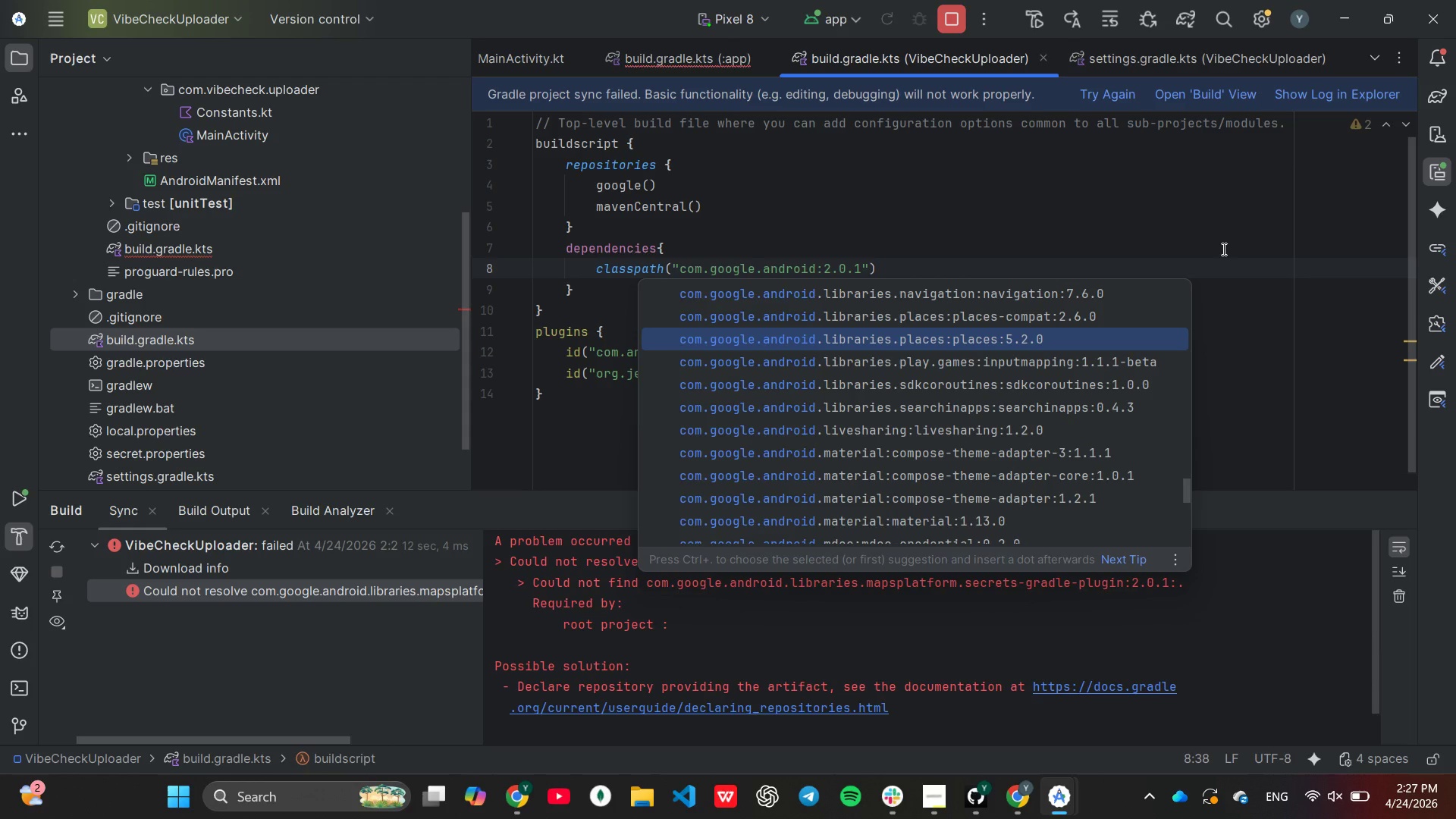 
key(ArrowUp)
 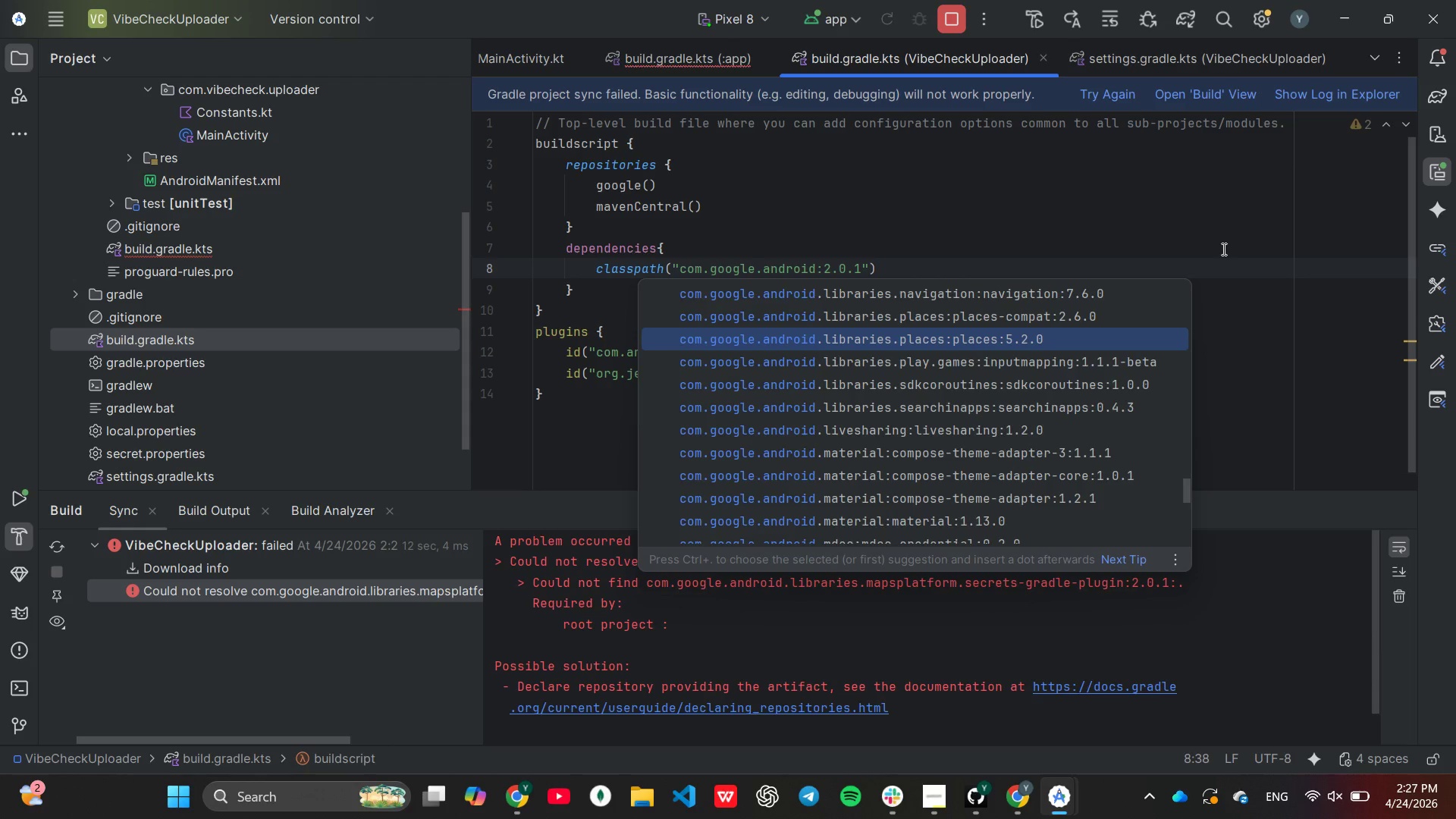 
key(ArrowUp)
 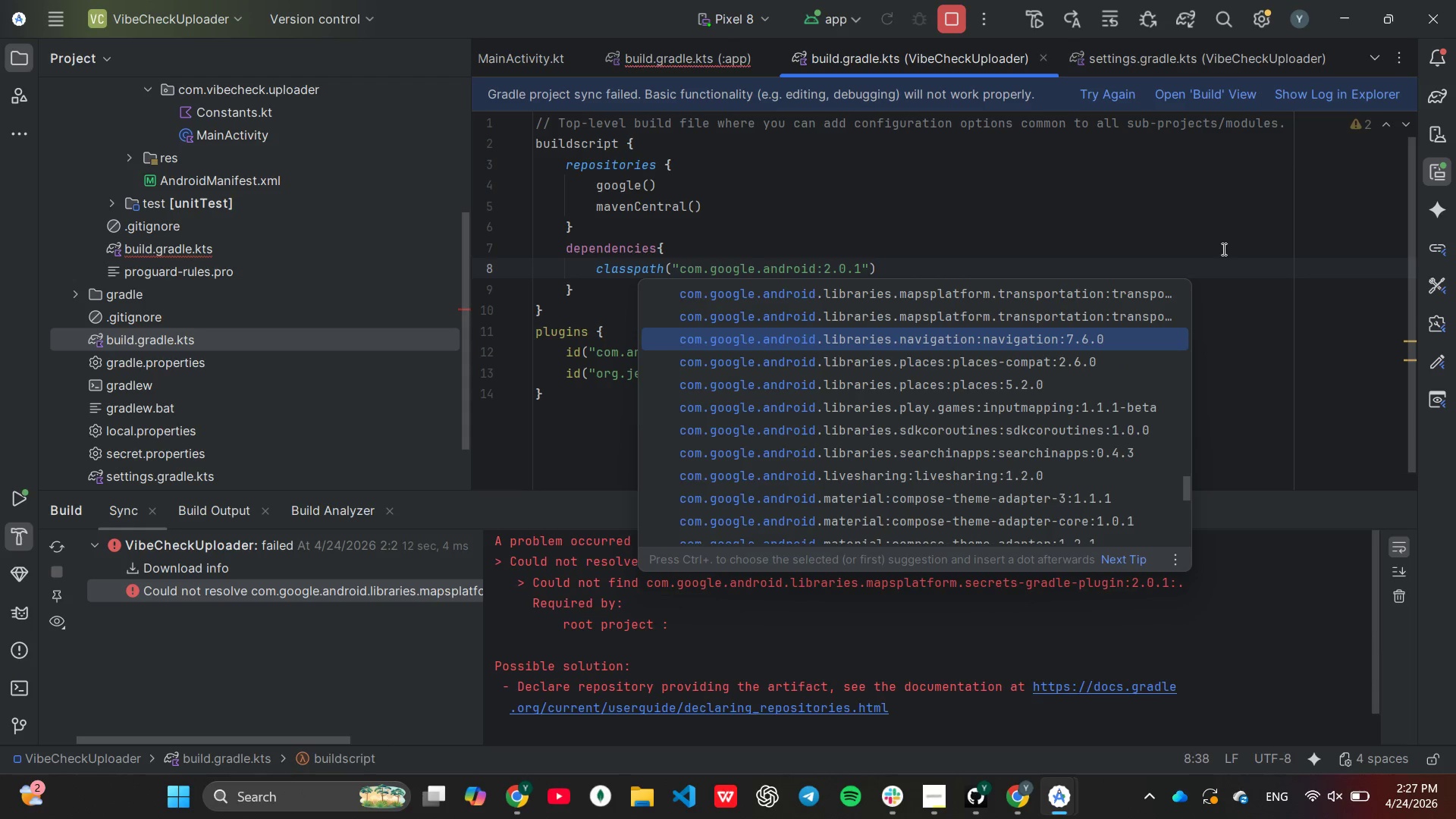 
key(ArrowUp)
 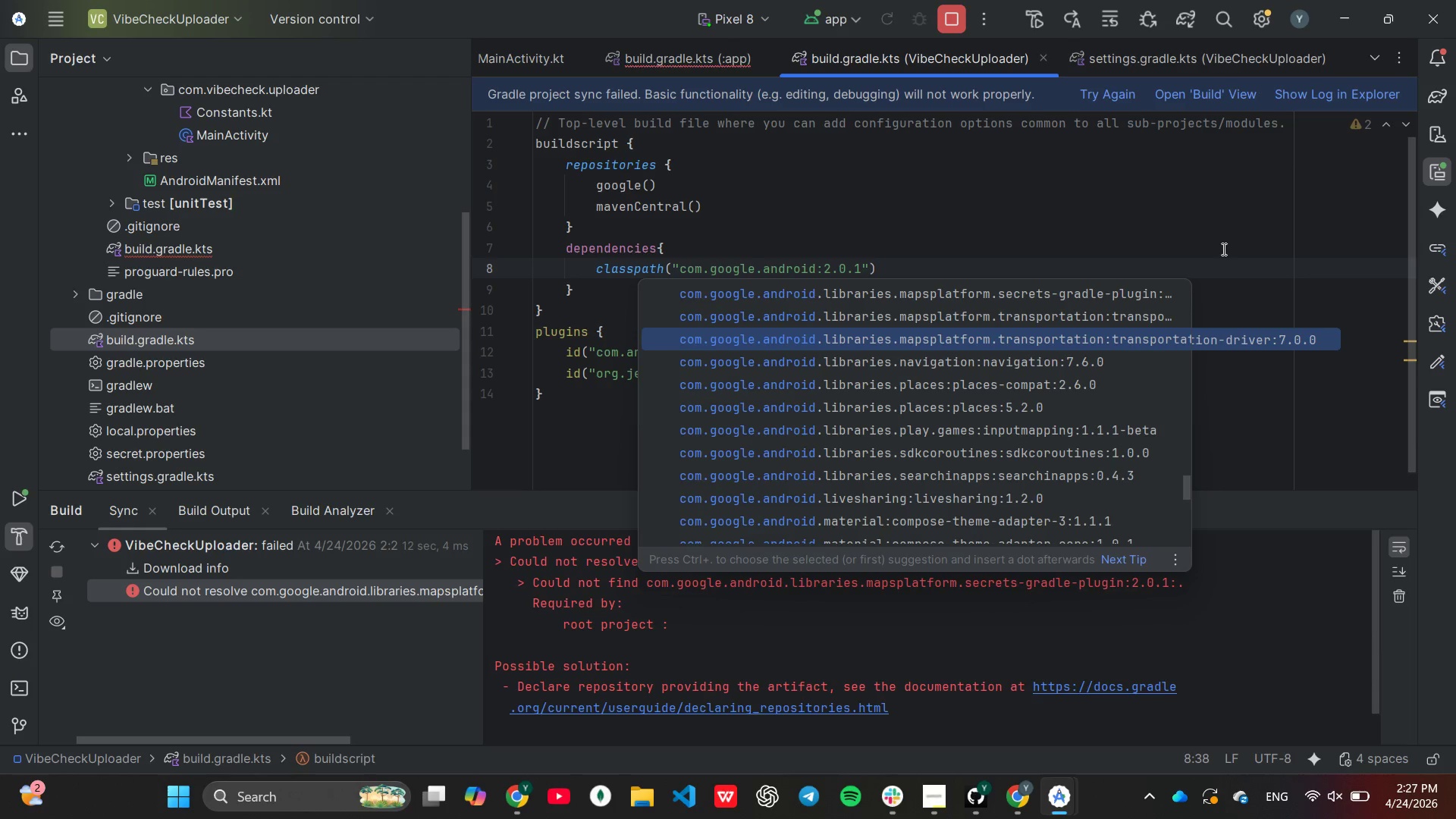 
wait(9.56)
 